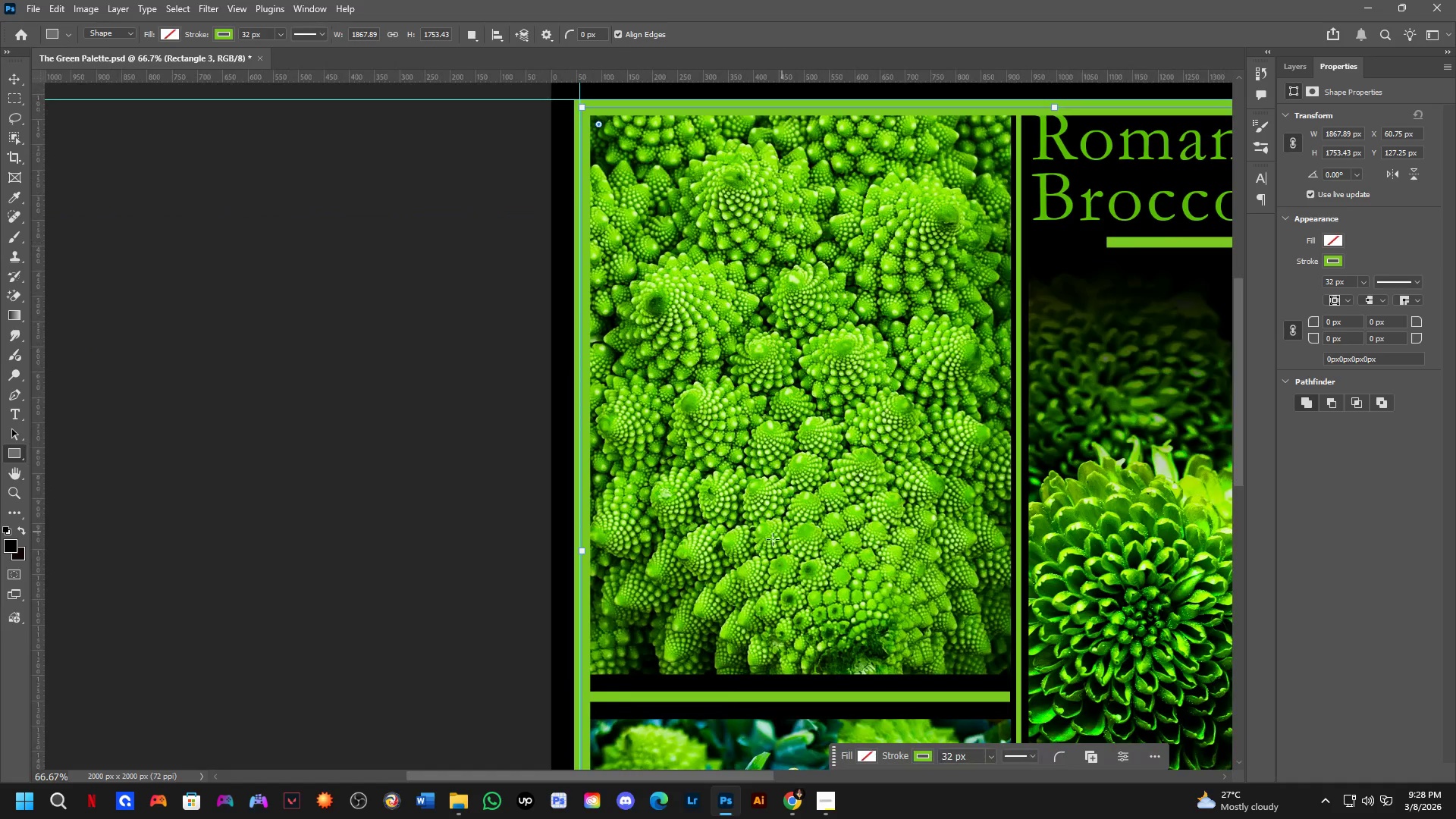 
hold_key(key=Space, duration=0.59)
 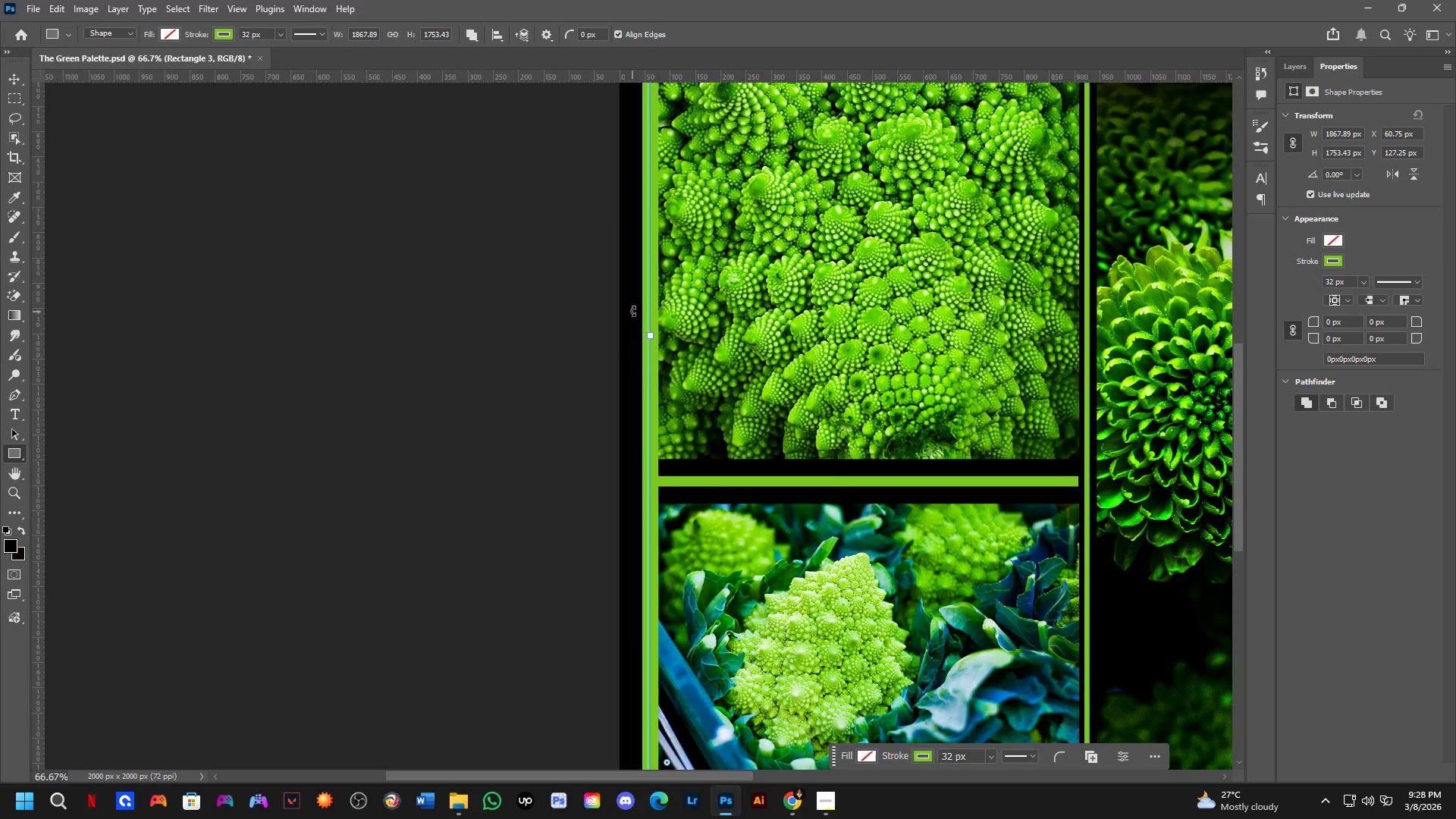 
left_click_drag(start_coordinate=[755, 551], to_coordinate=[823, 336])
 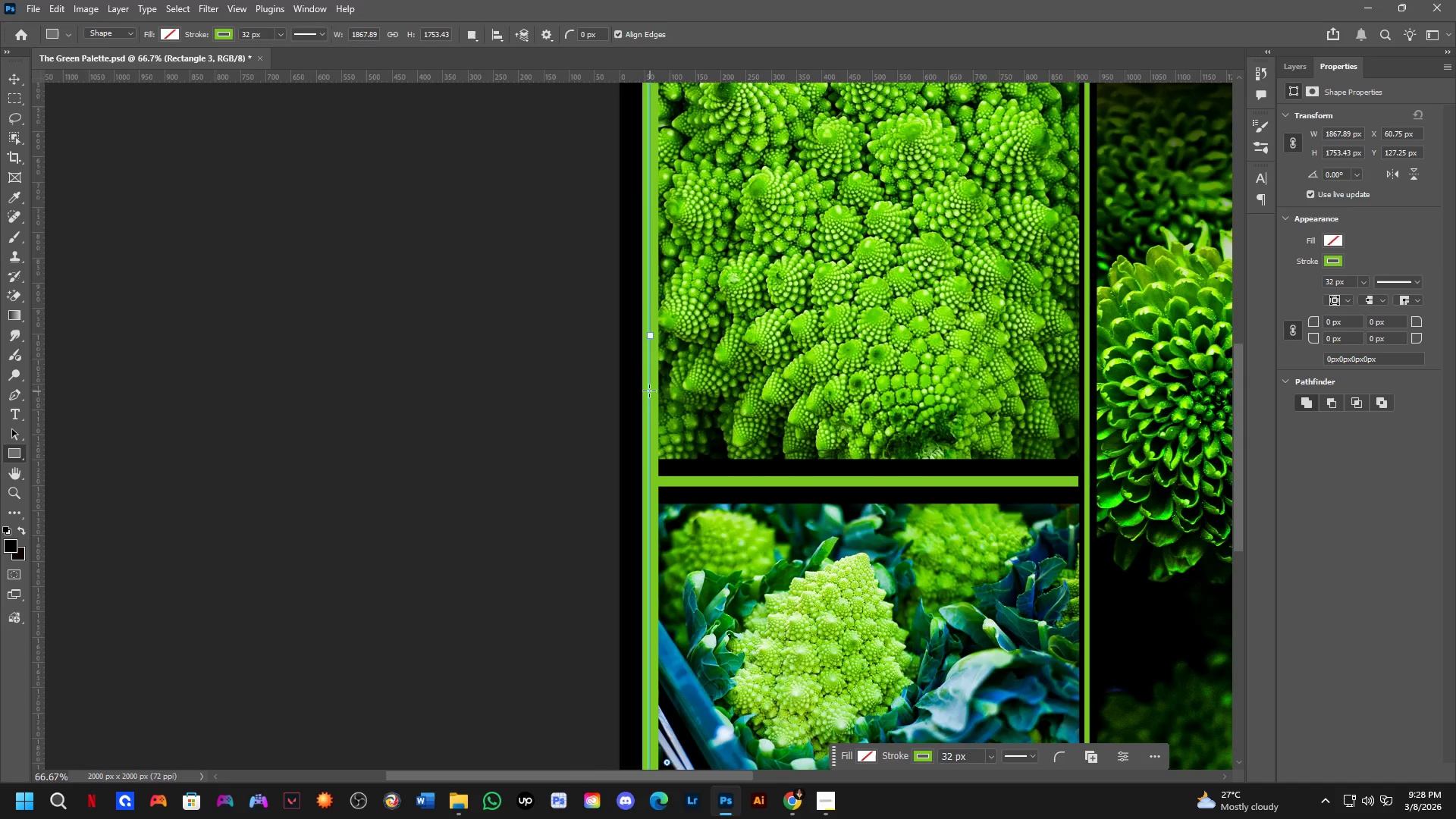 
key(Shift+ShiftLeft)
 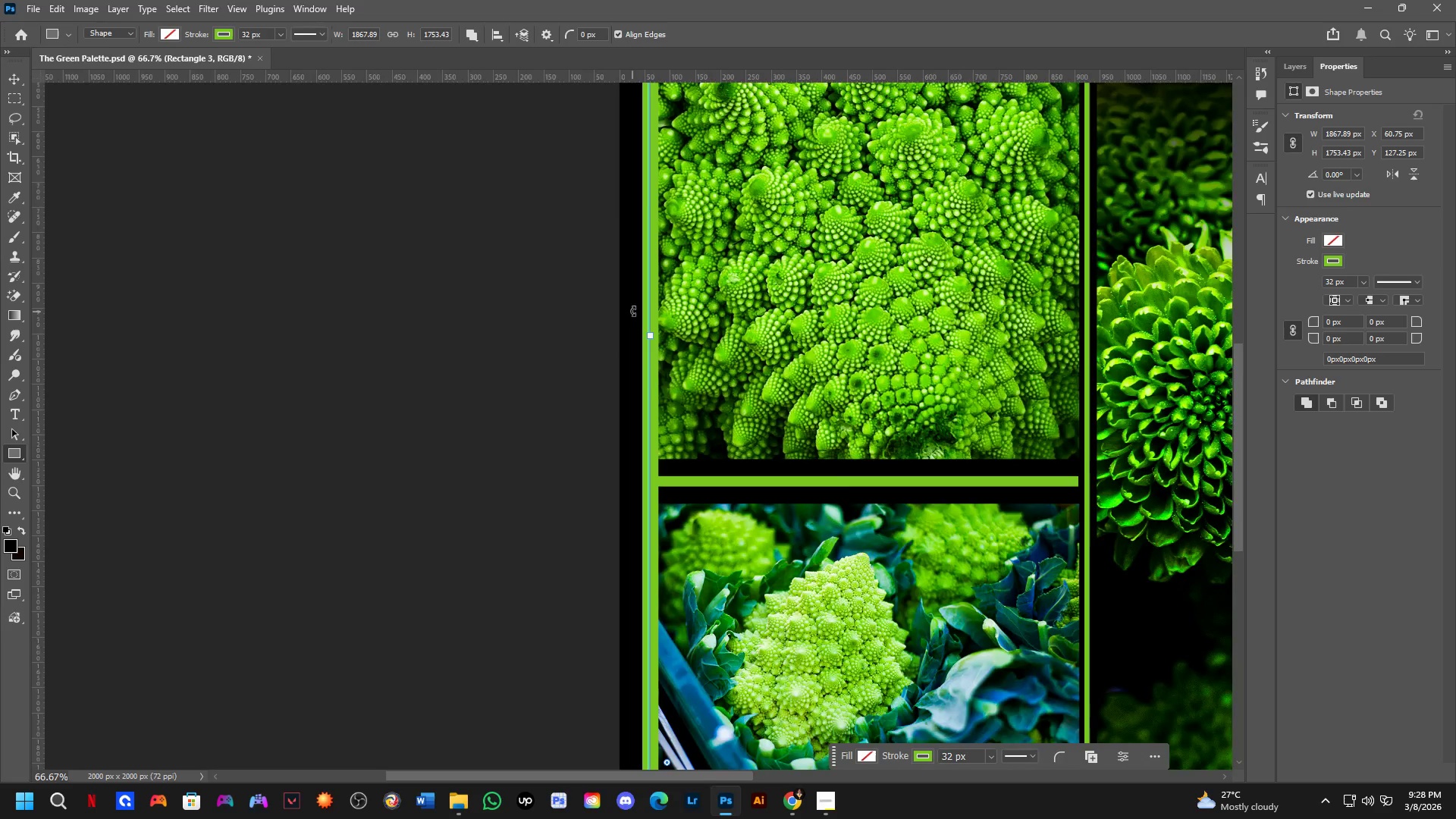 
key(Shift+ShiftLeft)
 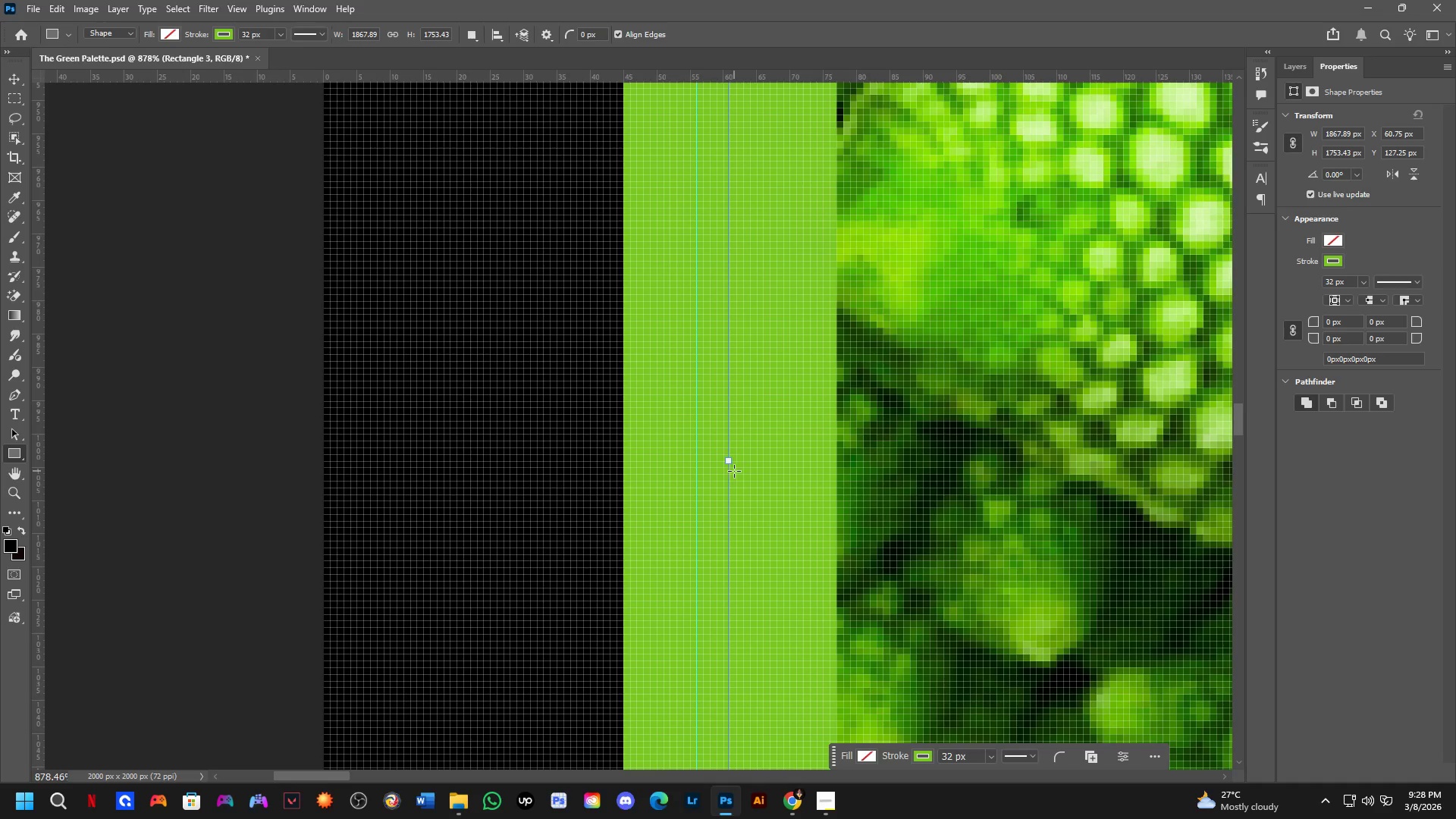 
scroll: coordinate [734, 468], scroll_direction: up, amount: 14.0
 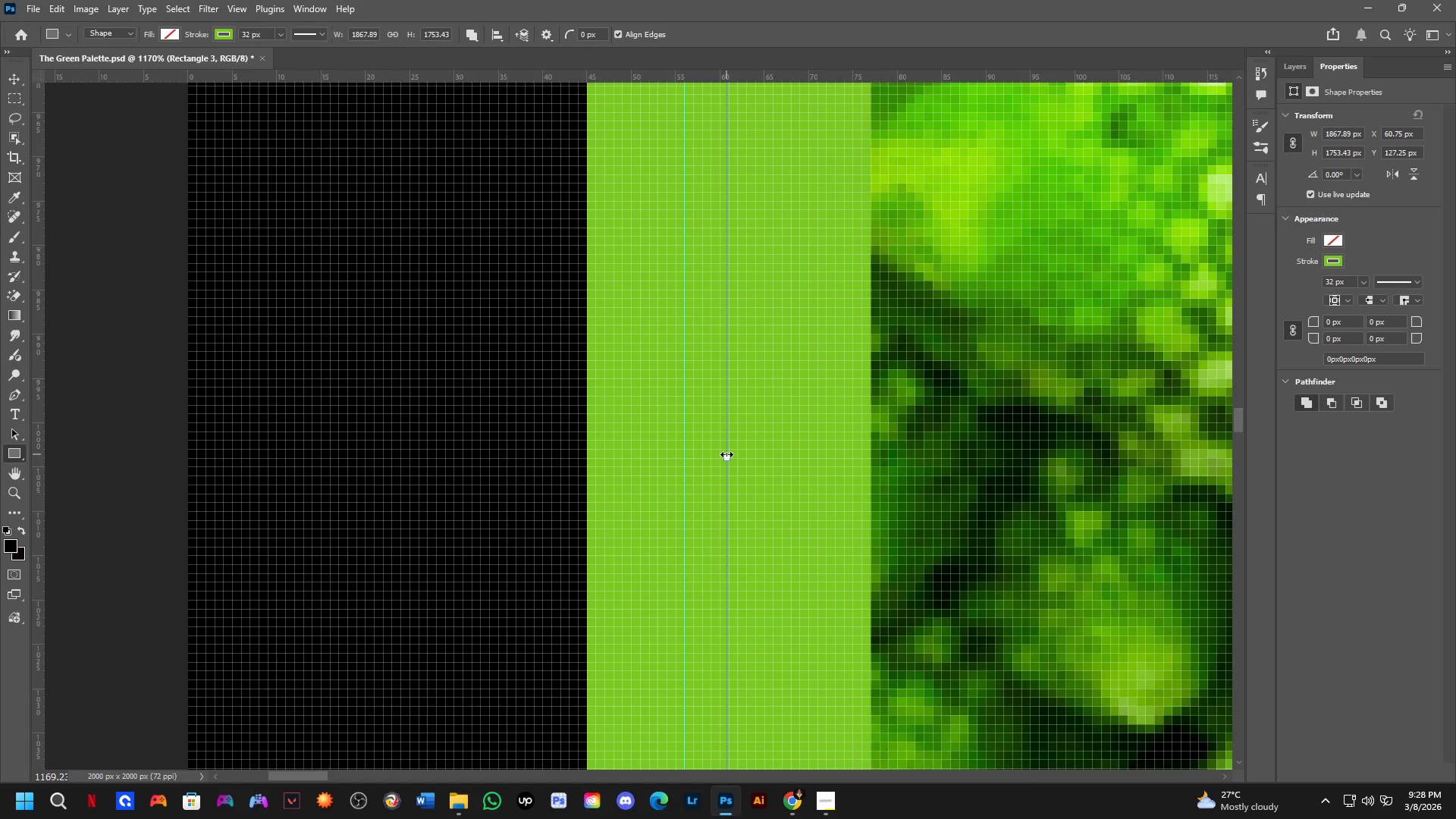 
hold_key(key=ShiftLeft, duration=1.5)
left_click_drag(start_coordinate=[726, 454], to_coordinate=[777, 463])
 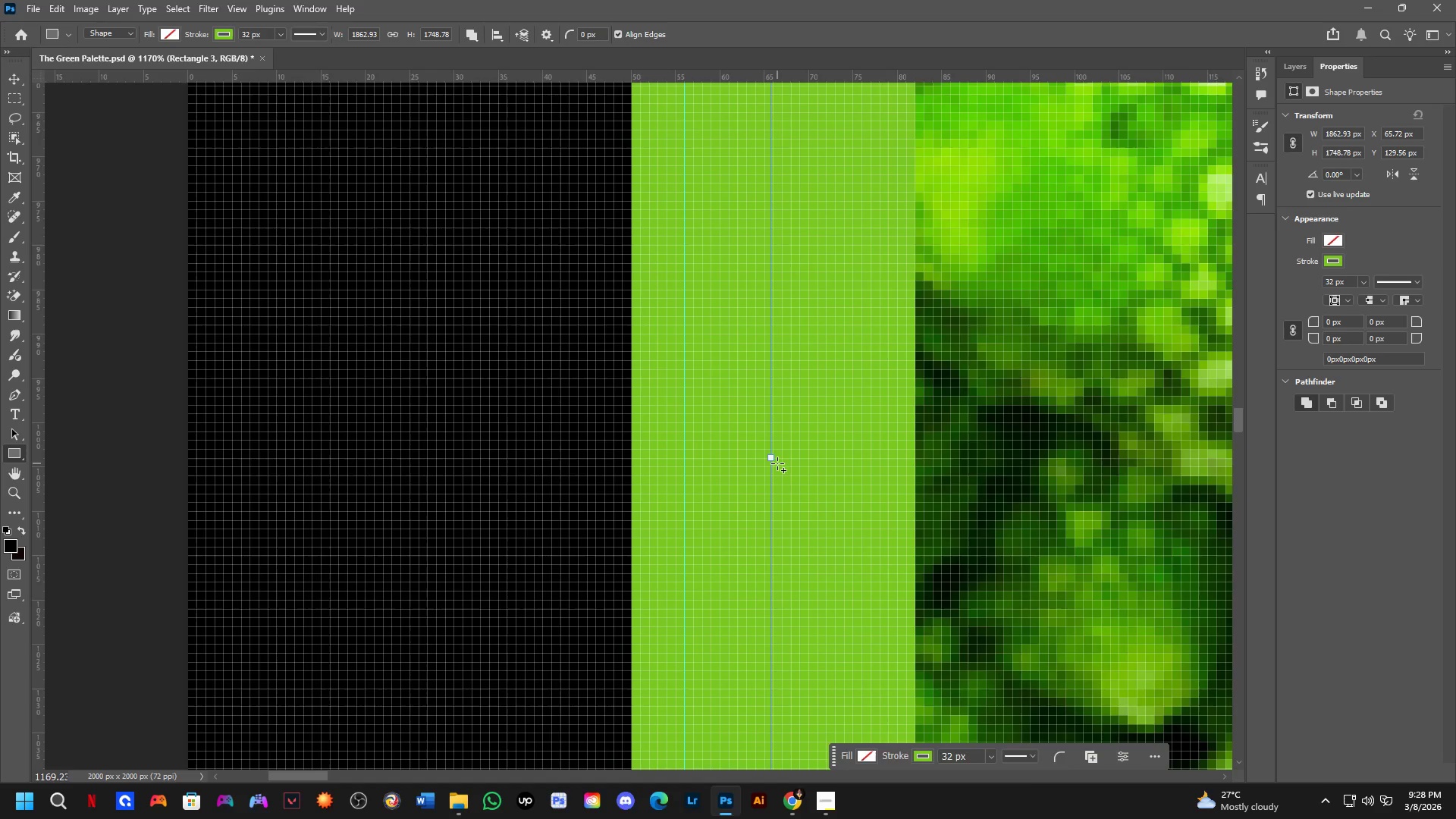 
left_click_drag(start_coordinate=[777, 463], to_coordinate=[803, 463])
 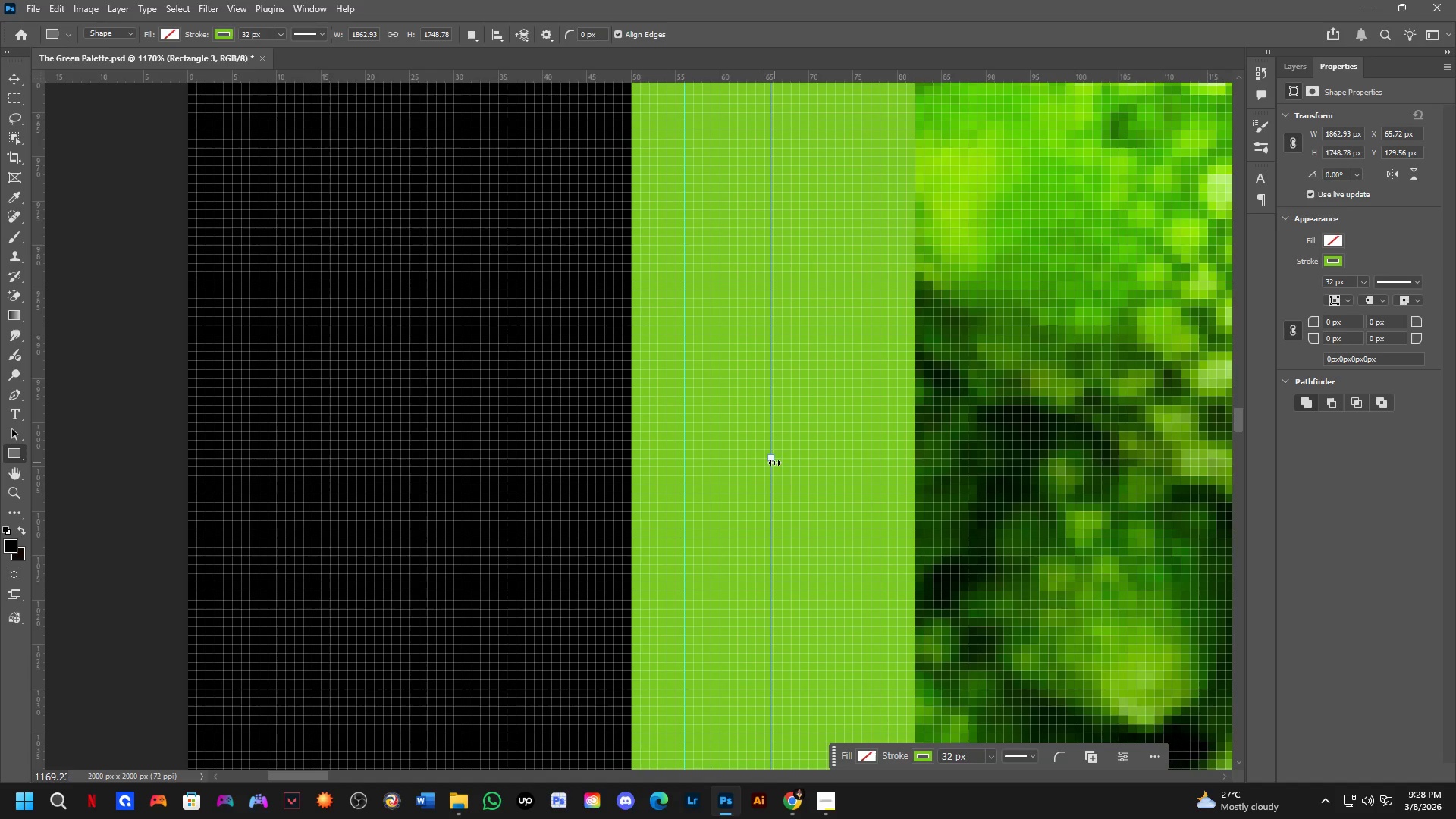 
hold_key(key=ShiftLeft, duration=0.56)
 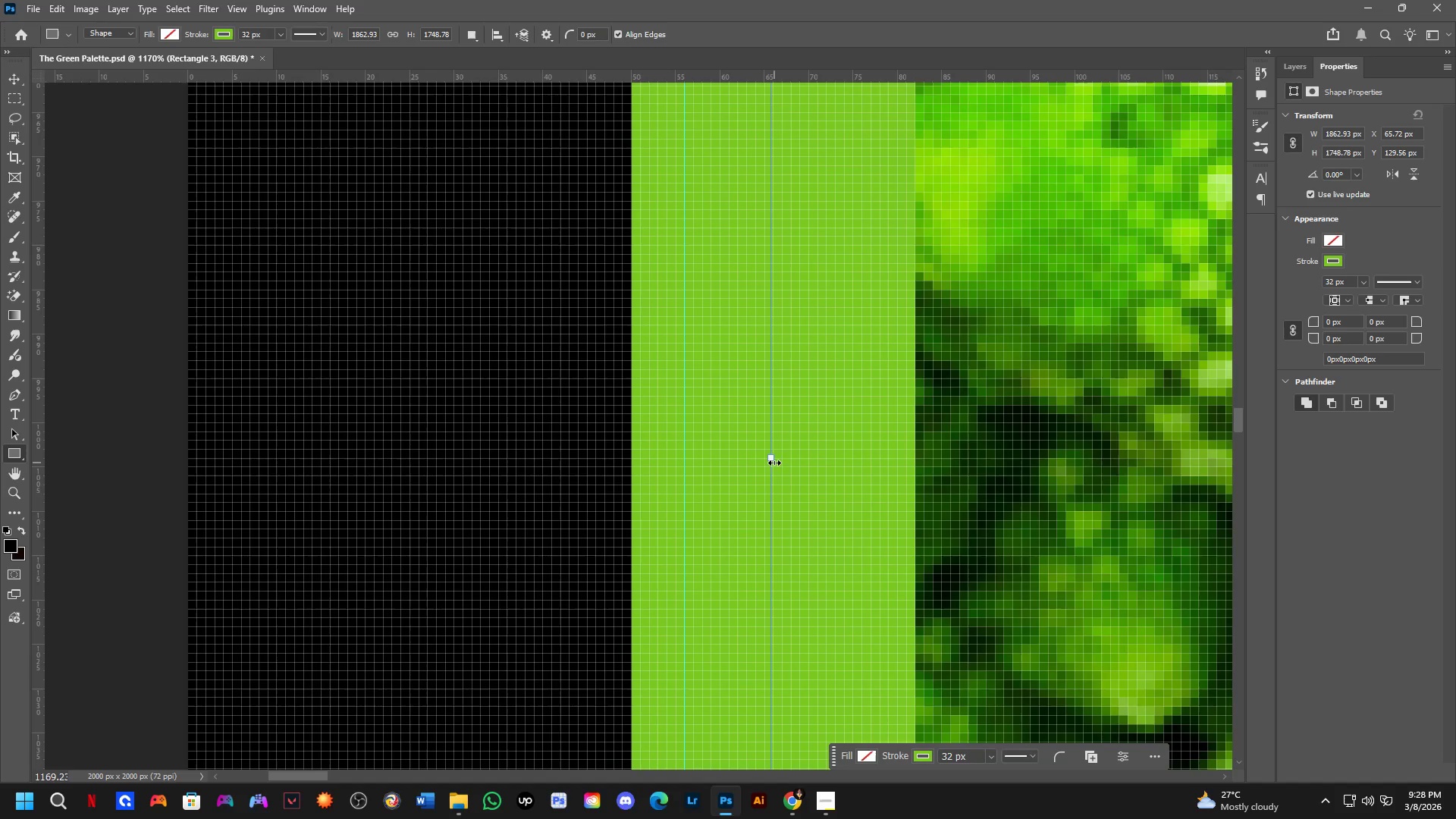 
hold_key(key=ShiftLeft, duration=1.5)
left_click_drag(start_coordinate=[774, 461], to_coordinate=[802, 467])
 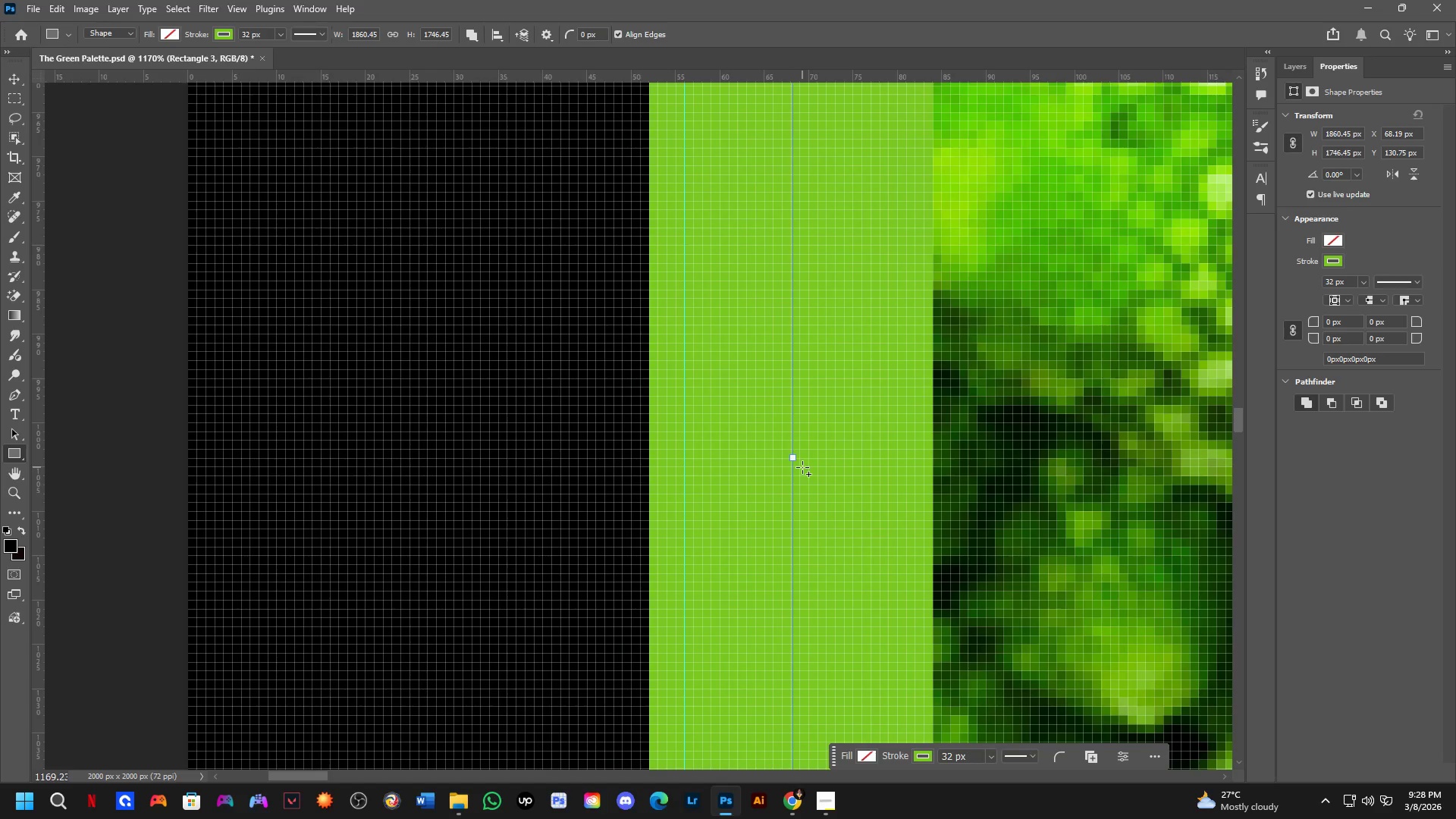 
hold_key(key=ShiftLeft, duration=1.5)
left_click_drag(start_coordinate=[796, 460], to_coordinate=[827, 465])
 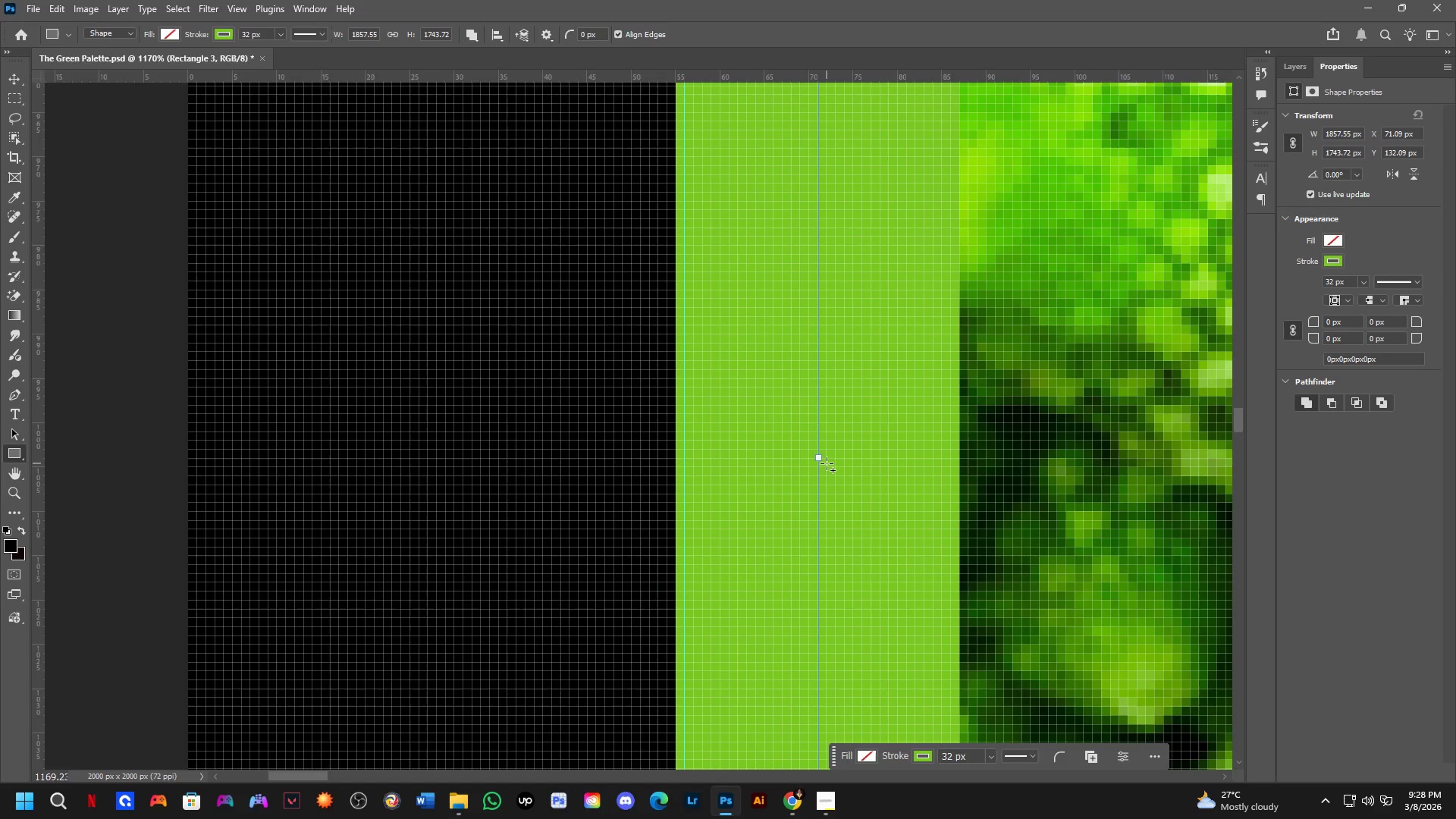 
hold_key(key=ShiftLeft, duration=1.38)
left_click_drag(start_coordinate=[818, 460], to_coordinate=[829, 460])
 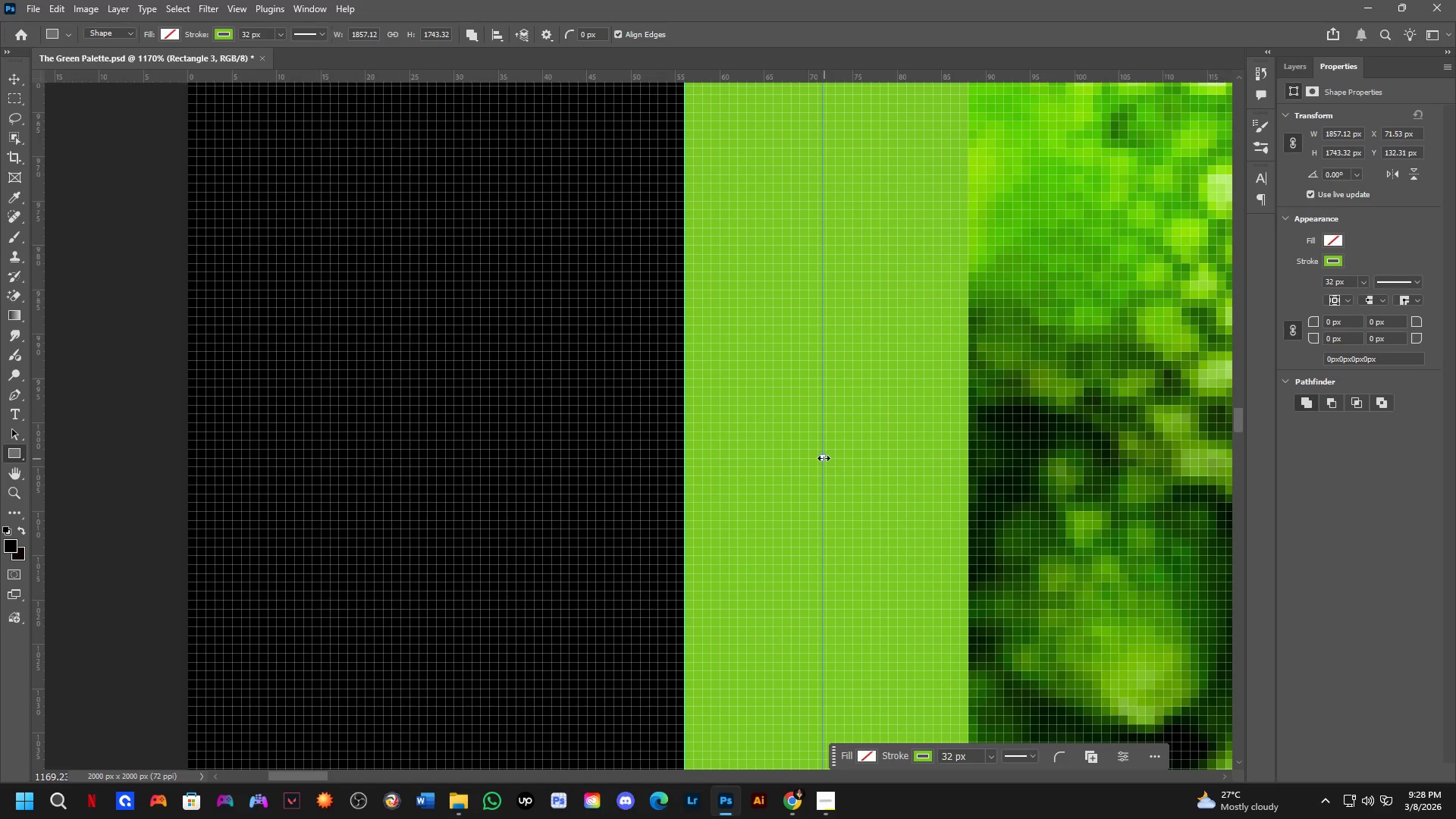 
key(Shift+ShiftLeft)
 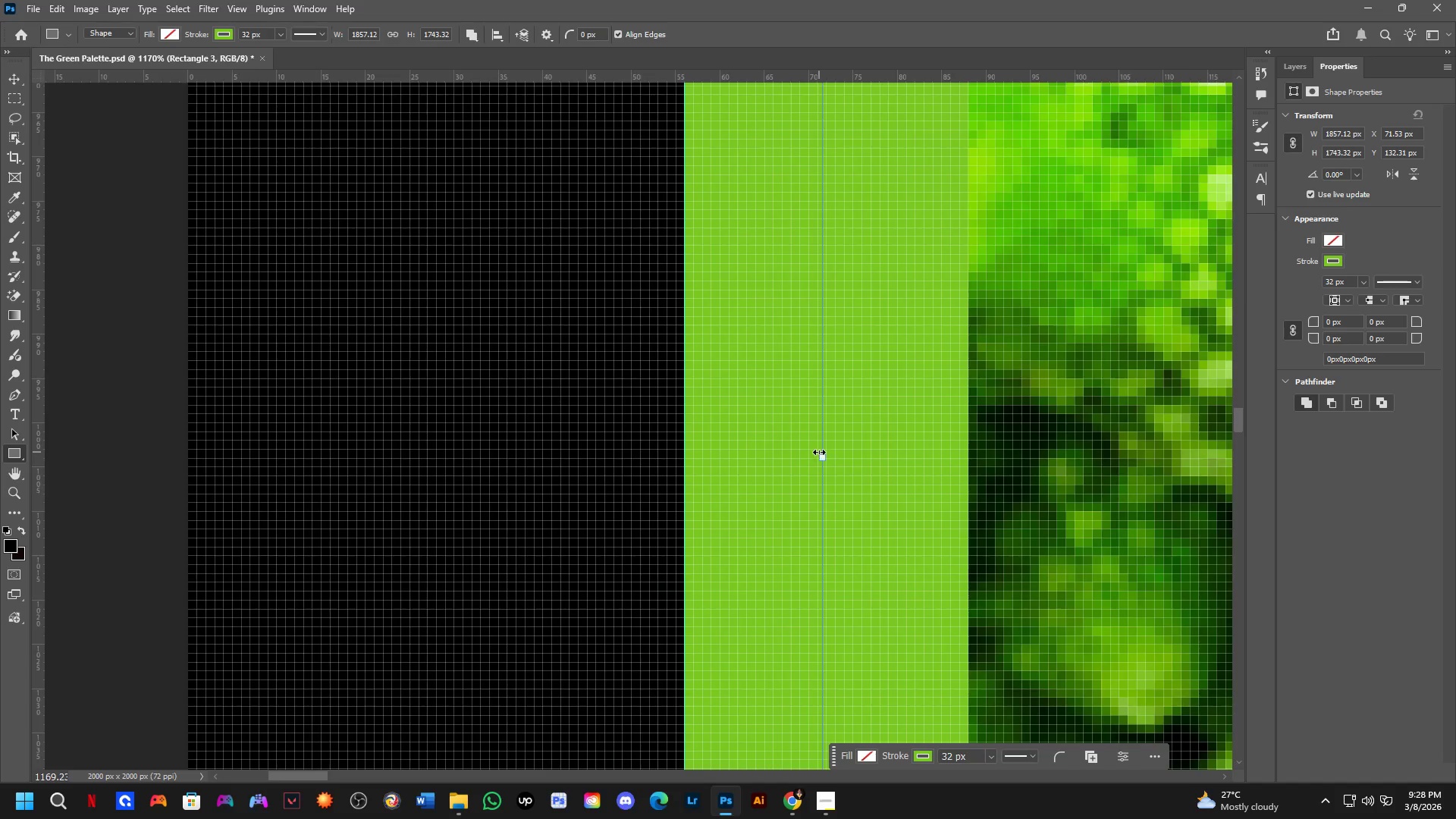 
scroll: coordinate [825, 441], scroll_direction: down, amount: 12.0
 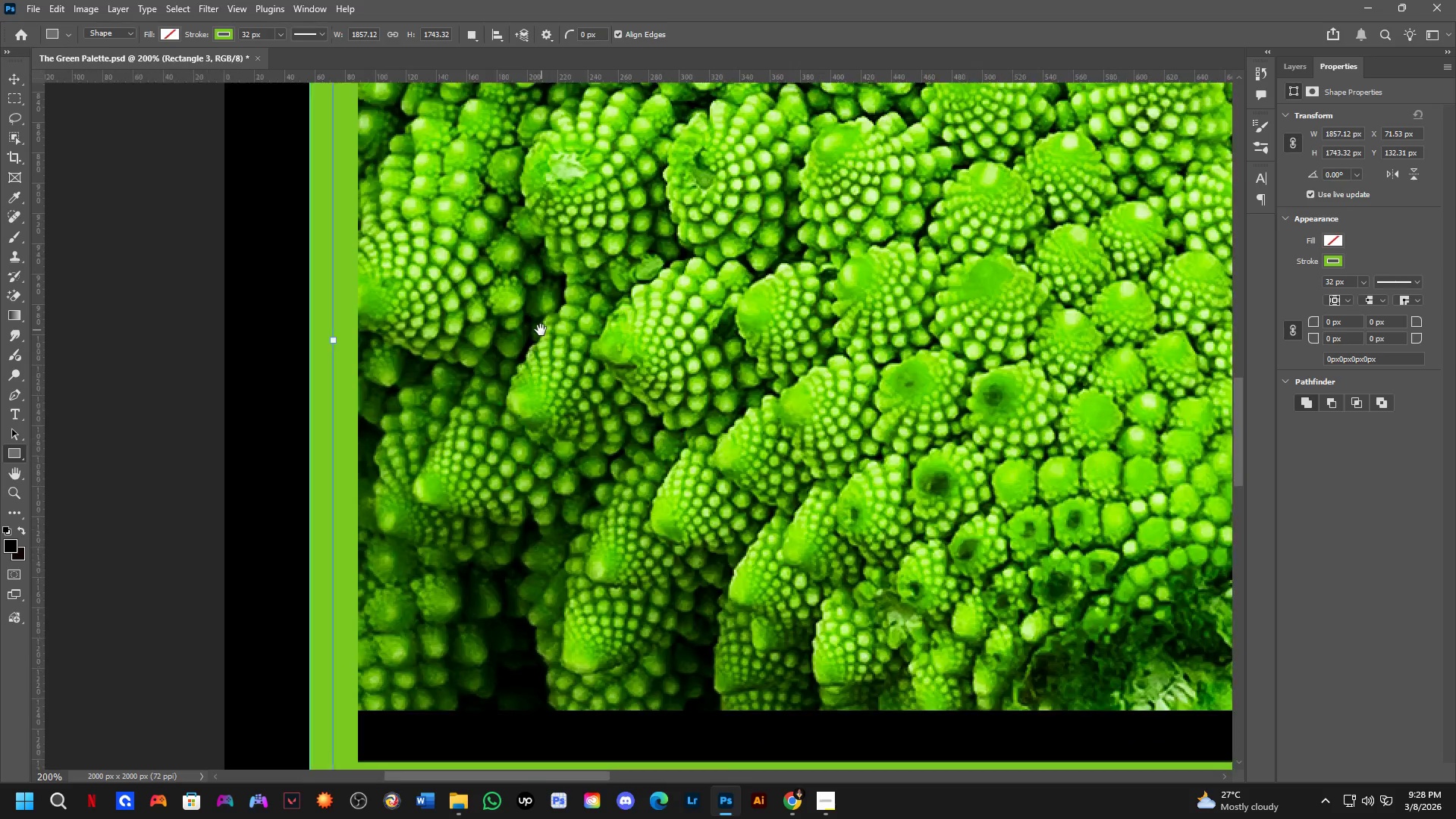 
key(Shift+ShiftLeft)
 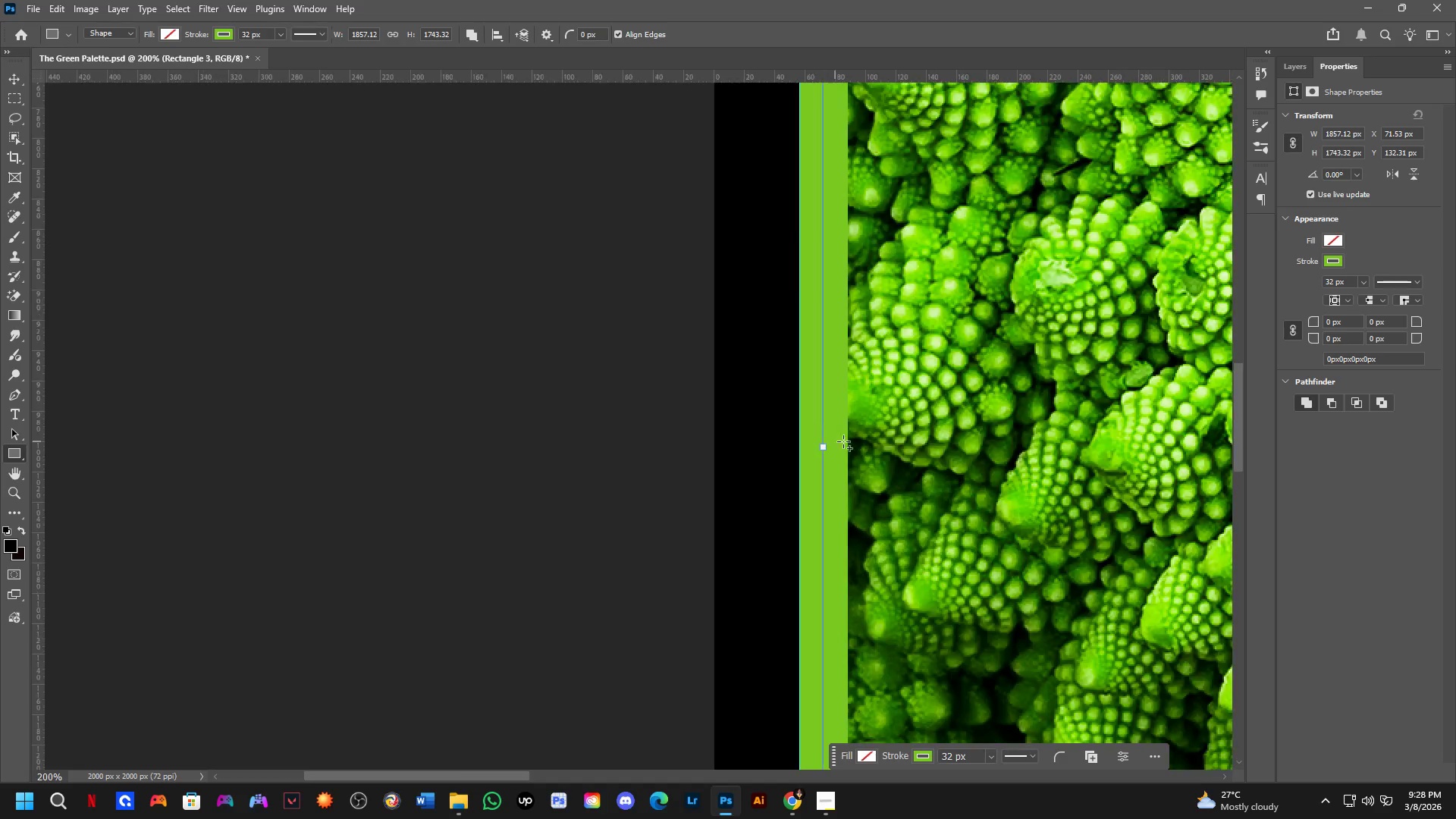 
hold_key(key=Space, duration=0.64)
 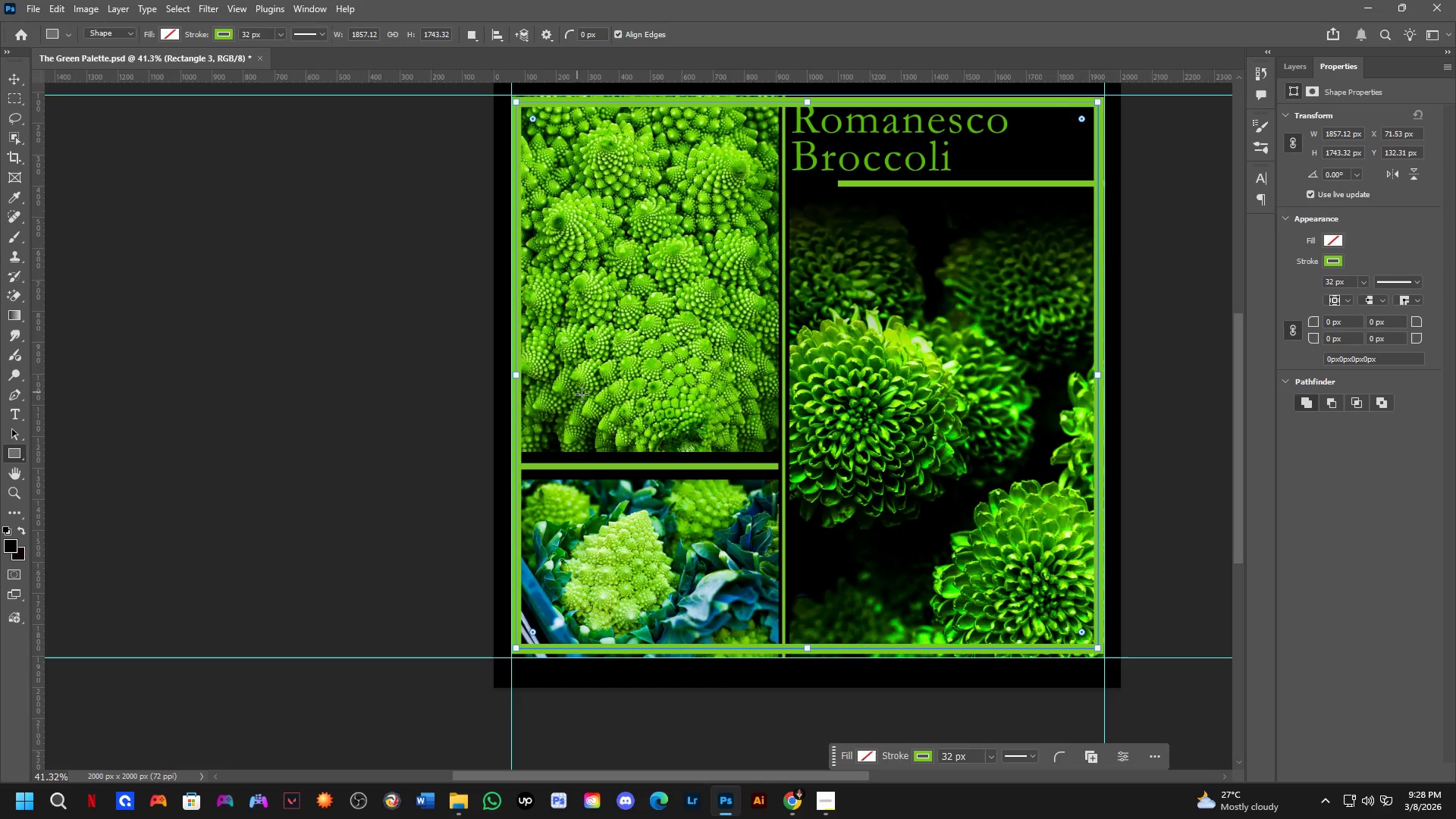 
left_click_drag(start_coordinate=[1033, 437], to_coordinate=[541, 330])
 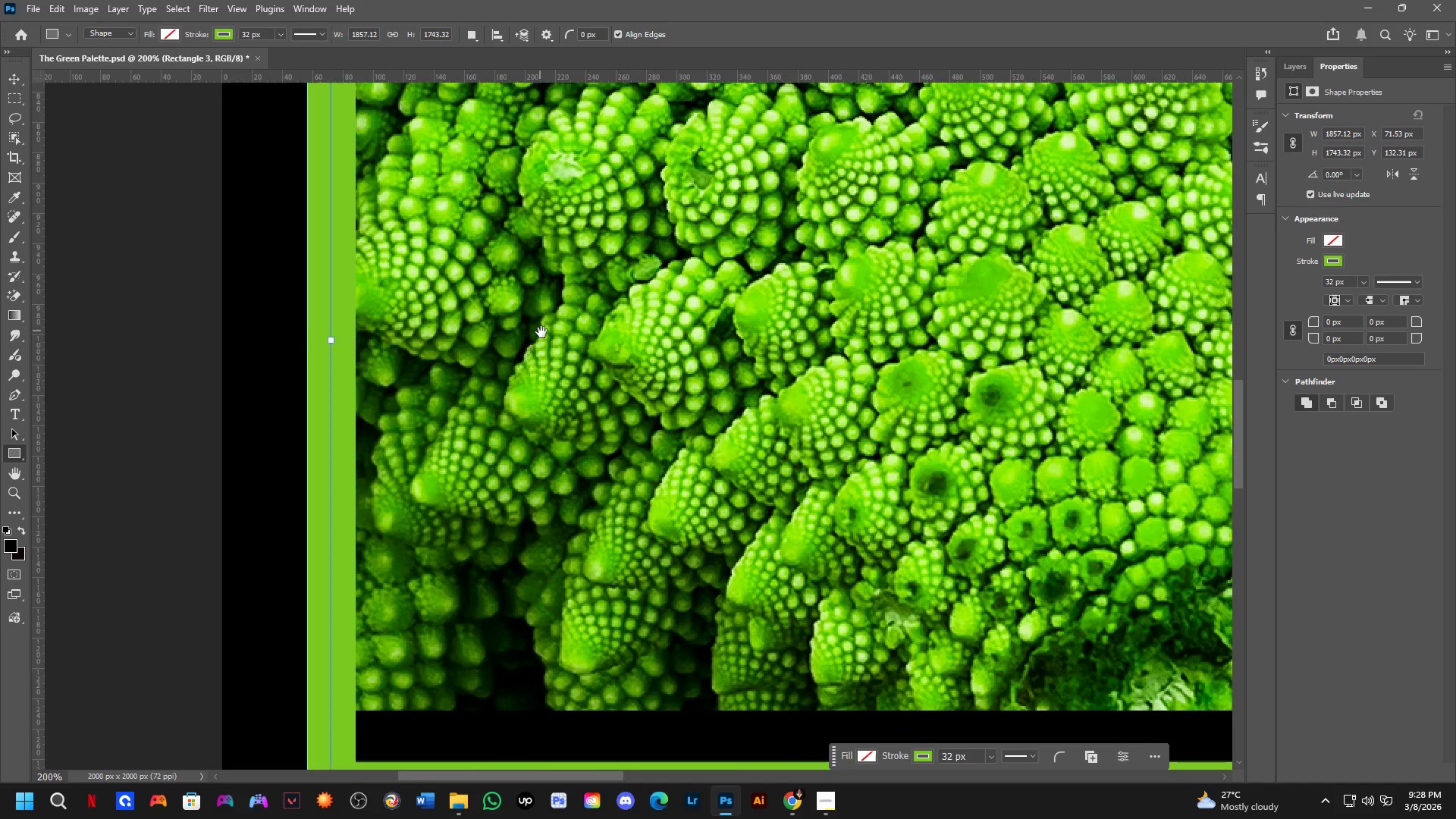 
key(Shift+ShiftLeft)
 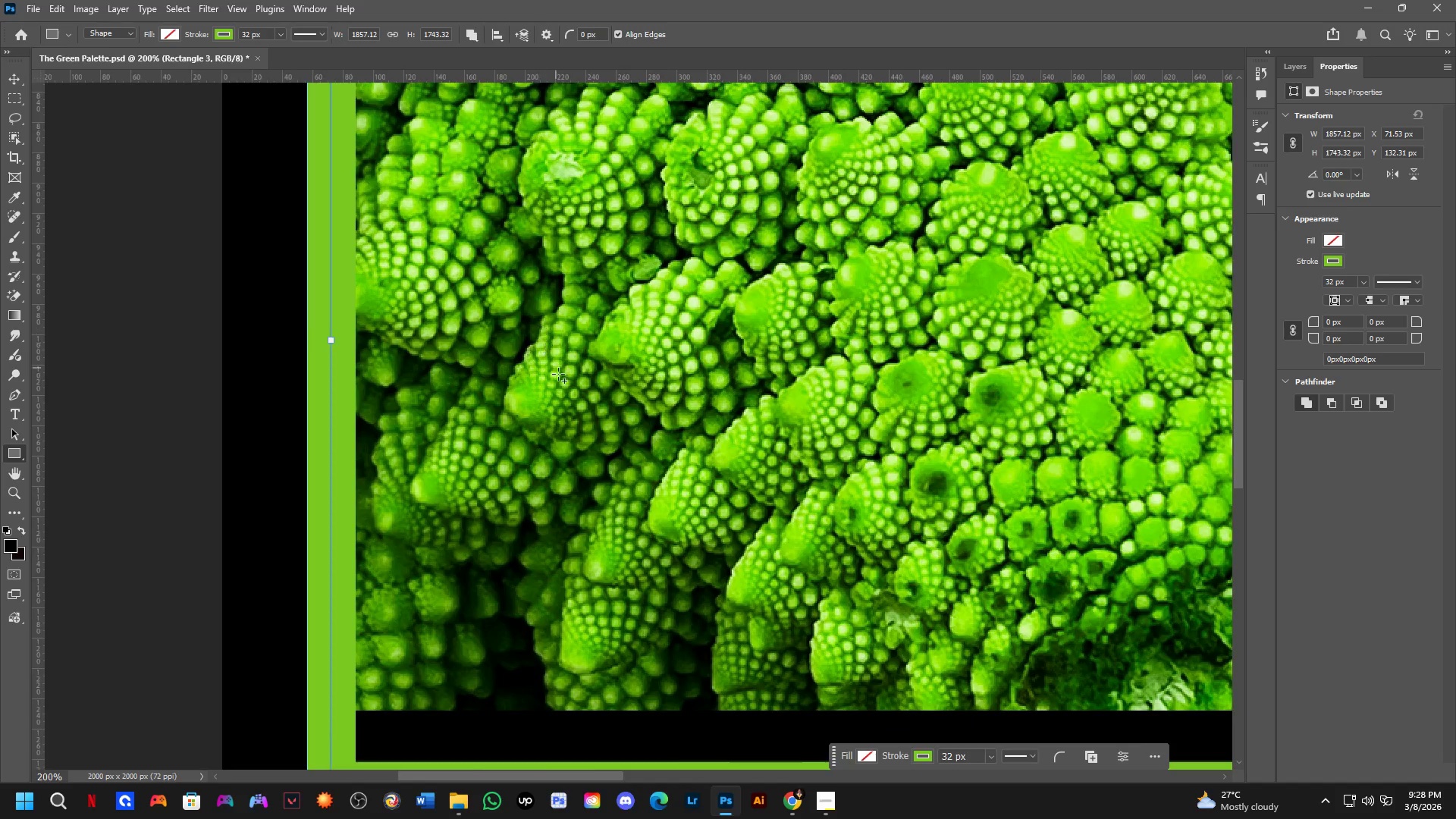 
scroll: coordinate [574, 391], scroll_direction: down, amount: 5.0
 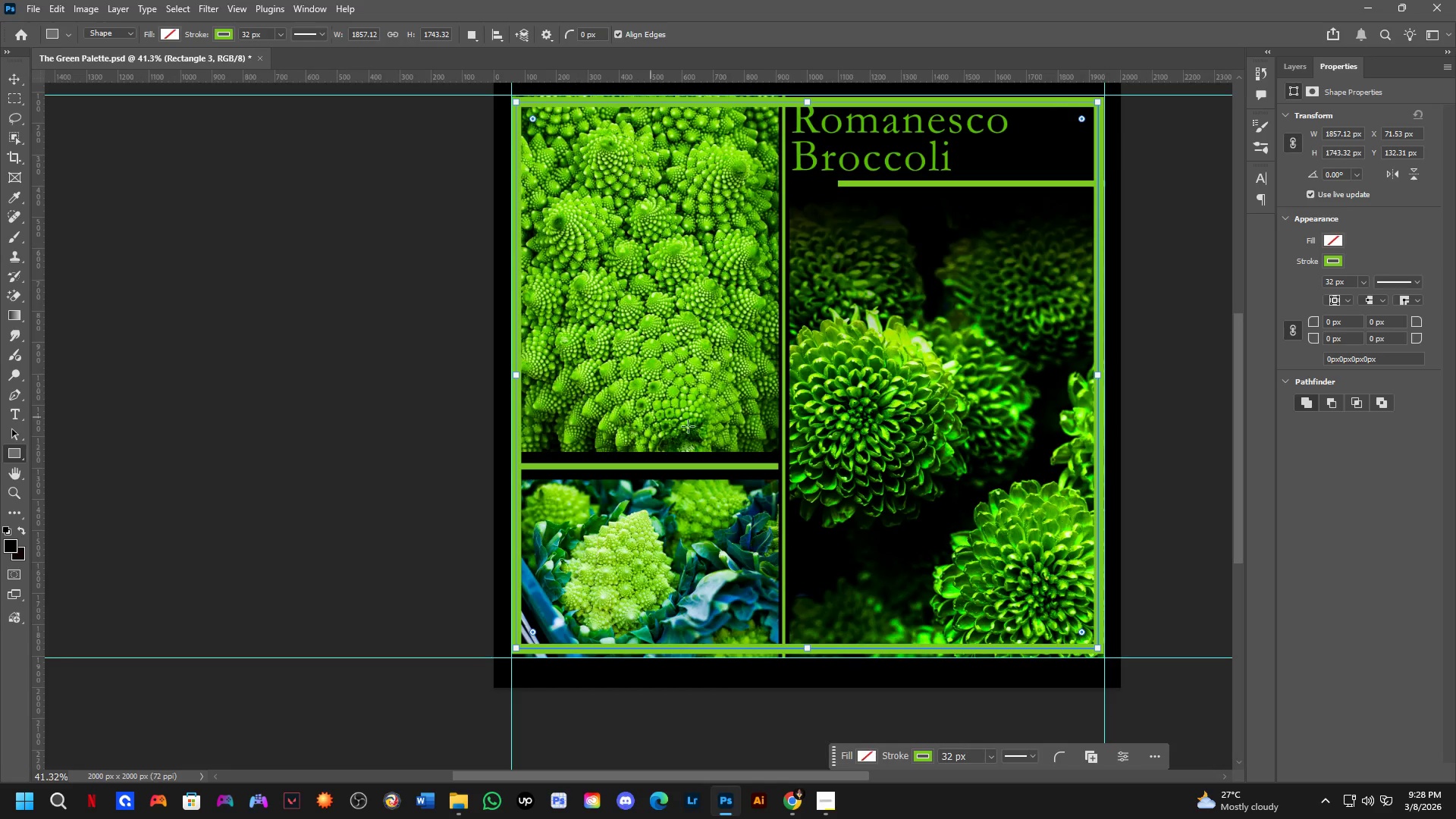 
hold_key(key=Space, duration=0.62)
 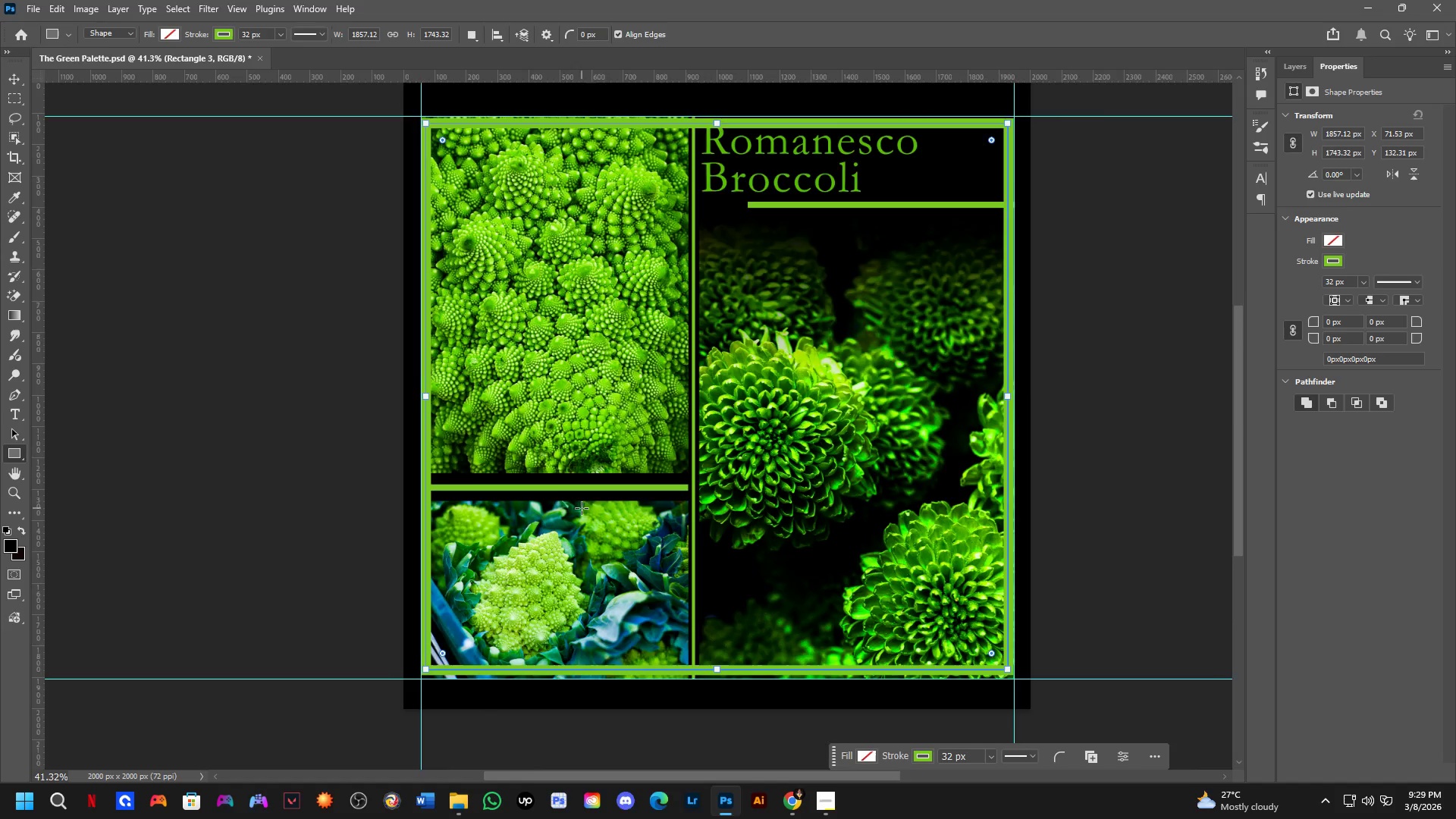 
left_click_drag(start_coordinate=[852, 457], to_coordinate=[762, 478])
 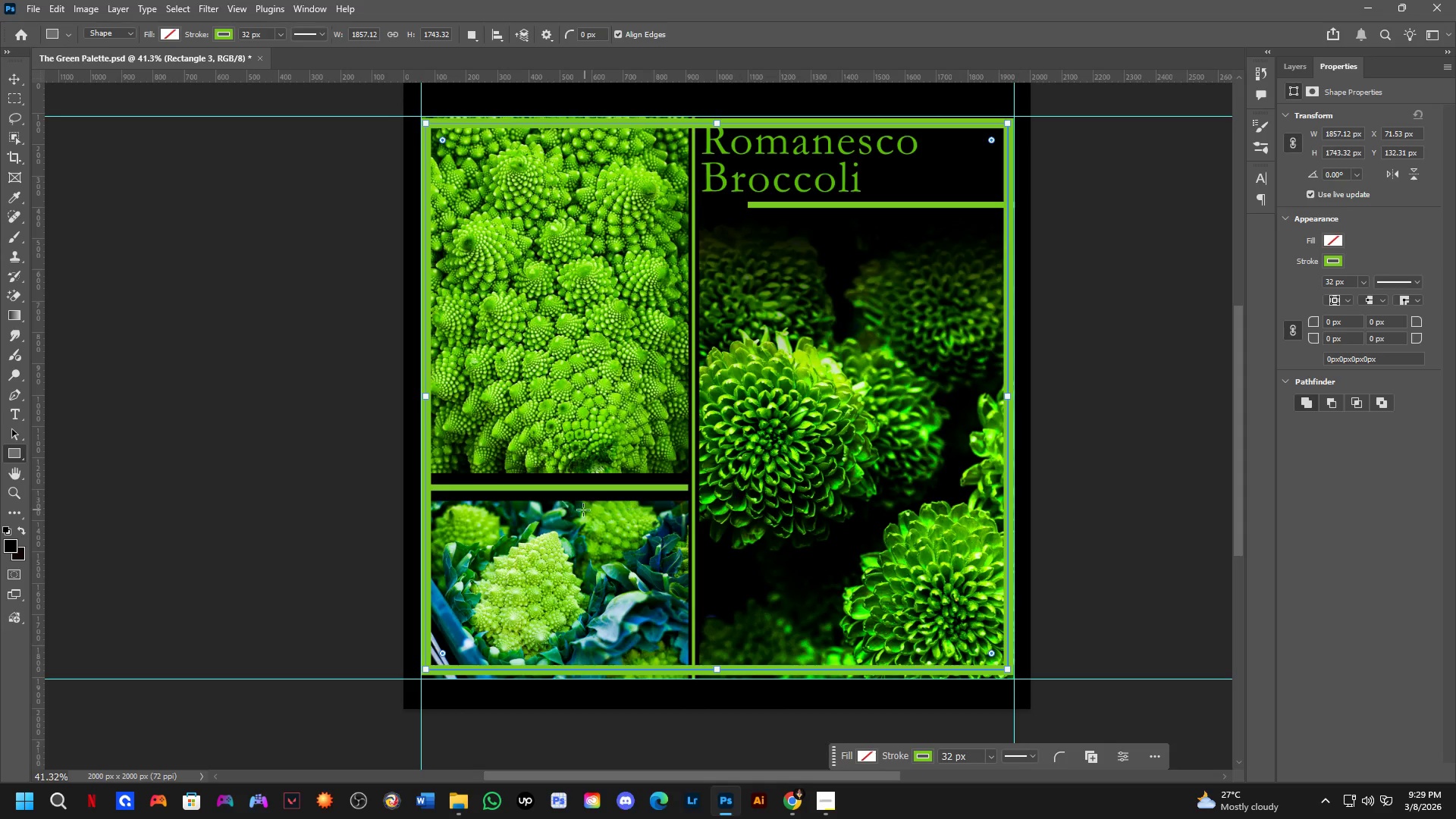 
scroll: coordinate [550, 500], scroll_direction: up, amount: 4.0
 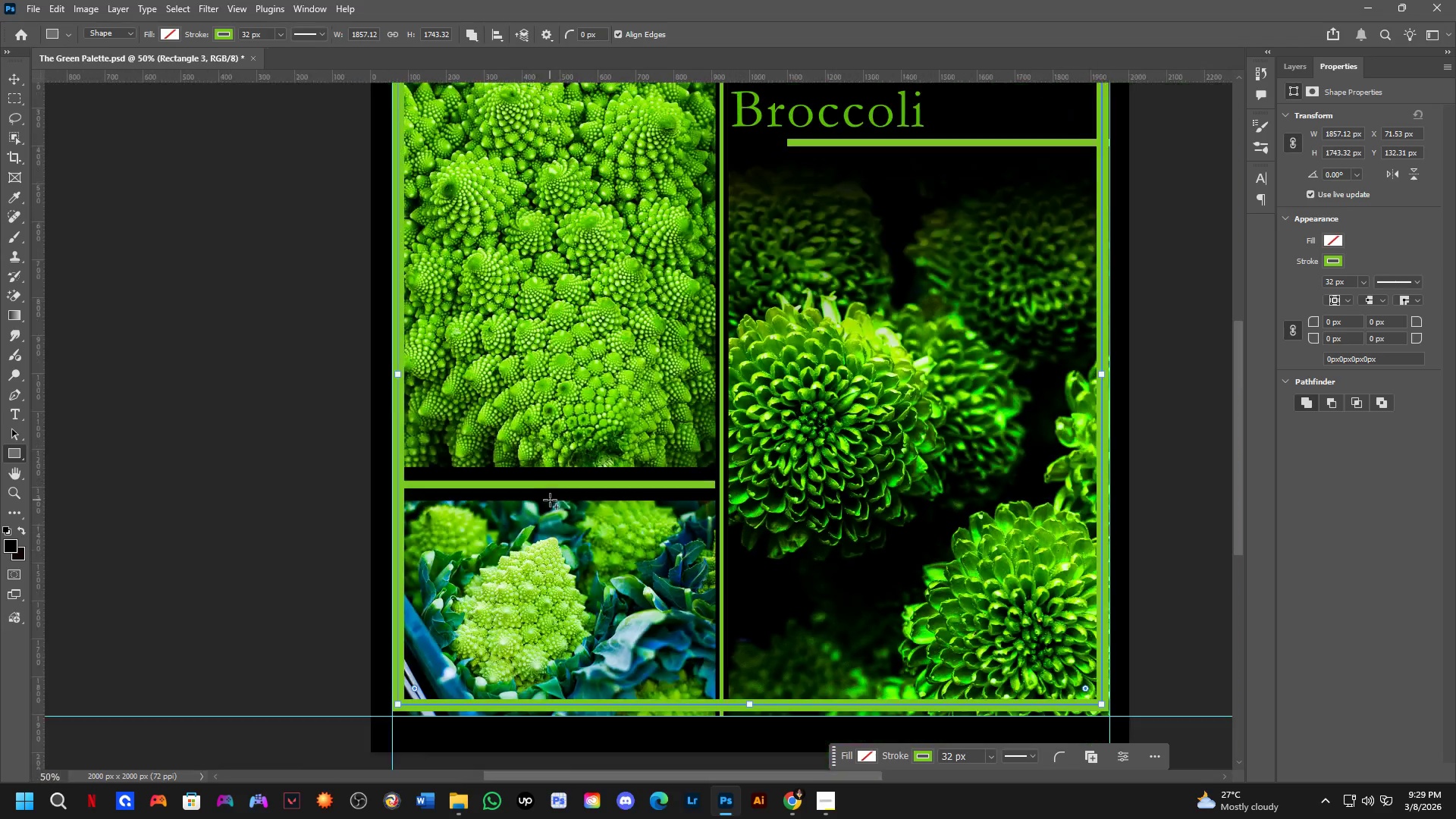 
key(Shift+ShiftLeft)
 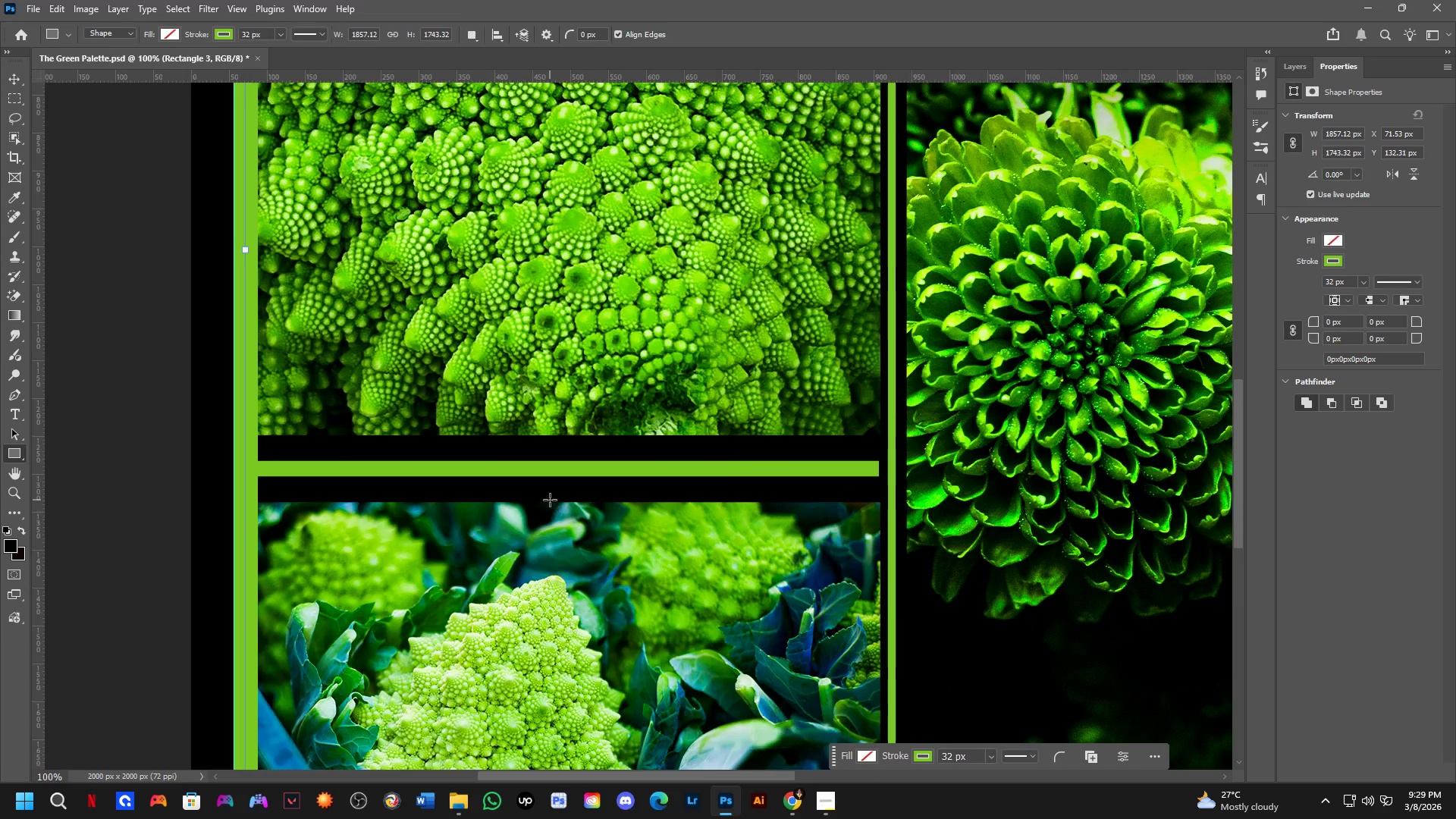 
scroll: coordinate [550, 500], scroll_direction: down, amount: 2.0
 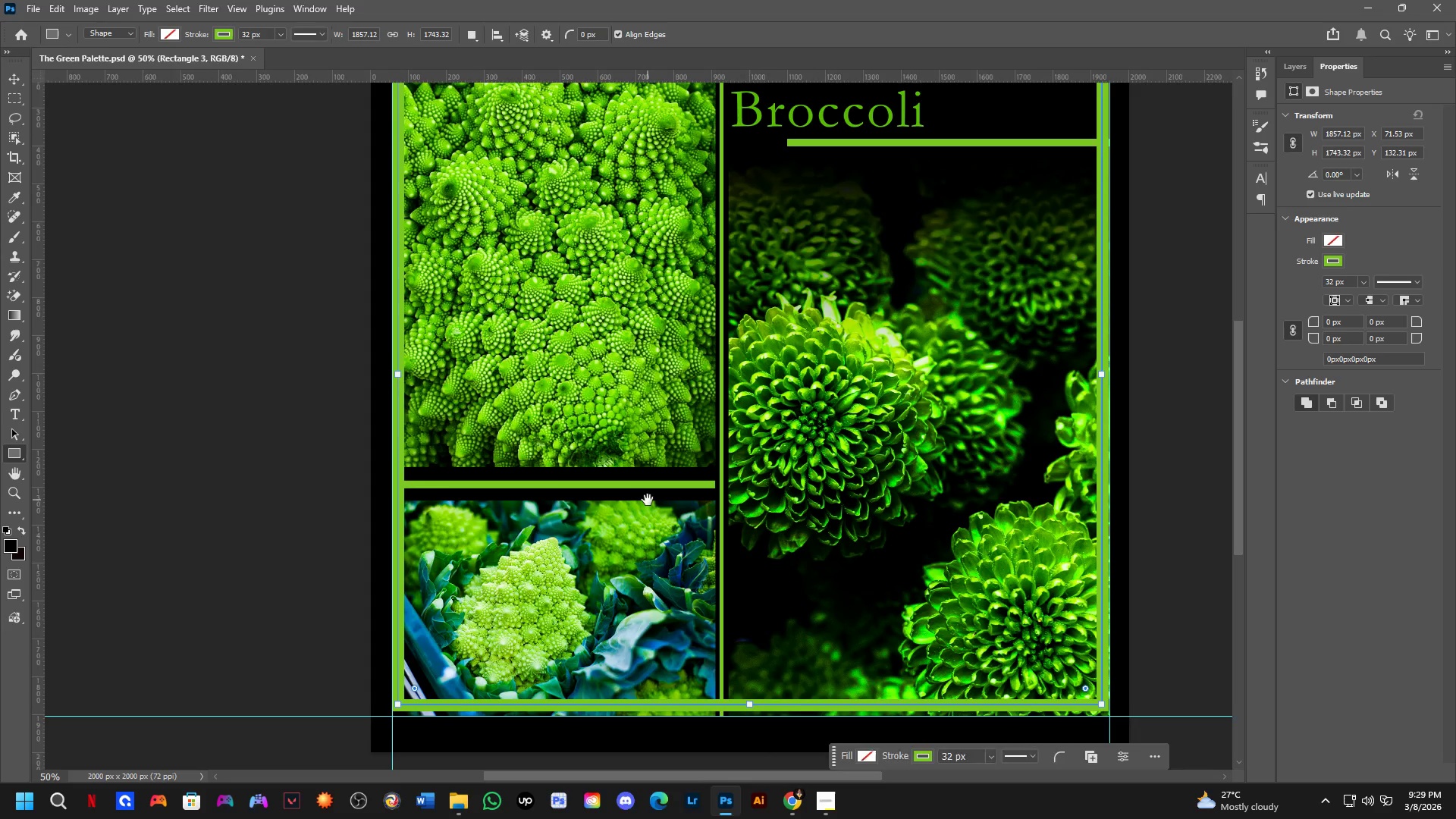 
key(Shift+ShiftLeft)
 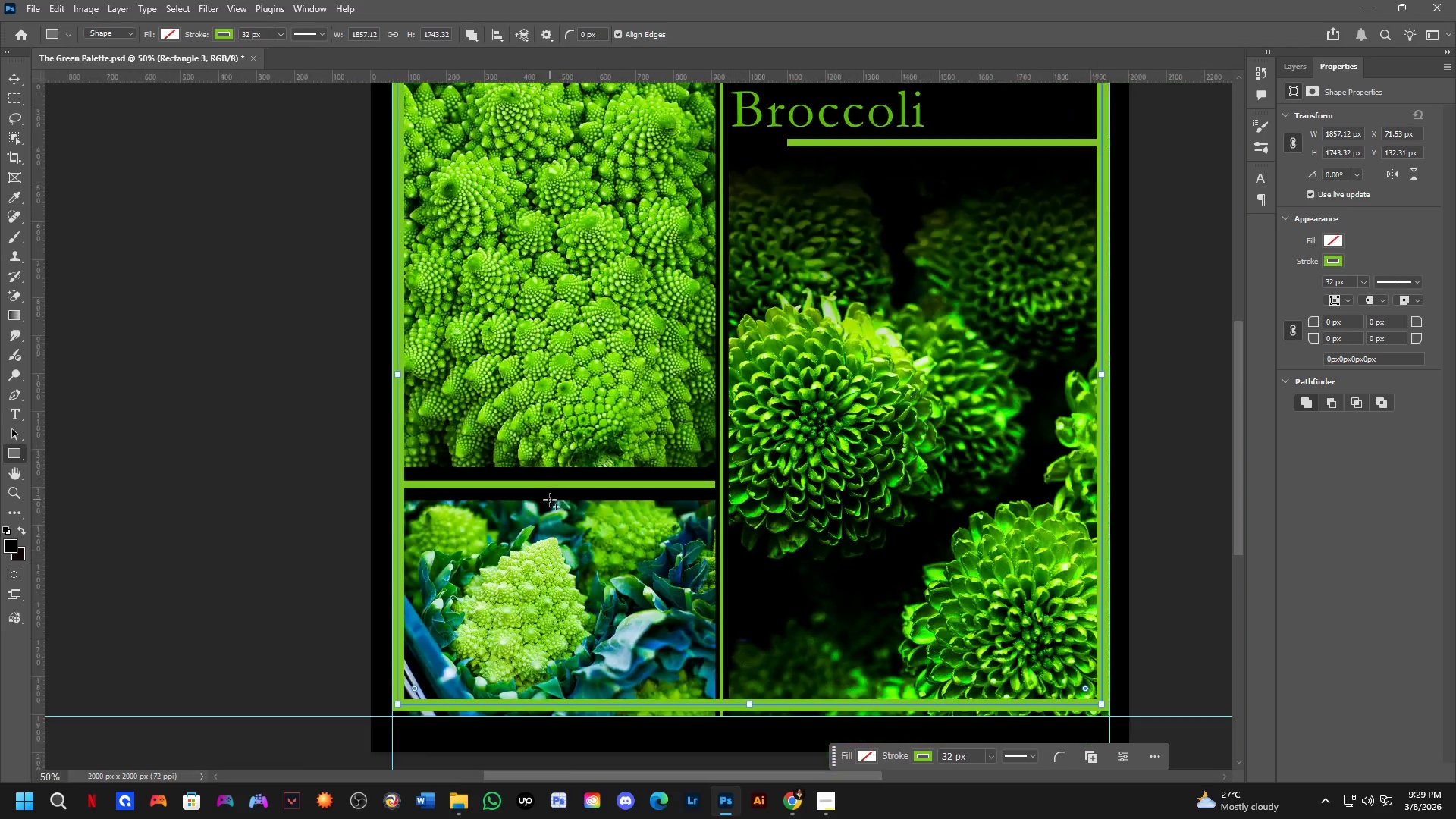 
hold_key(key=Space, duration=0.66)
 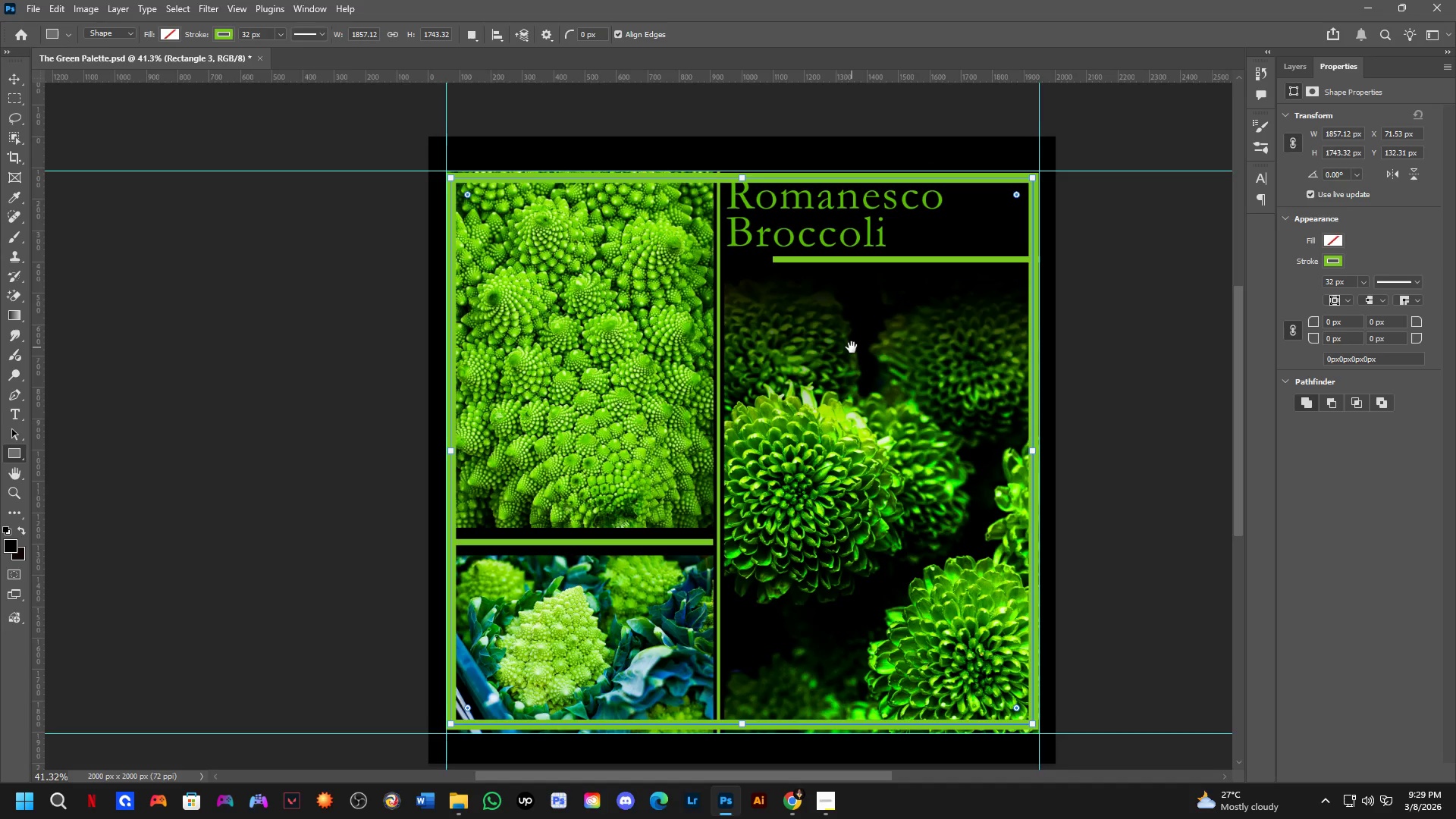 
left_click_drag(start_coordinate=[648, 500], to_coordinate=[666, 538])
 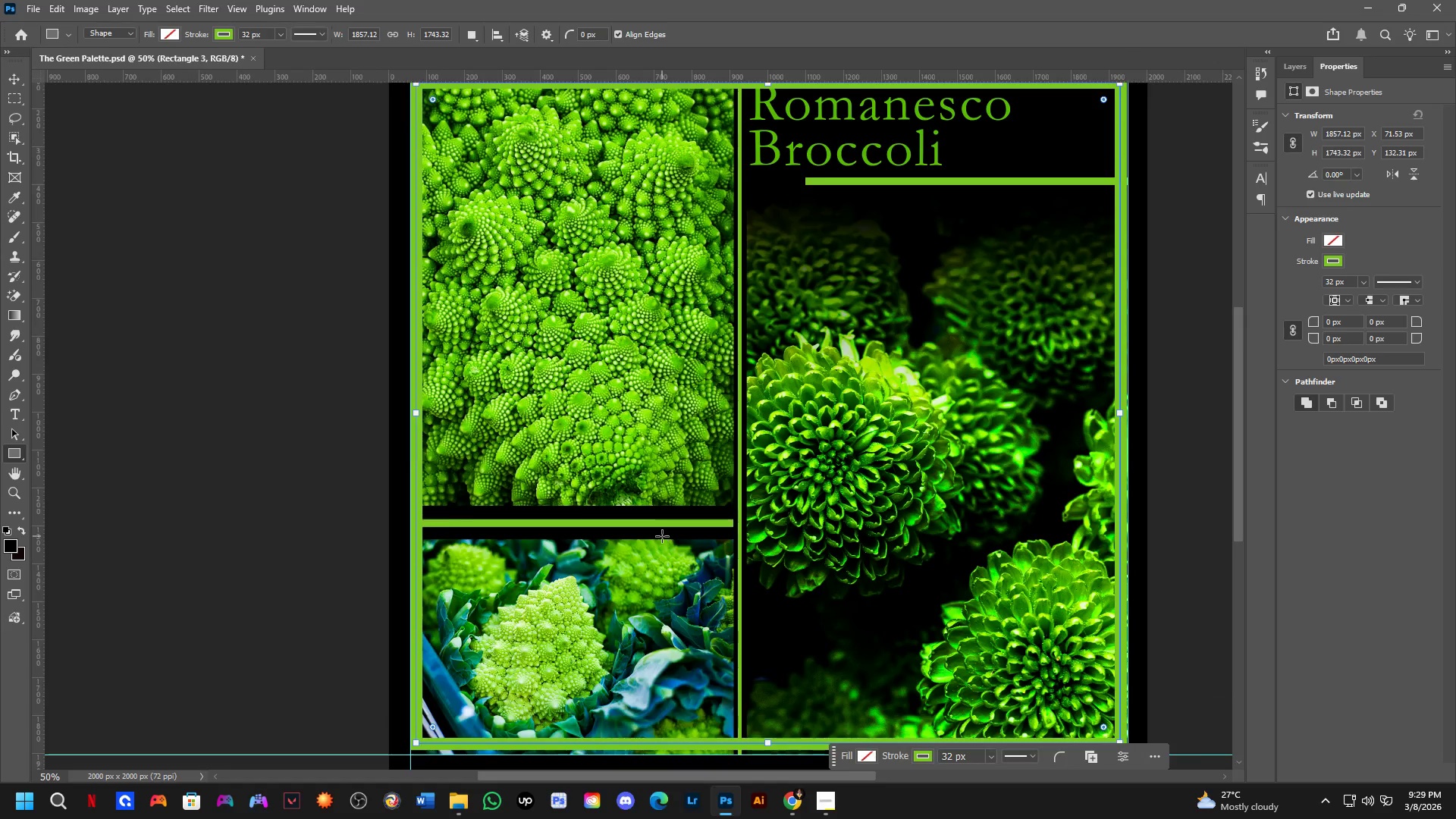 
scroll: coordinate [662, 536], scroll_direction: down, amount: 2.0
 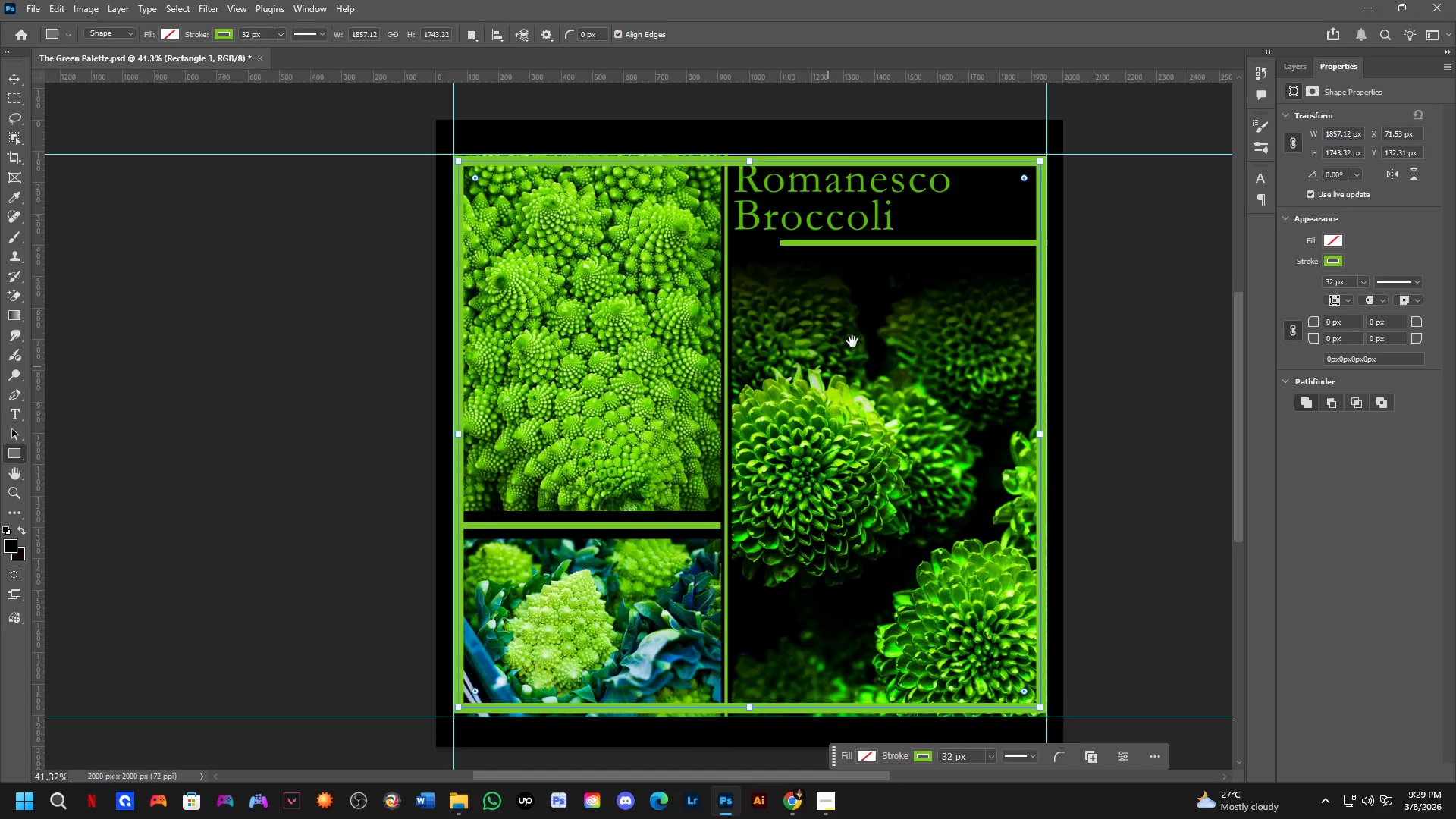 
hold_key(key=Space, duration=0.42)
 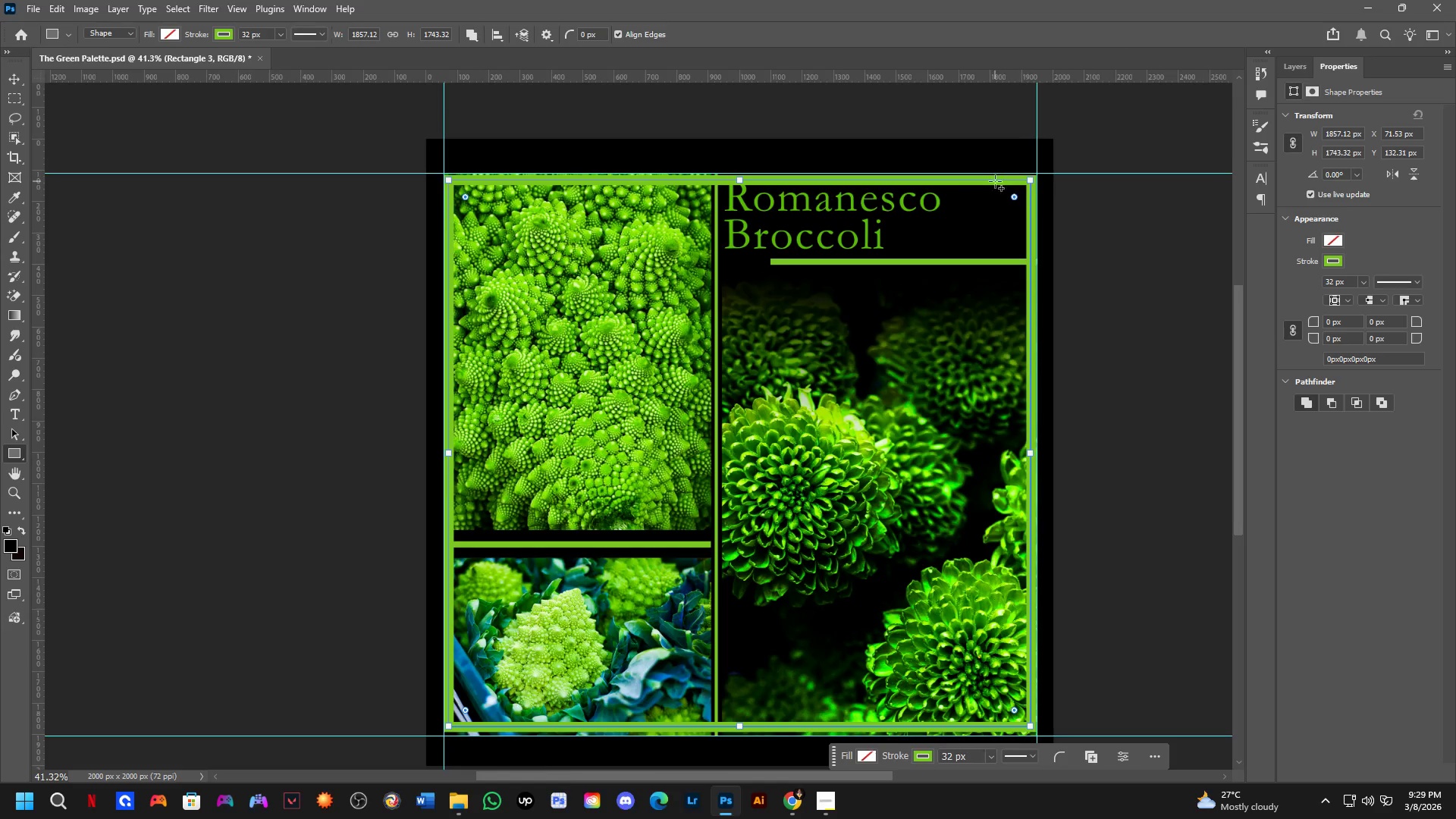 
left_click_drag(start_coordinate=[861, 328], to_coordinate=[852, 347])
 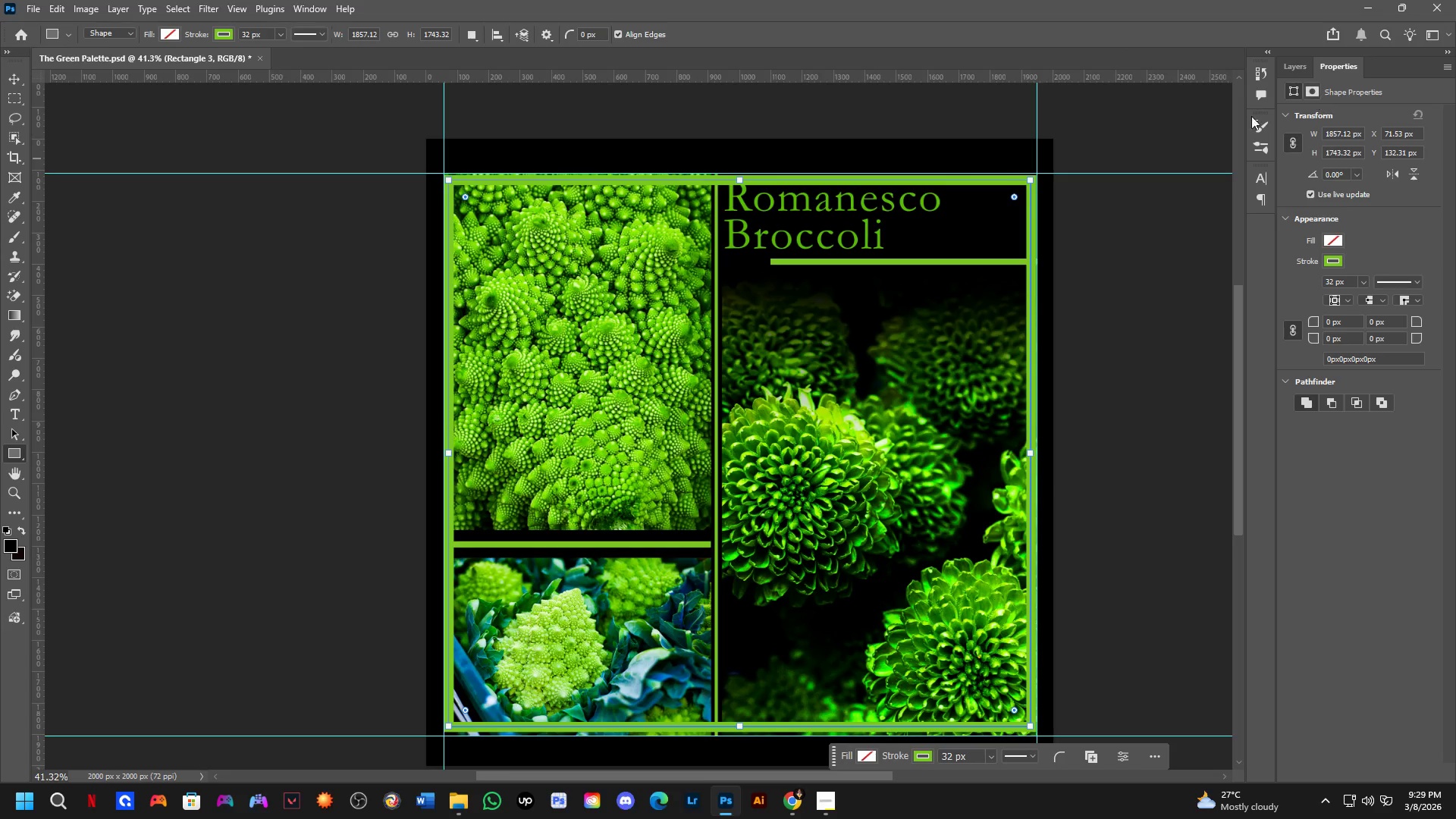 
key(Shift+ShiftLeft)
 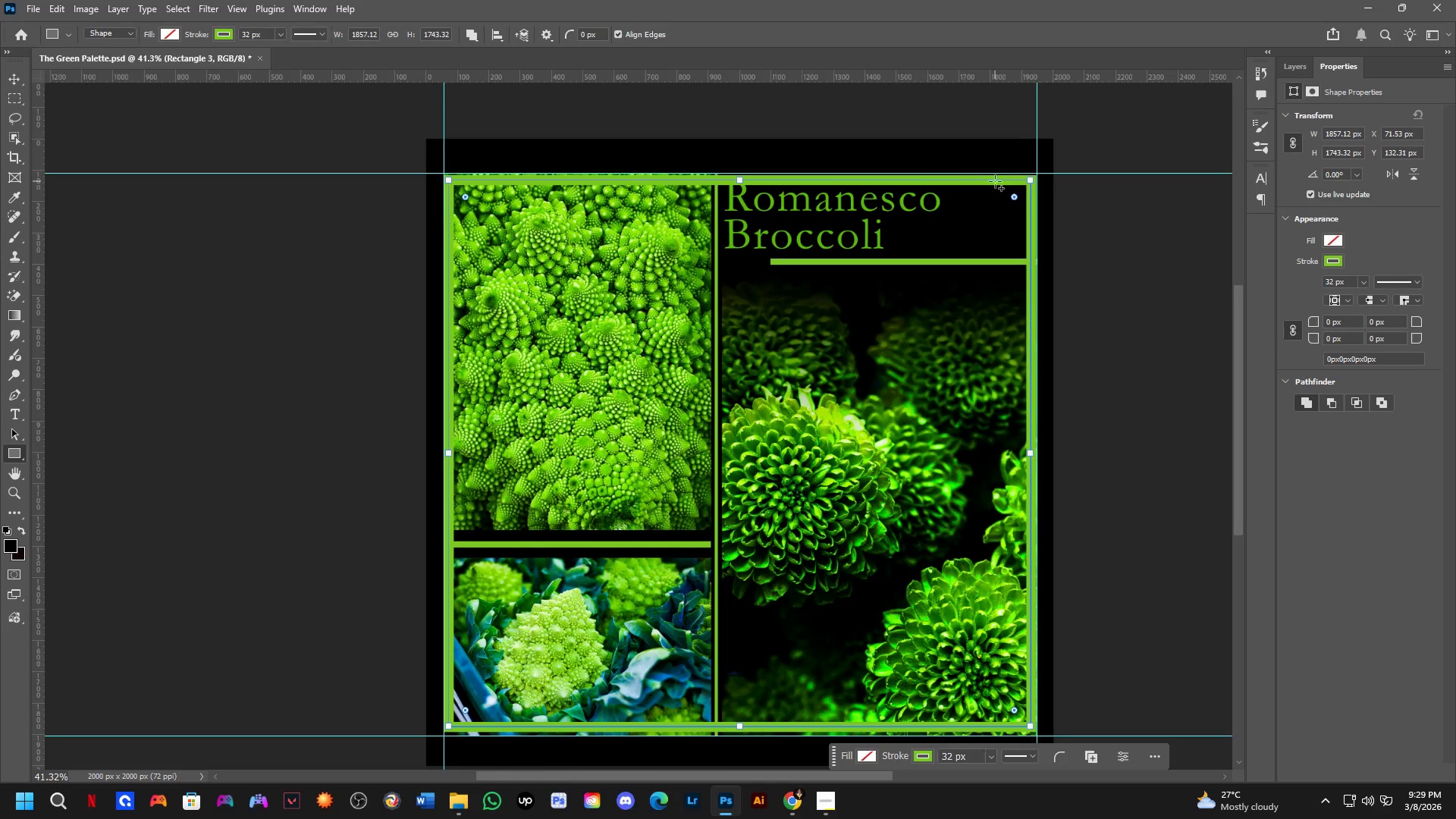 
scroll: coordinate [1006, 171], scroll_direction: up, amount: 7.0
 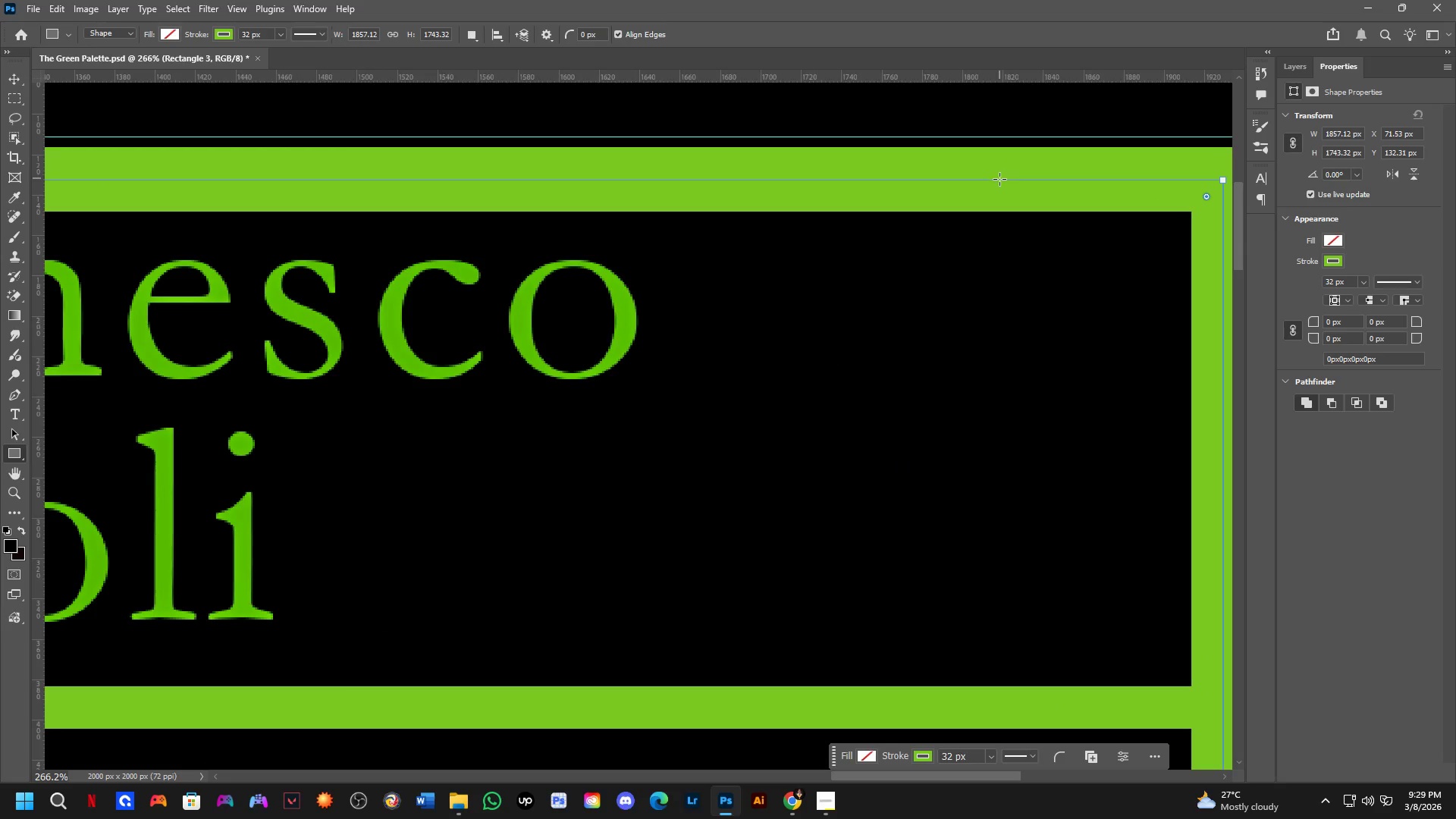 
scroll: coordinate [969, 205], scroll_direction: down, amount: 7.0
 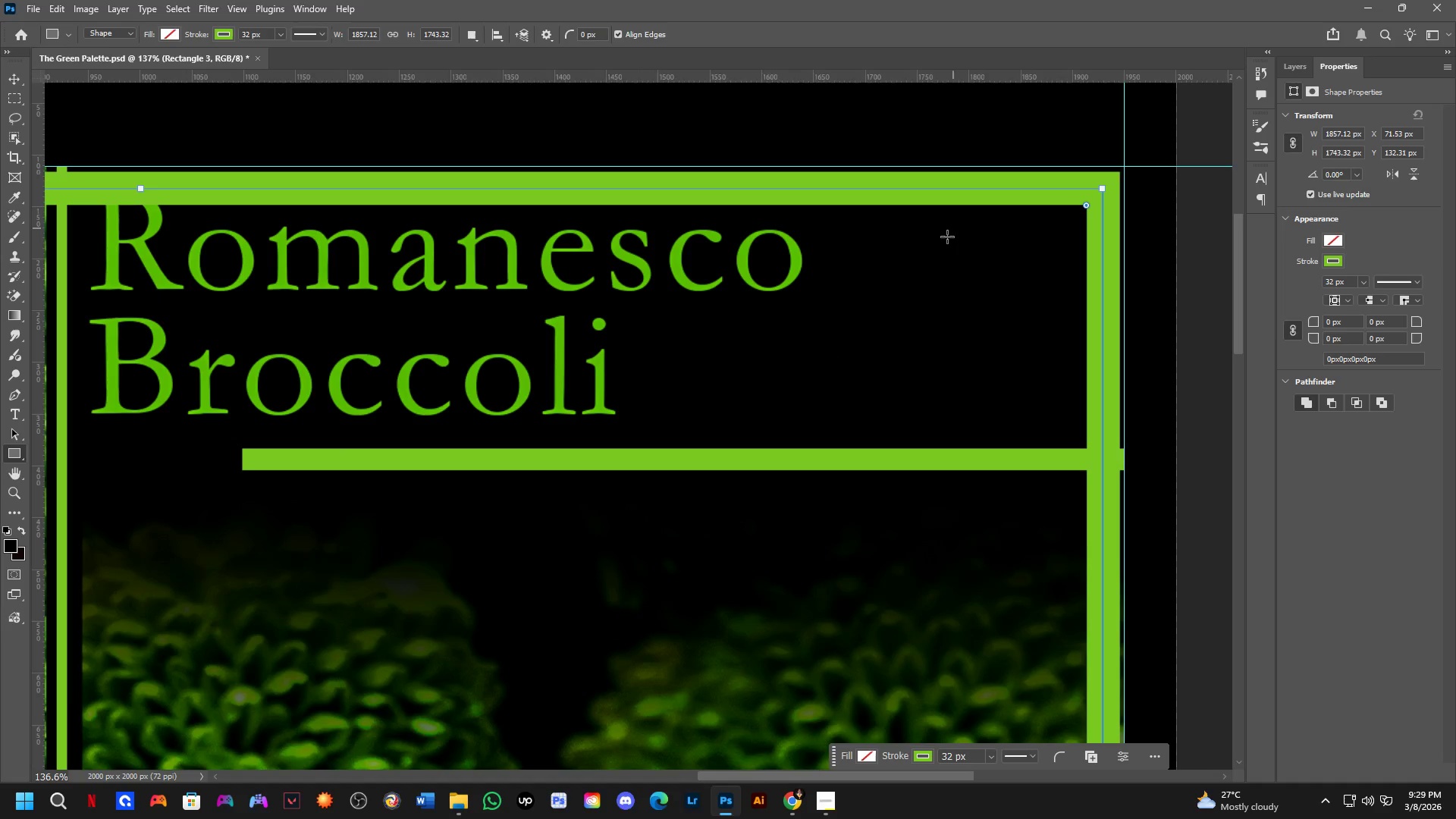 
hold_key(key=Space, duration=1.31)
 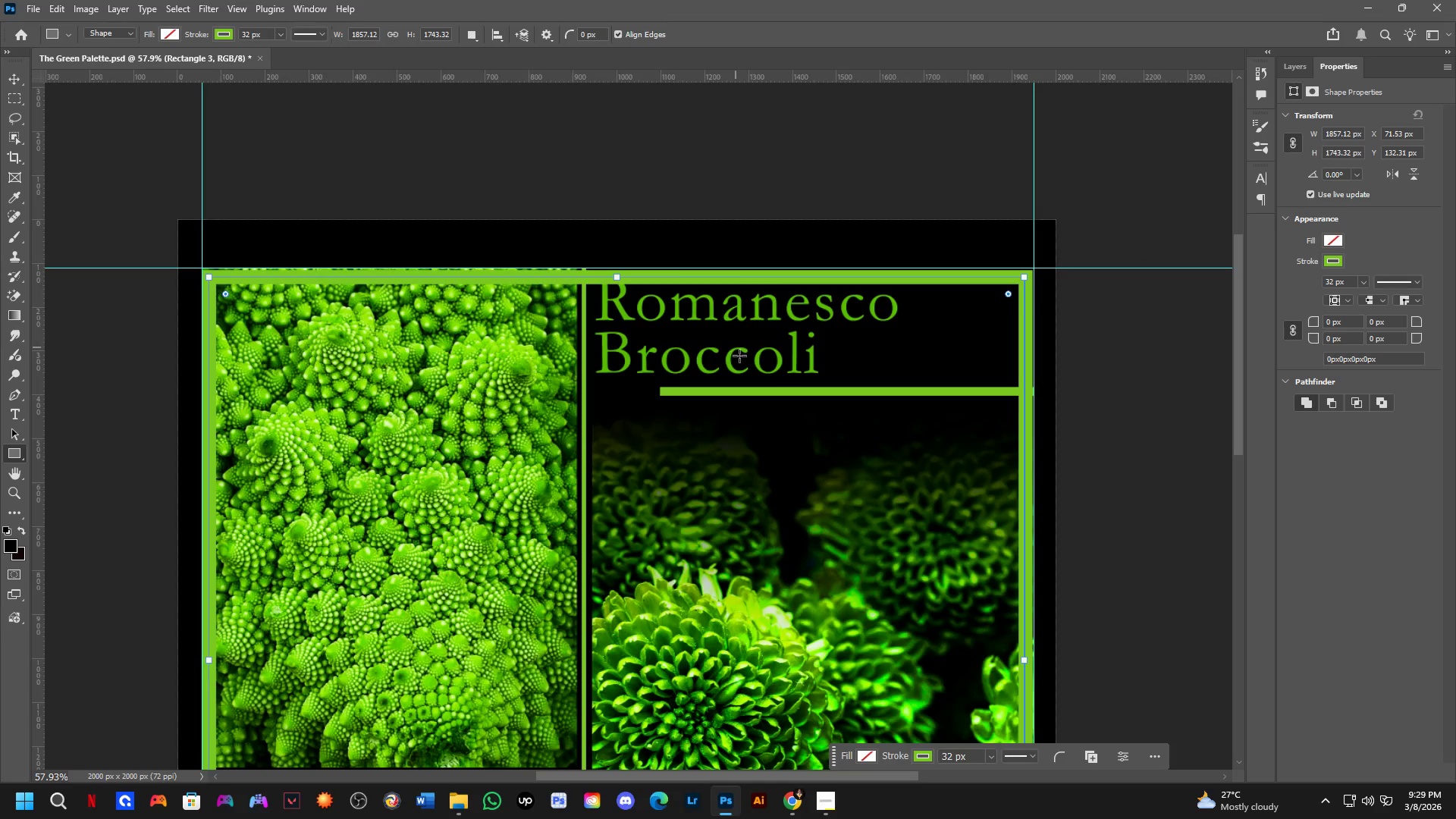 
left_click_drag(start_coordinate=[893, 277], to_coordinate=[1193, 291])
 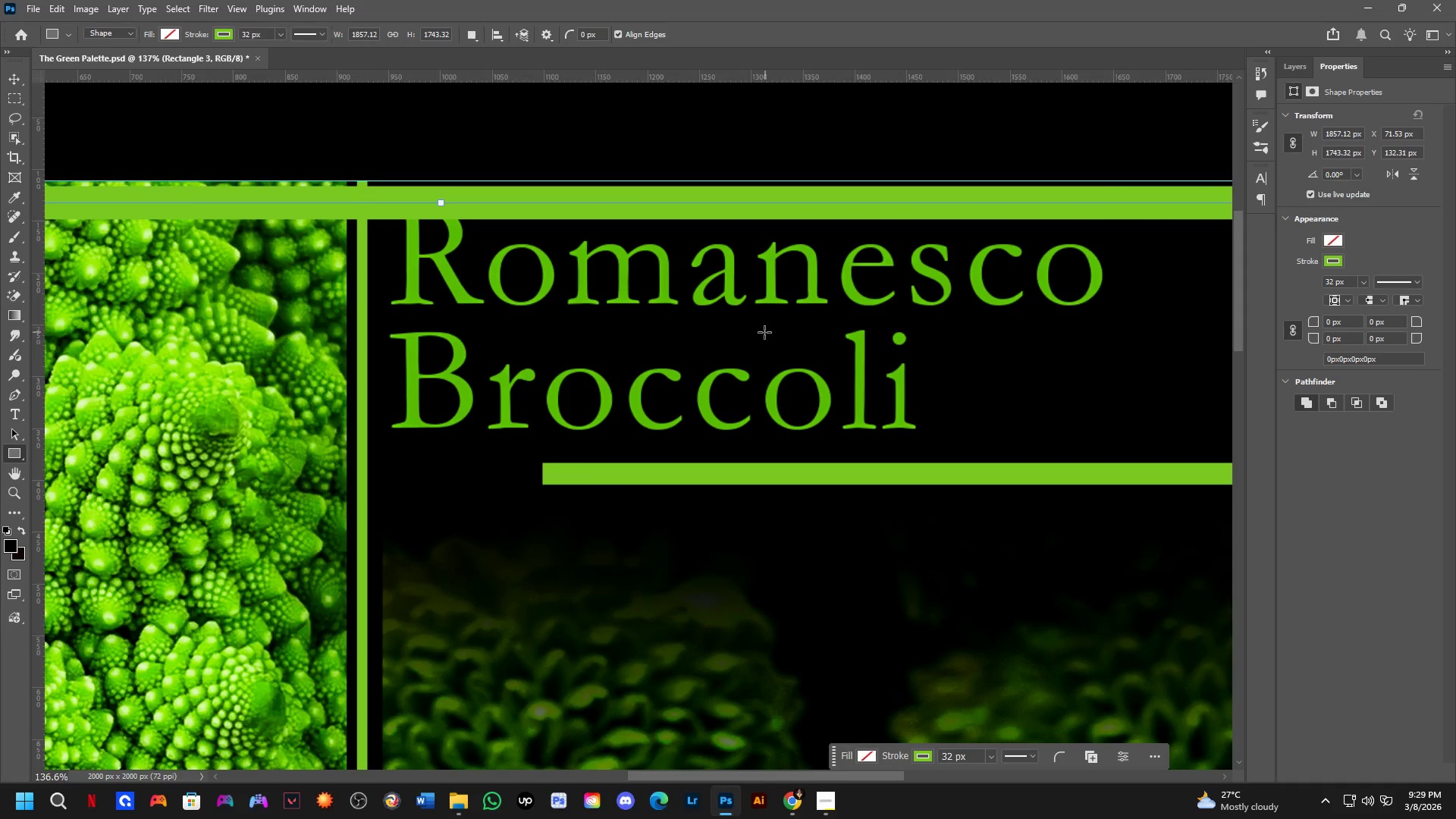 
scroll: coordinate [732, 332], scroll_direction: down, amount: 9.0
 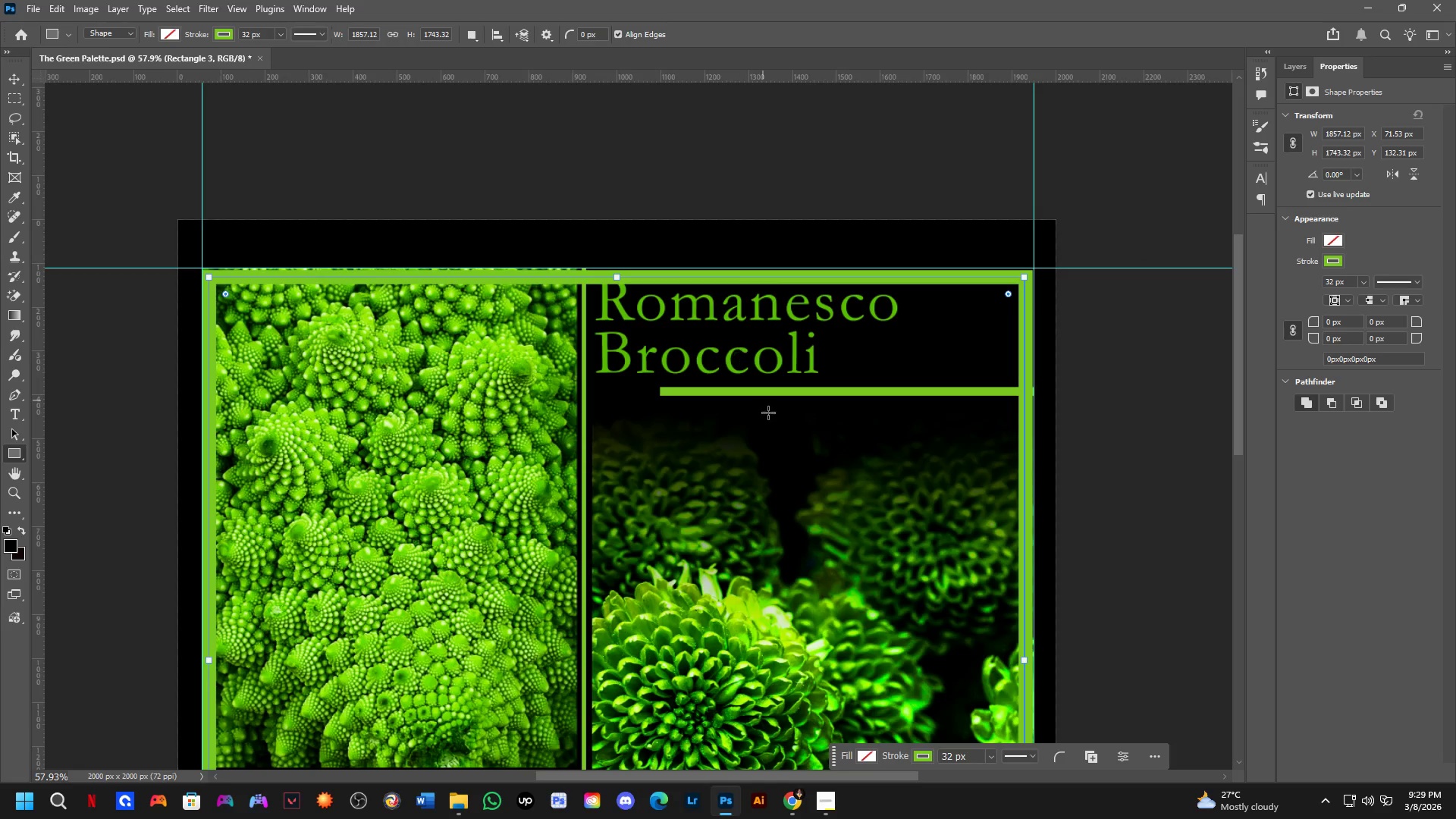 
hold_key(key=Space, duration=0.8)
 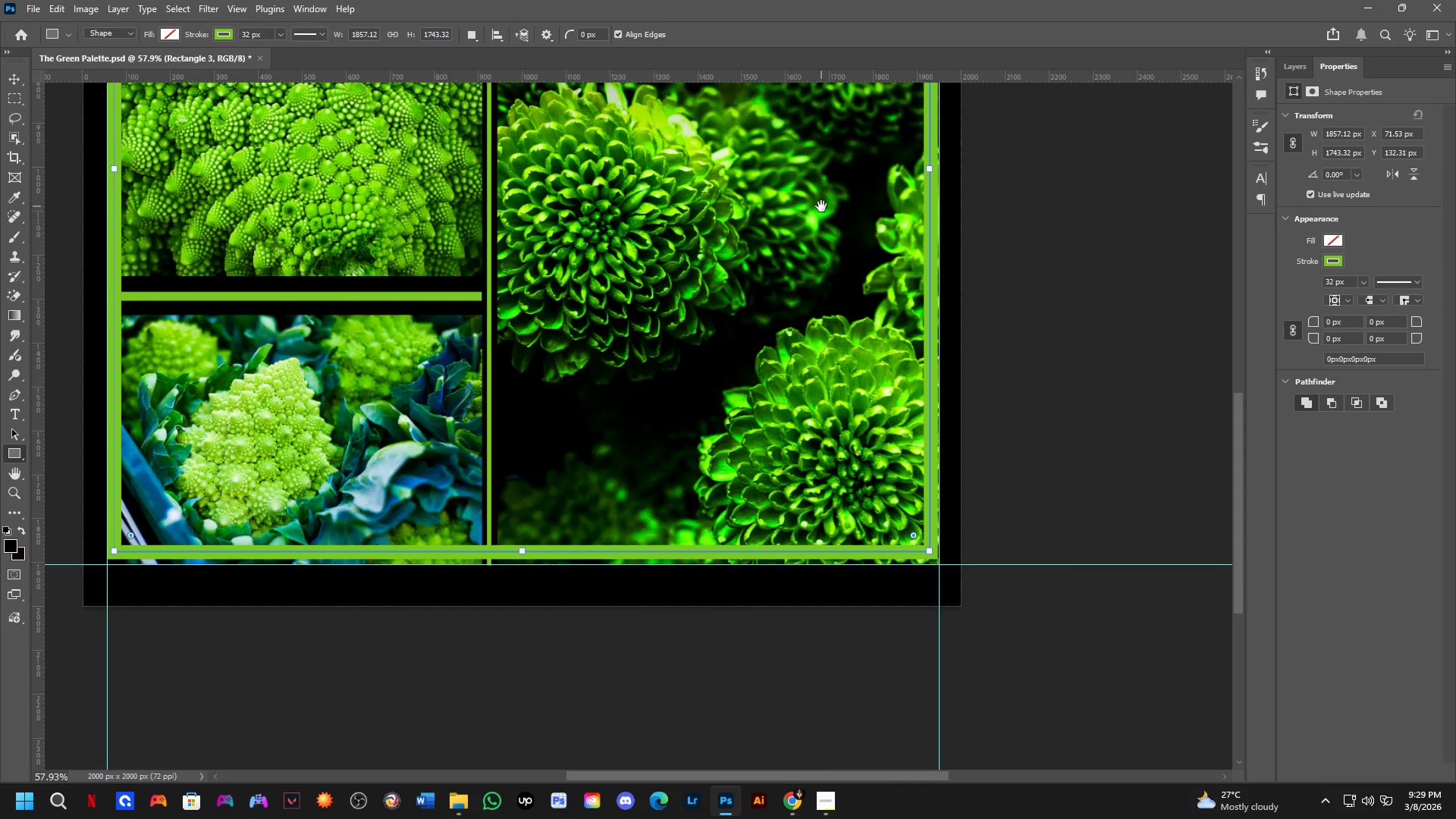 
left_click_drag(start_coordinate=[783, 459], to_coordinate=[739, 228])
 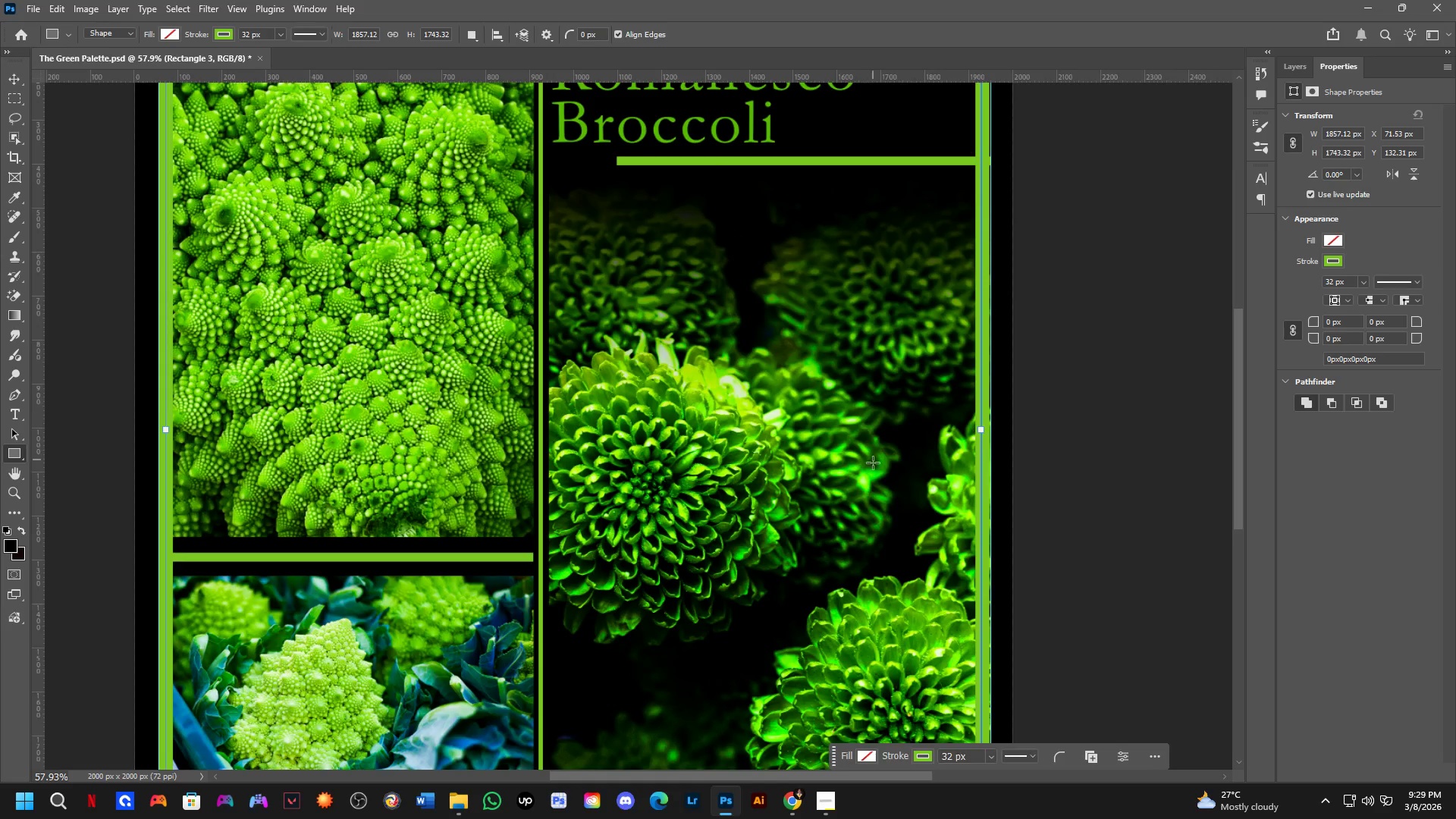 
hold_key(key=Space, duration=0.62)
 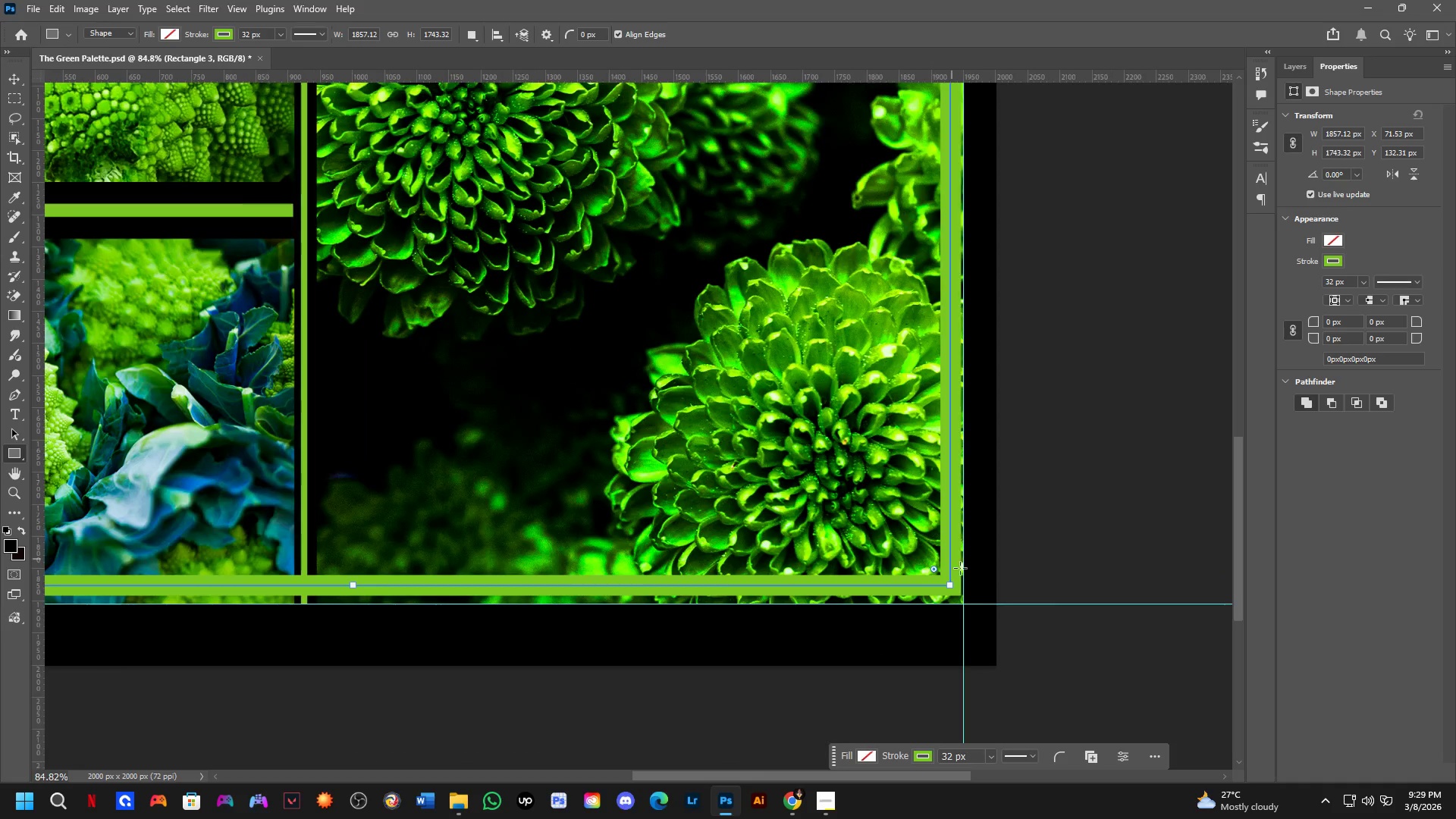 
left_click_drag(start_coordinate=[873, 467], to_coordinate=[821, 206])
 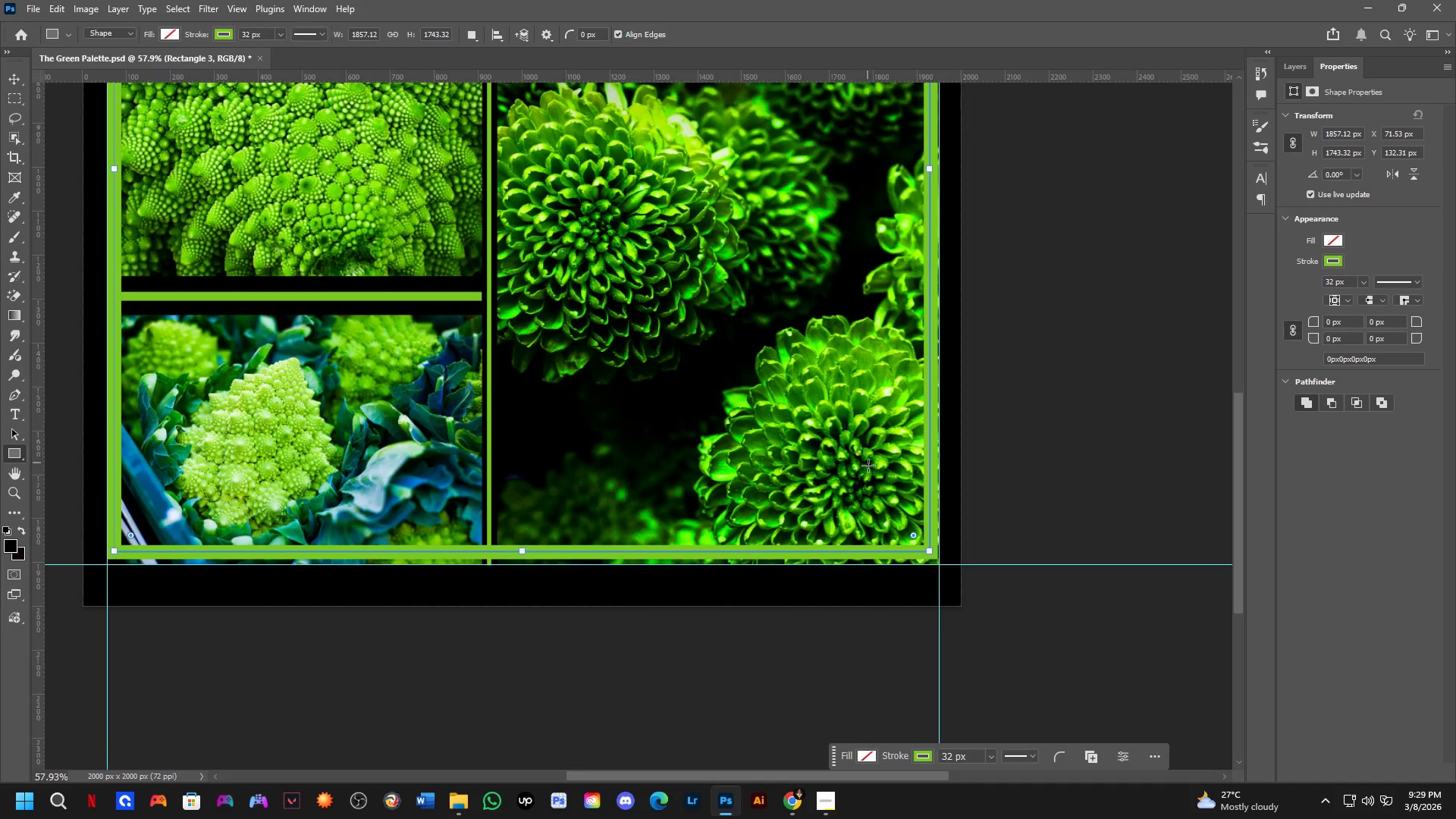 
scroll: coordinate [938, 591], scroll_direction: up, amount: 16.0
 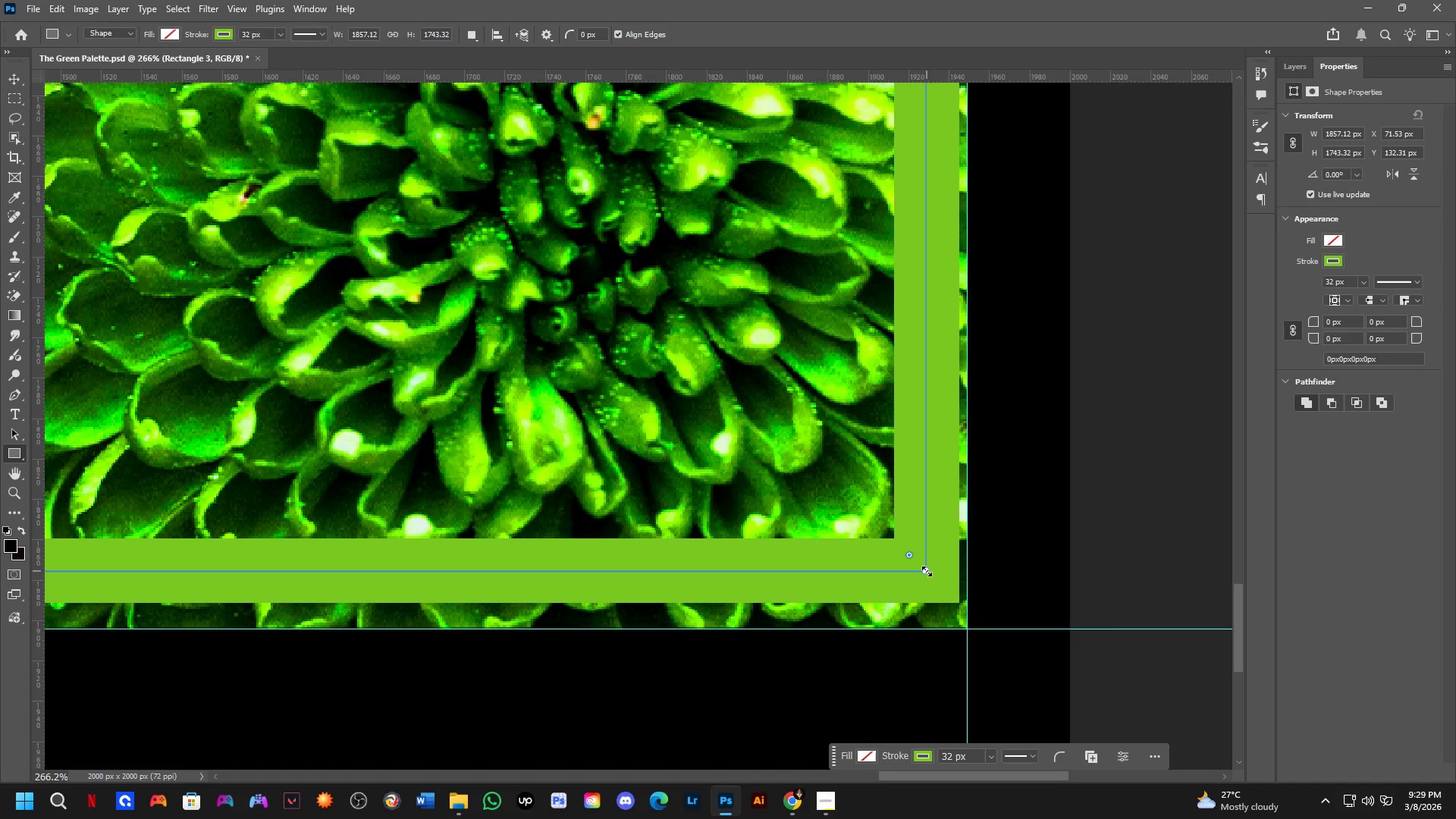 
left_click_drag(start_coordinate=[927, 571], to_coordinate=[935, 591])
 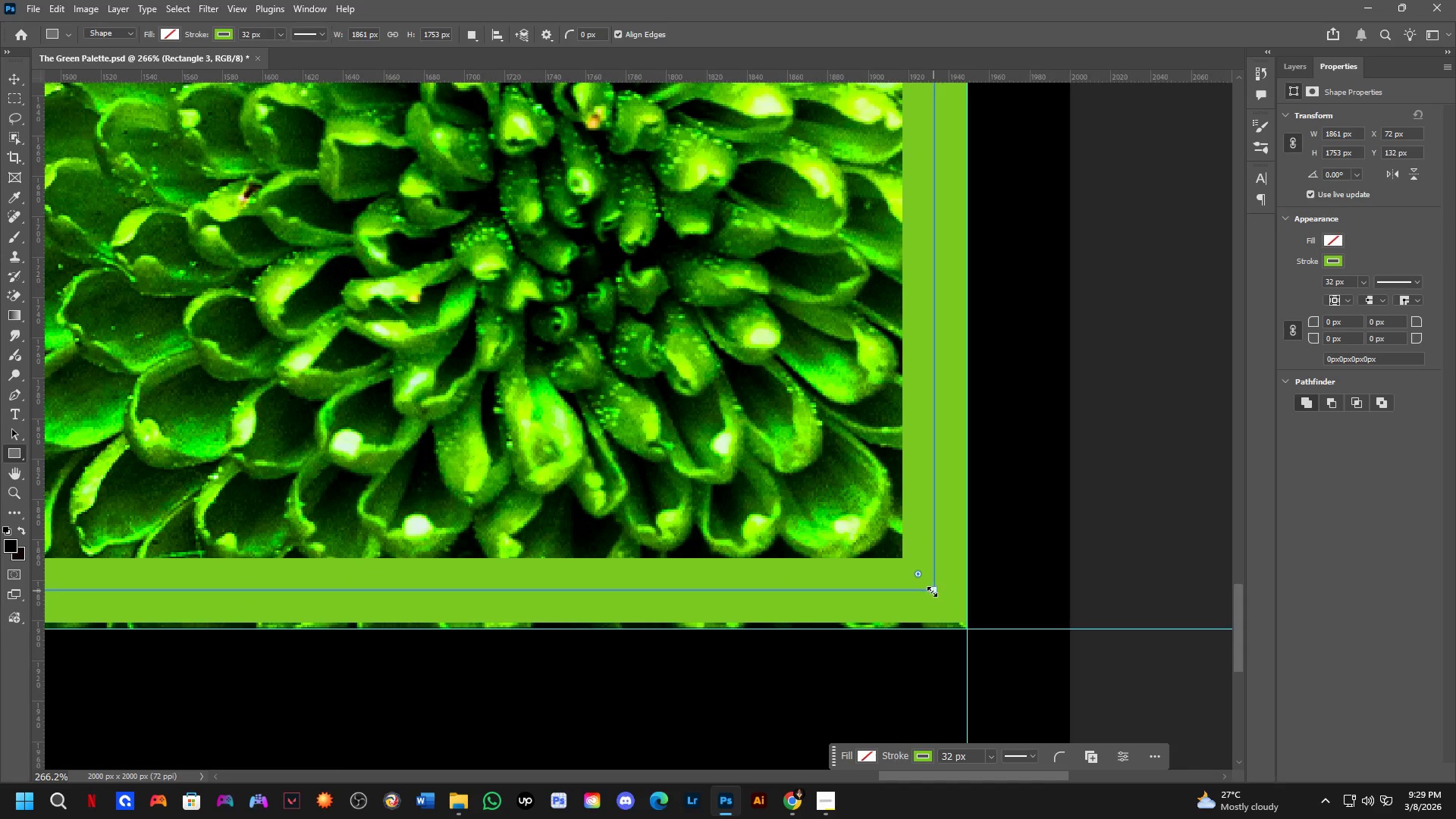 
hold_key(key=Space, duration=0.58)
 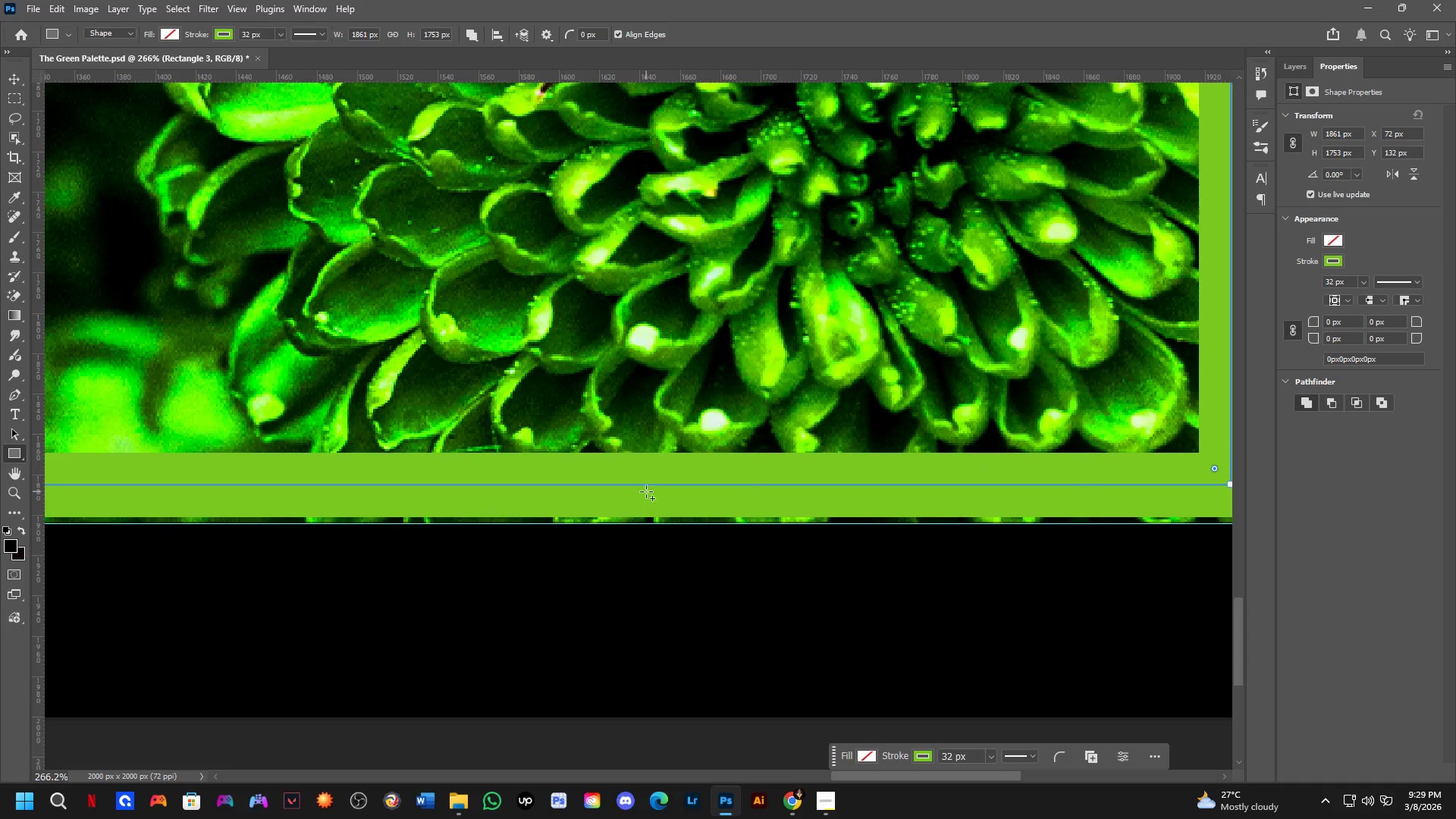 
left_click_drag(start_coordinate=[716, 577], to_coordinate=[1012, 472])
 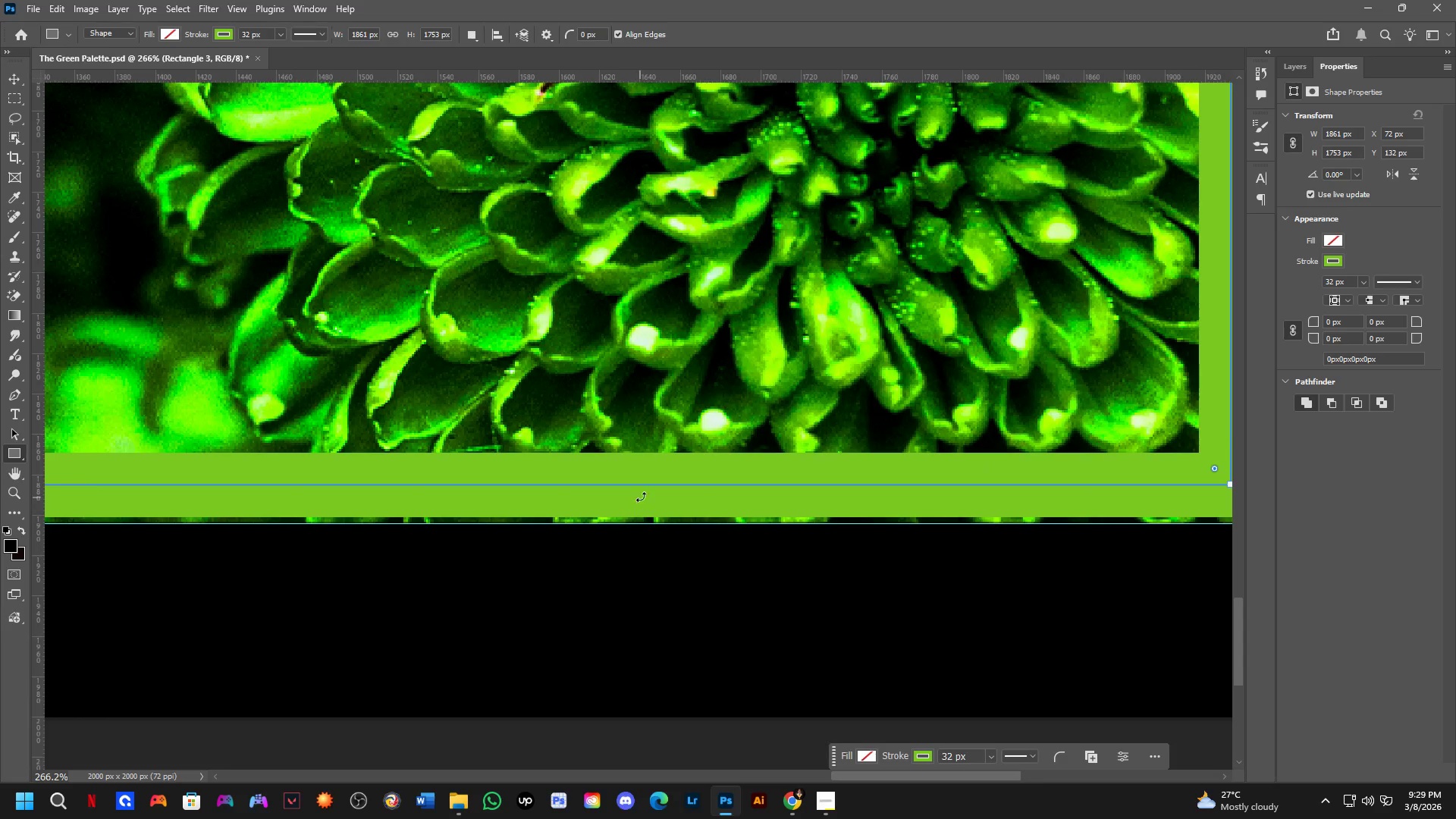 
hold_key(key=ShiftLeft, duration=0.98)
 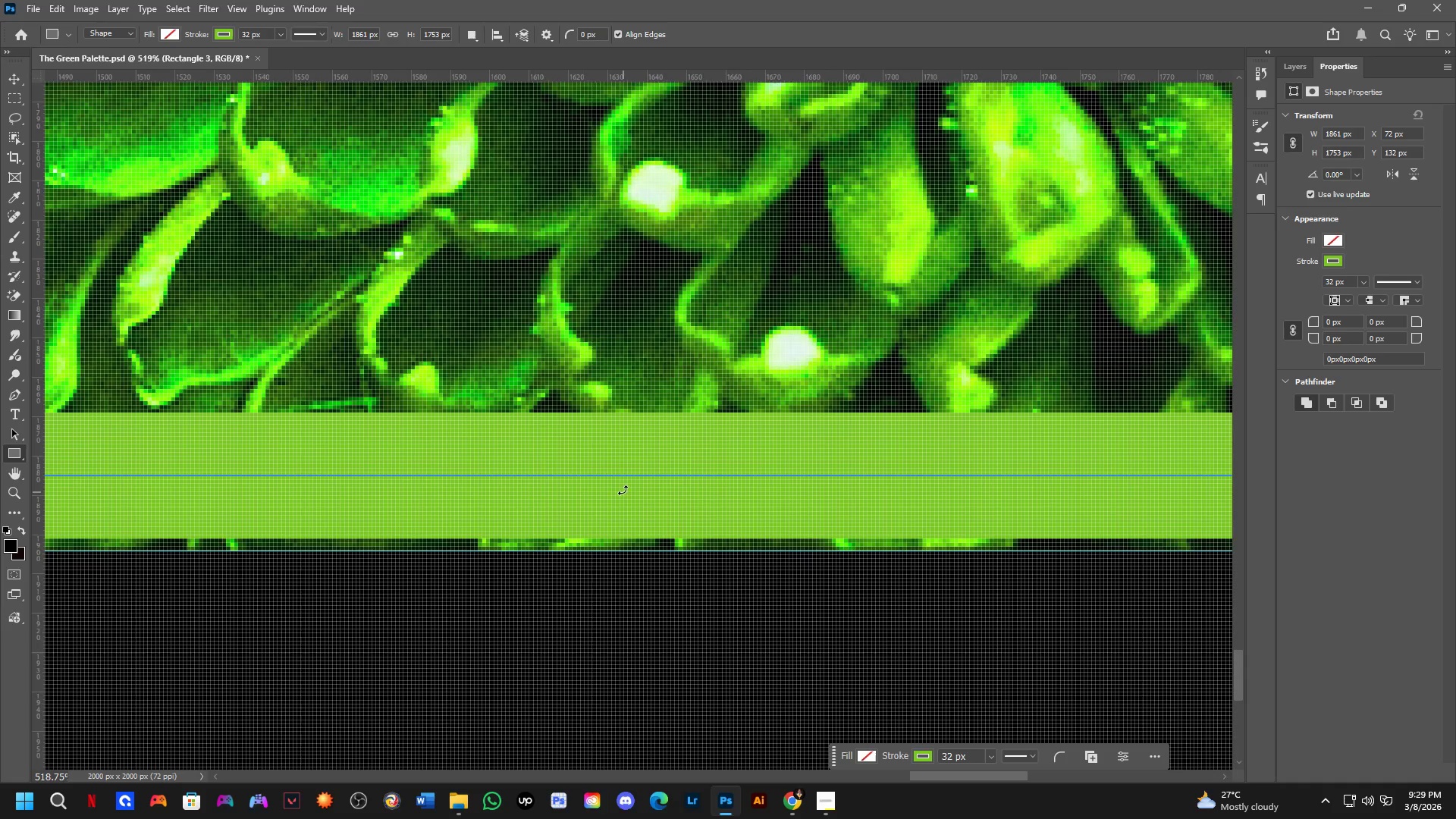 
hold_key(key=ShiftLeft, duration=6.12)
scroll: coordinate [625, 495], scroll_direction: up, amount: 7.0
 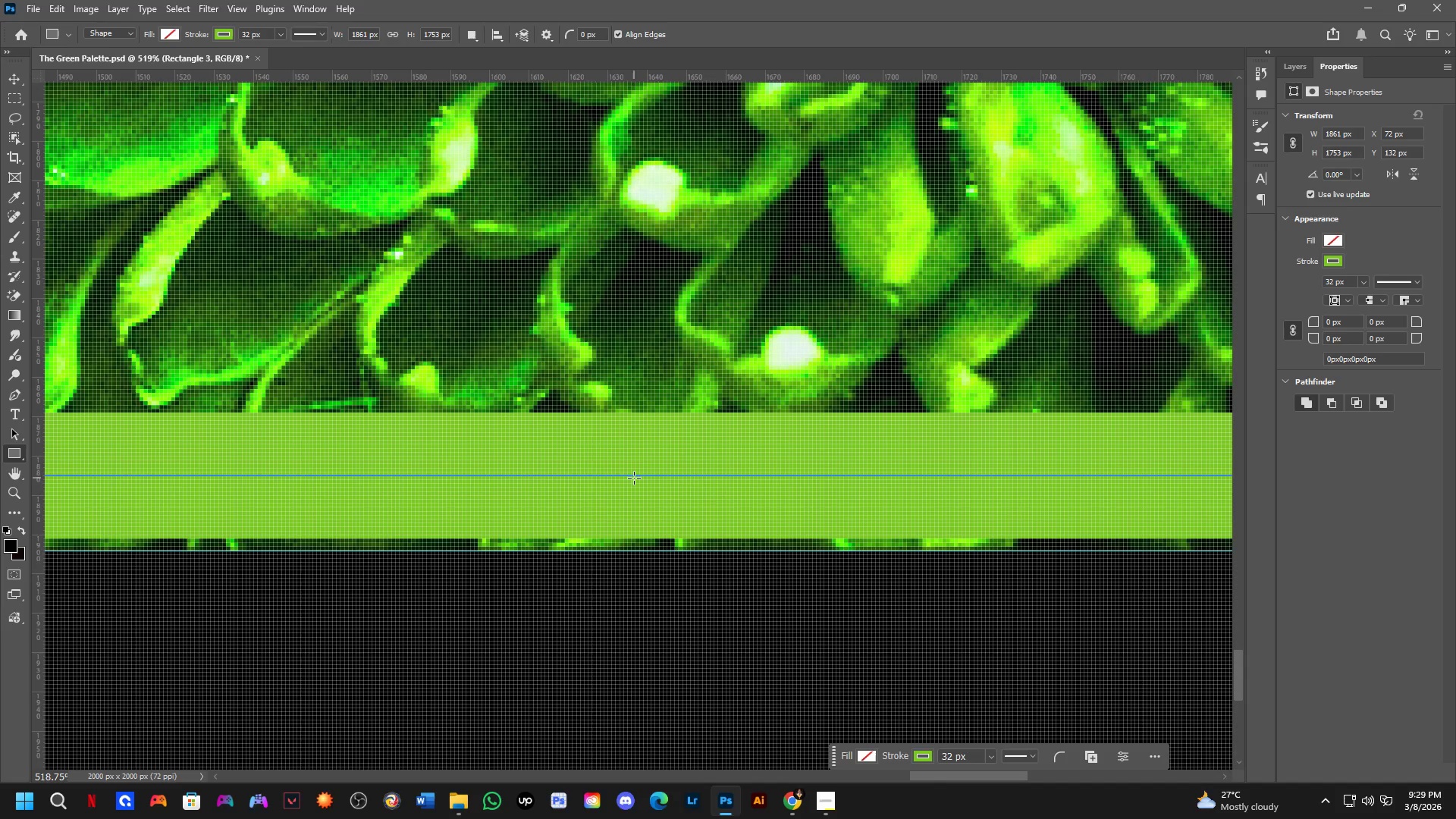 
scroll: coordinate [669, 503], scroll_direction: down, amount: 22.0
 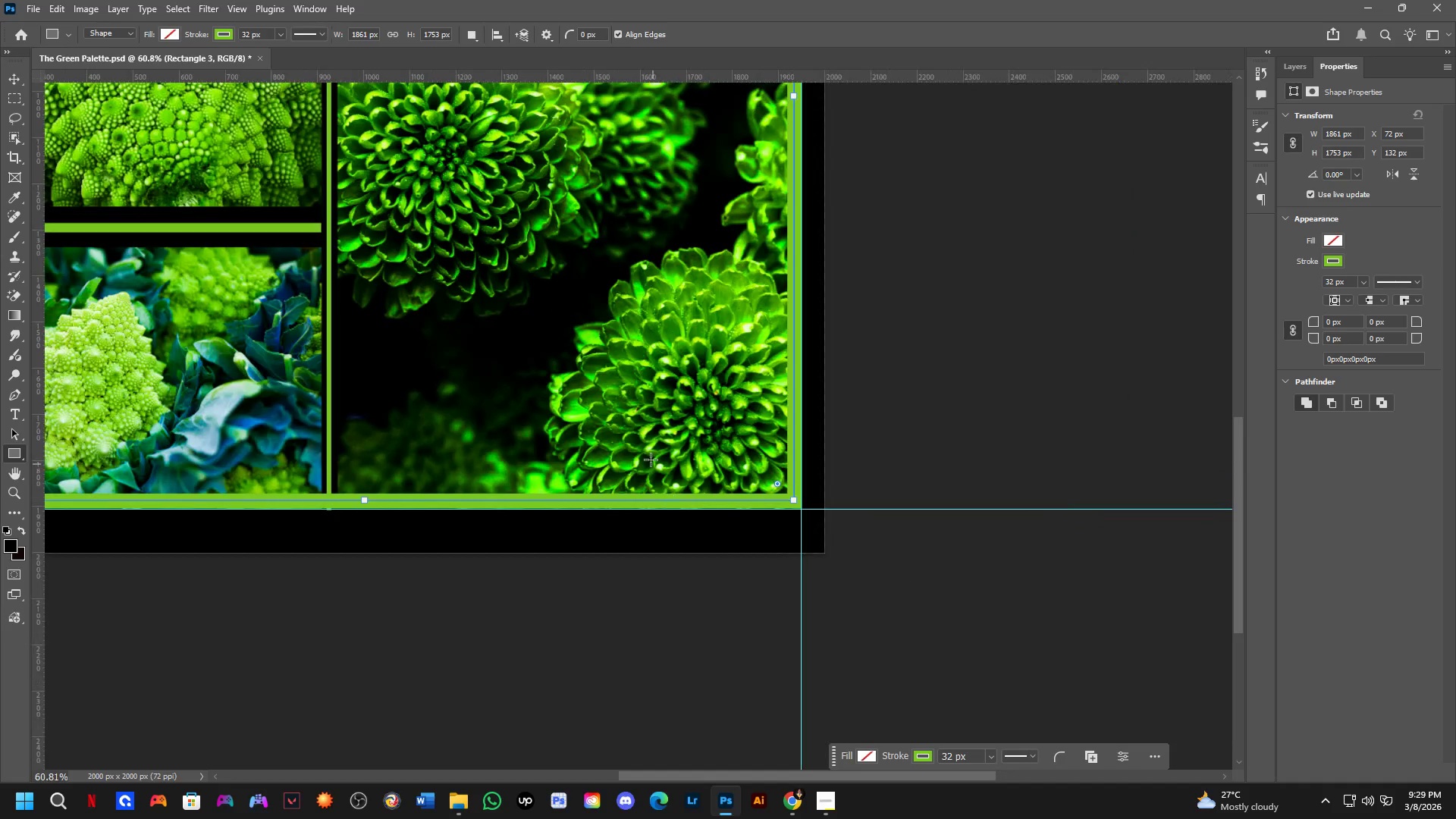 
hold_key(key=Space, duration=0.38)
 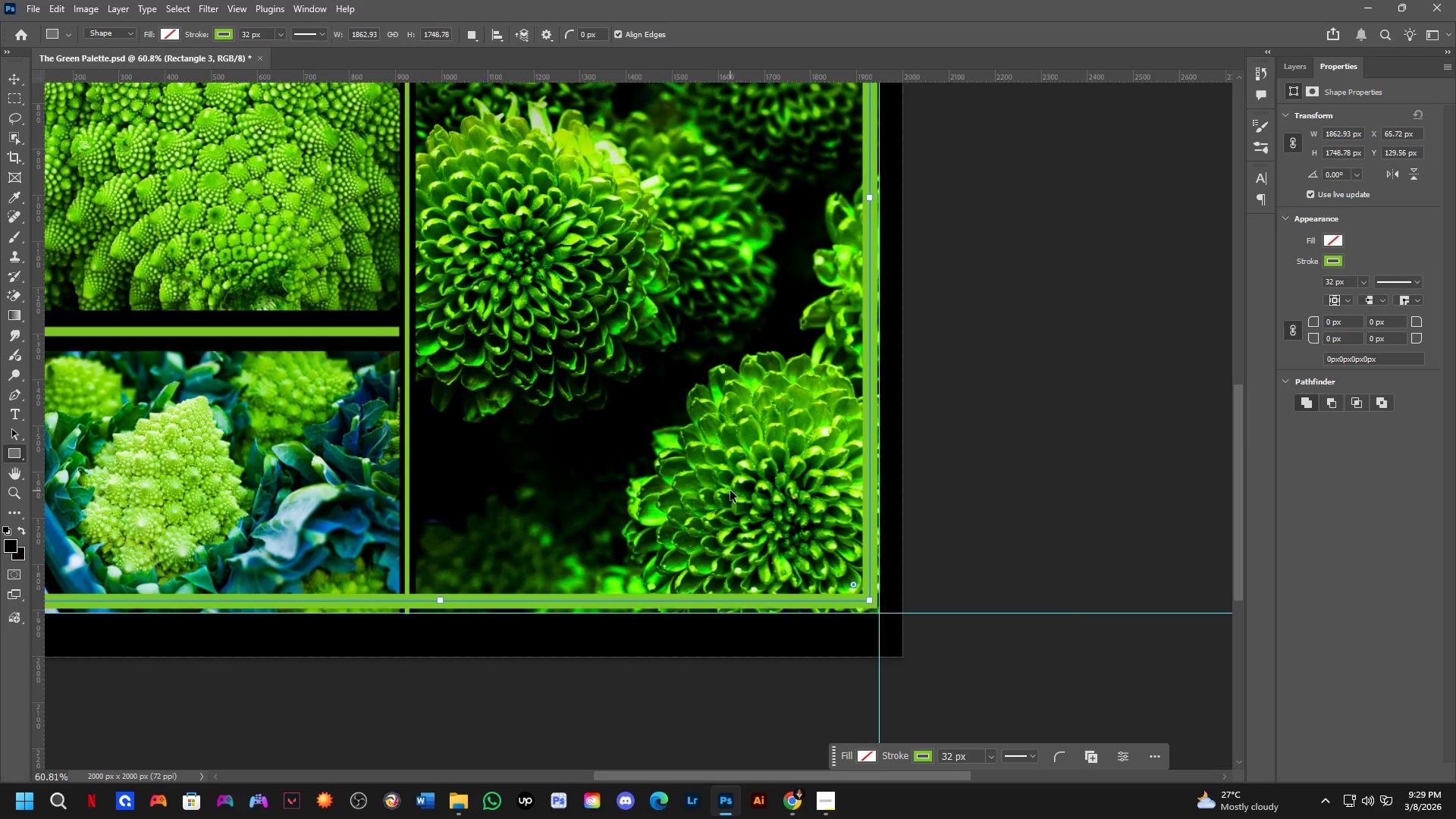 
left_click_drag(start_coordinate=[652, 386], to_coordinate=[730, 490])
 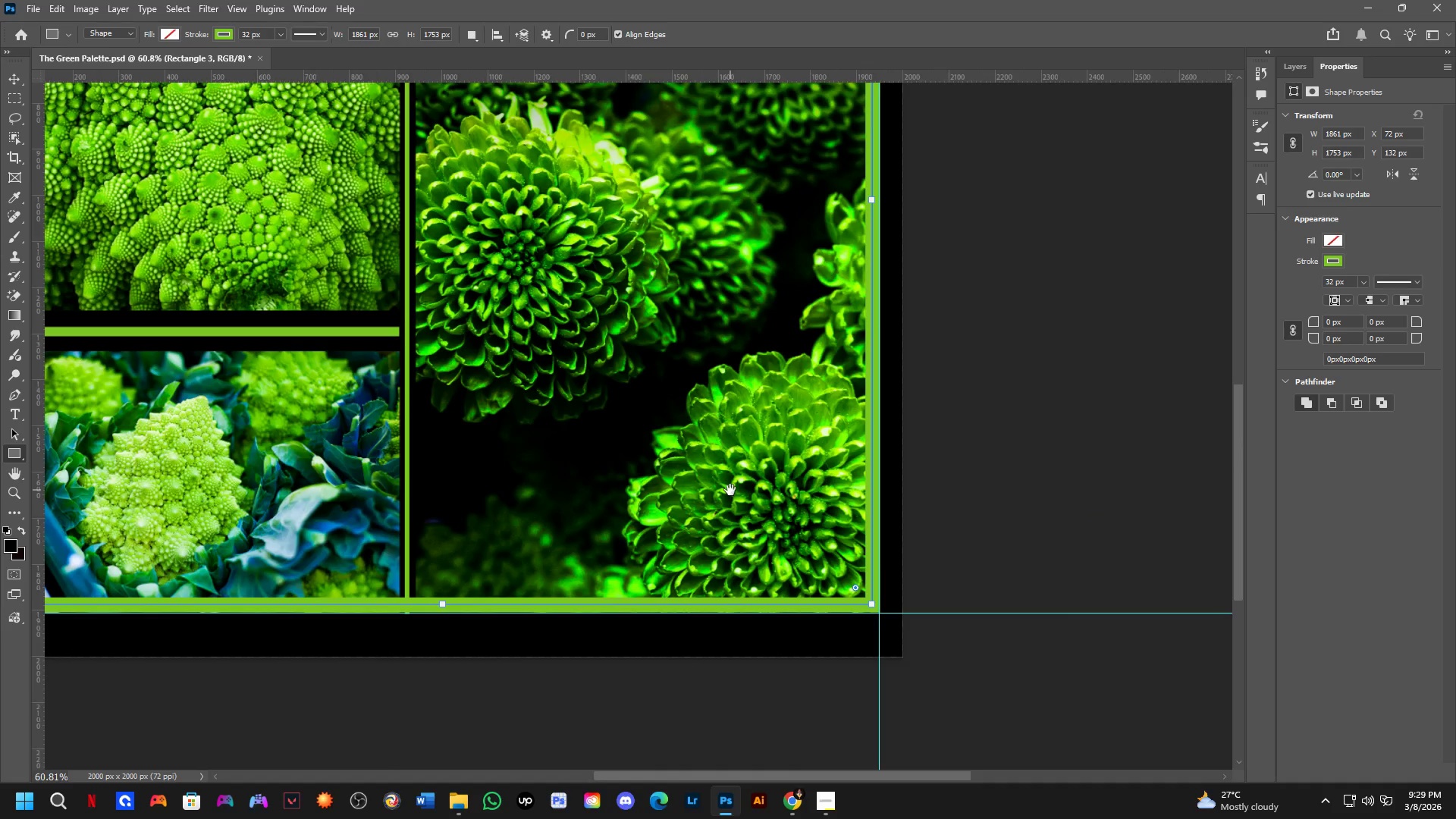 
key(Control+Z)
 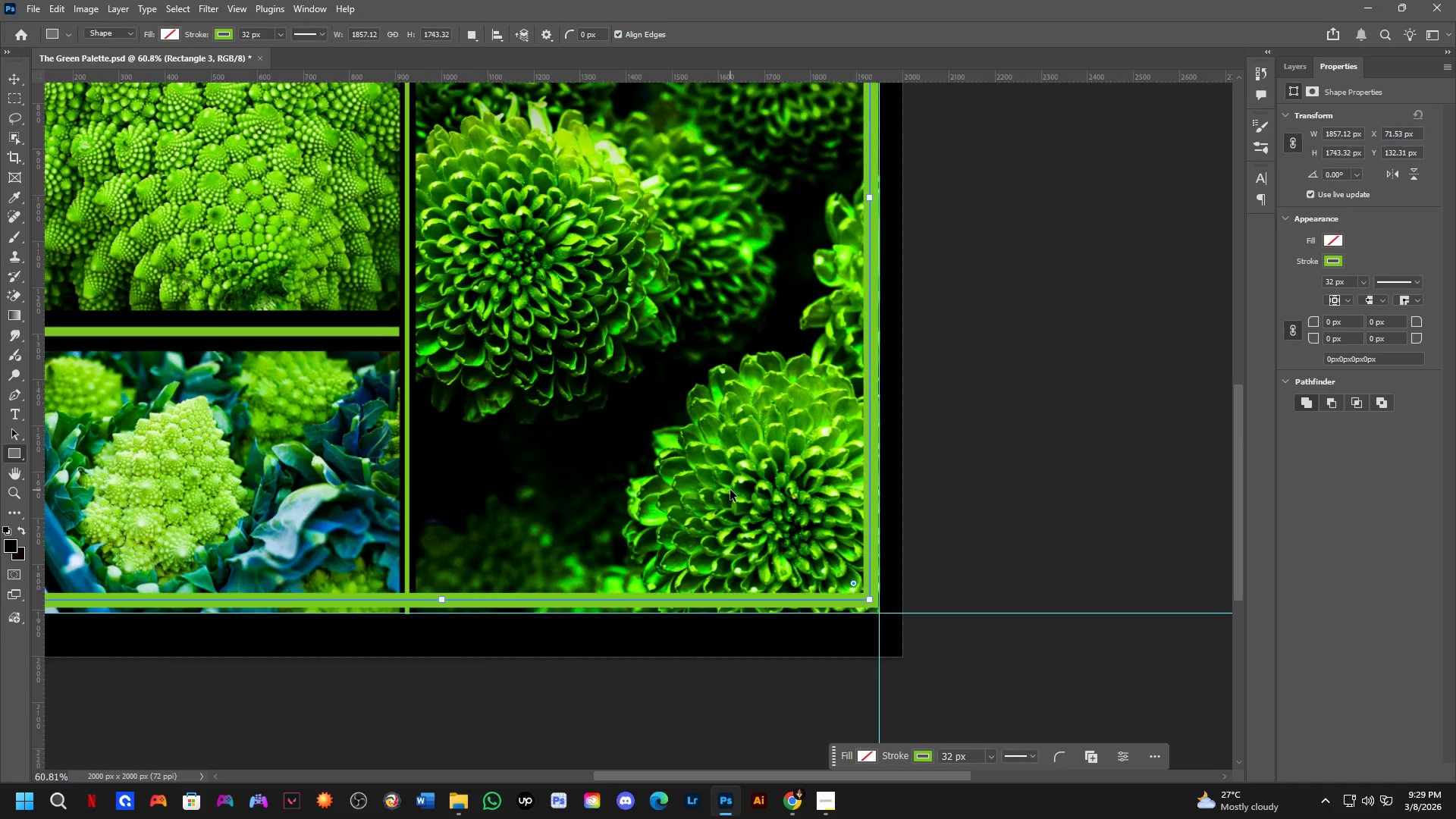 
key(Control+Z)
 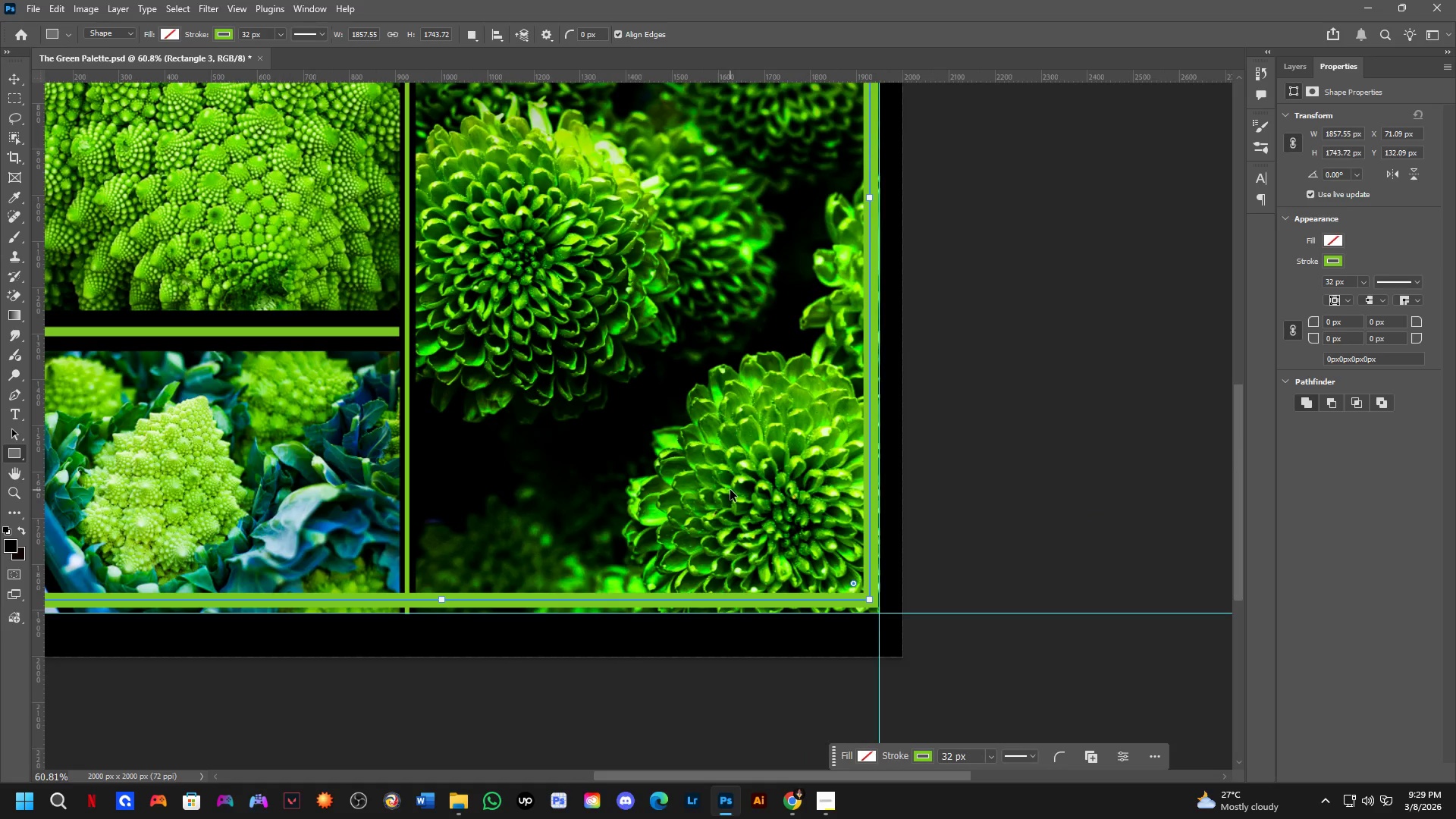 
key(Control+Z)
 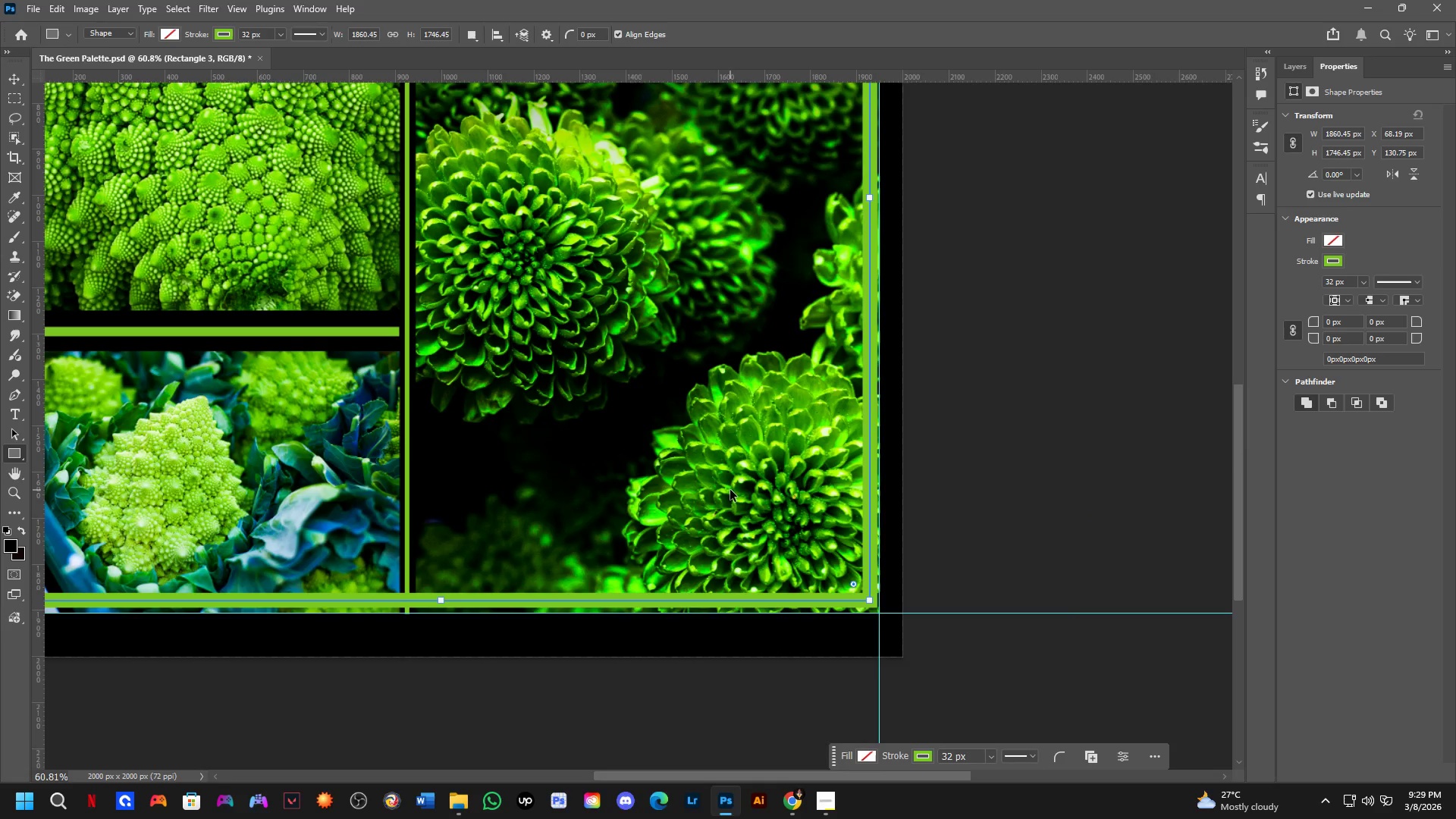 
key(Control+Z)
 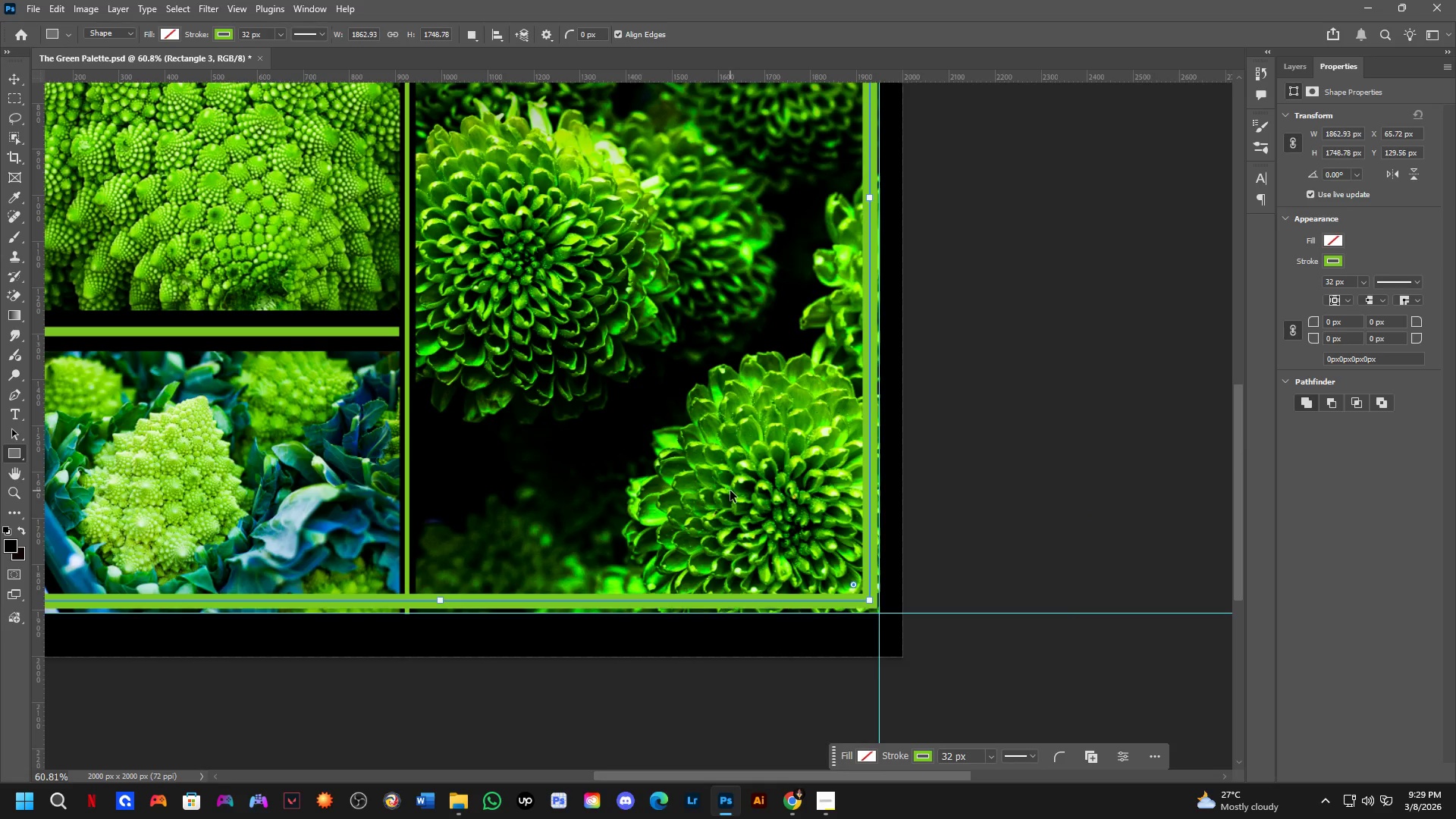 
key(Control+Z)
 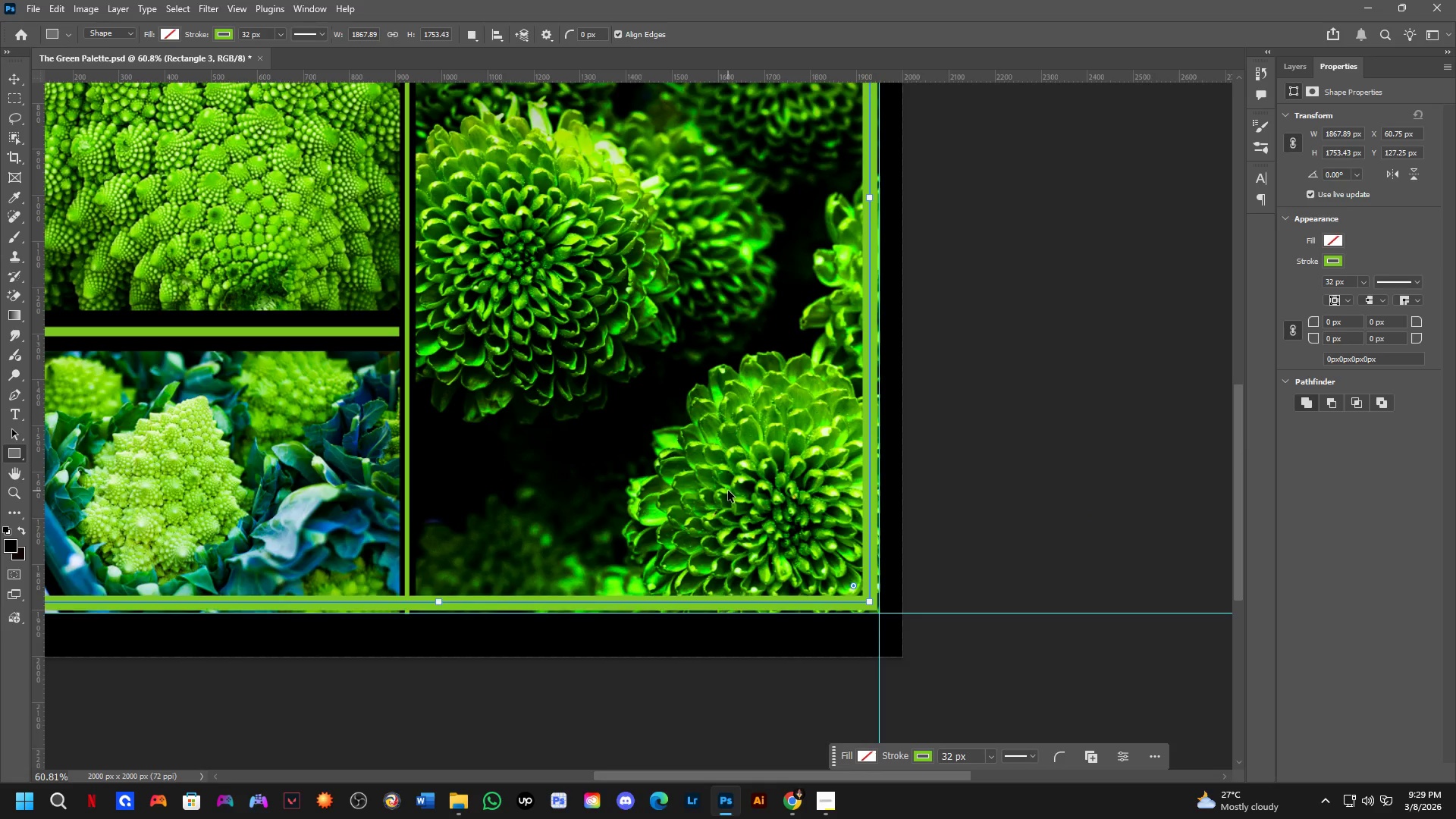 
key(Control+Z)
 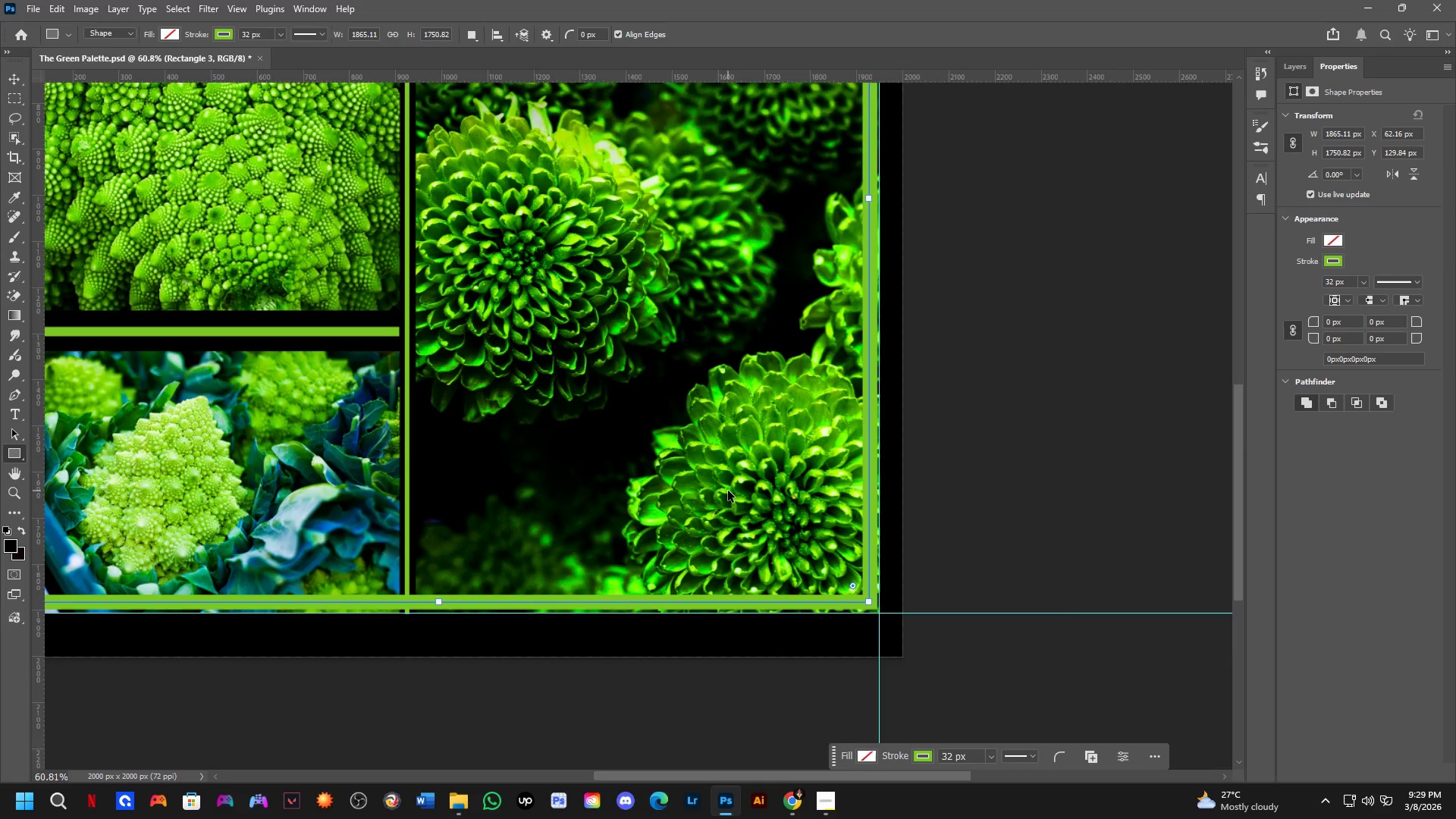 
key(Control+Z)
 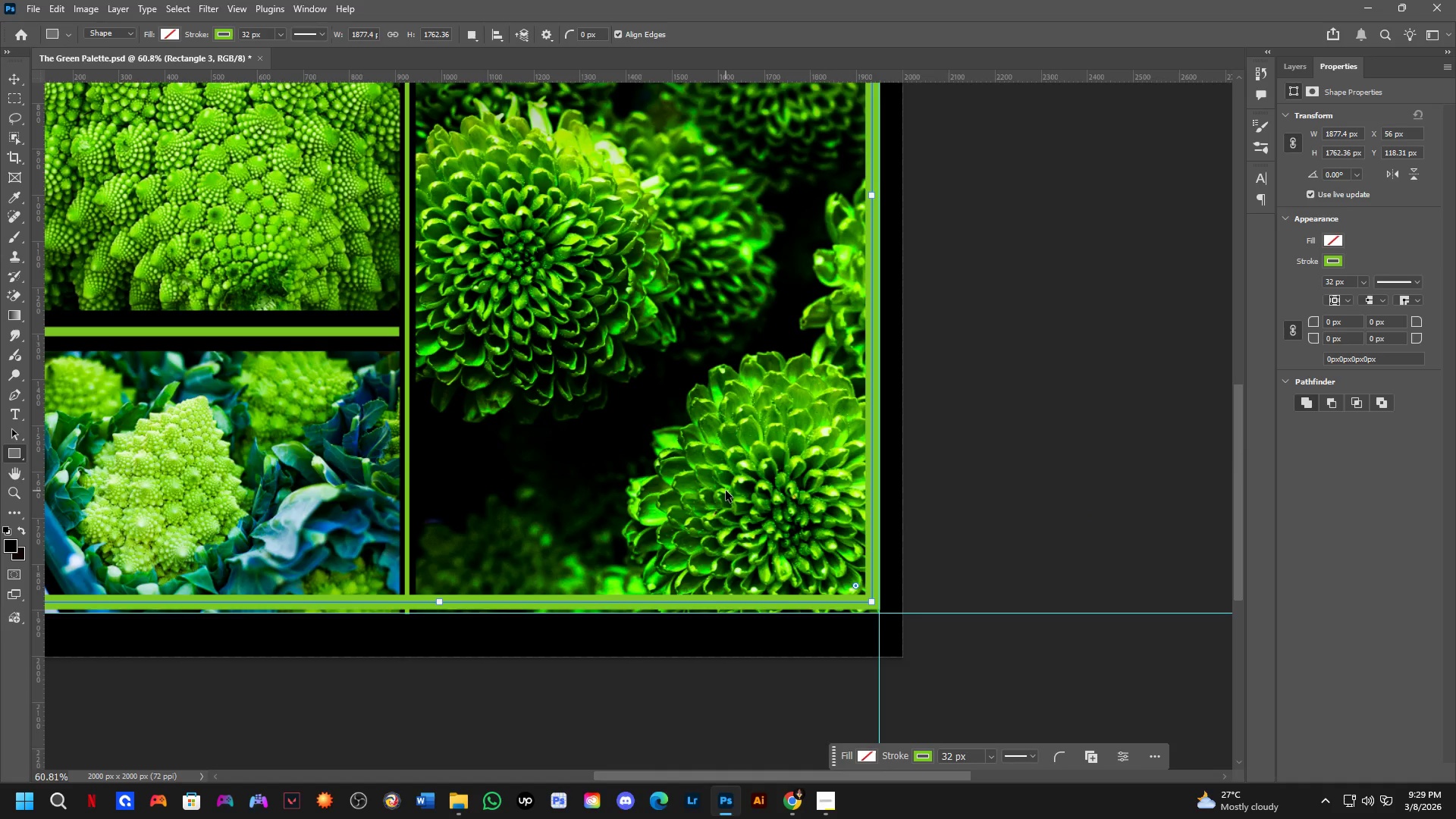 
key(Control+Z)
 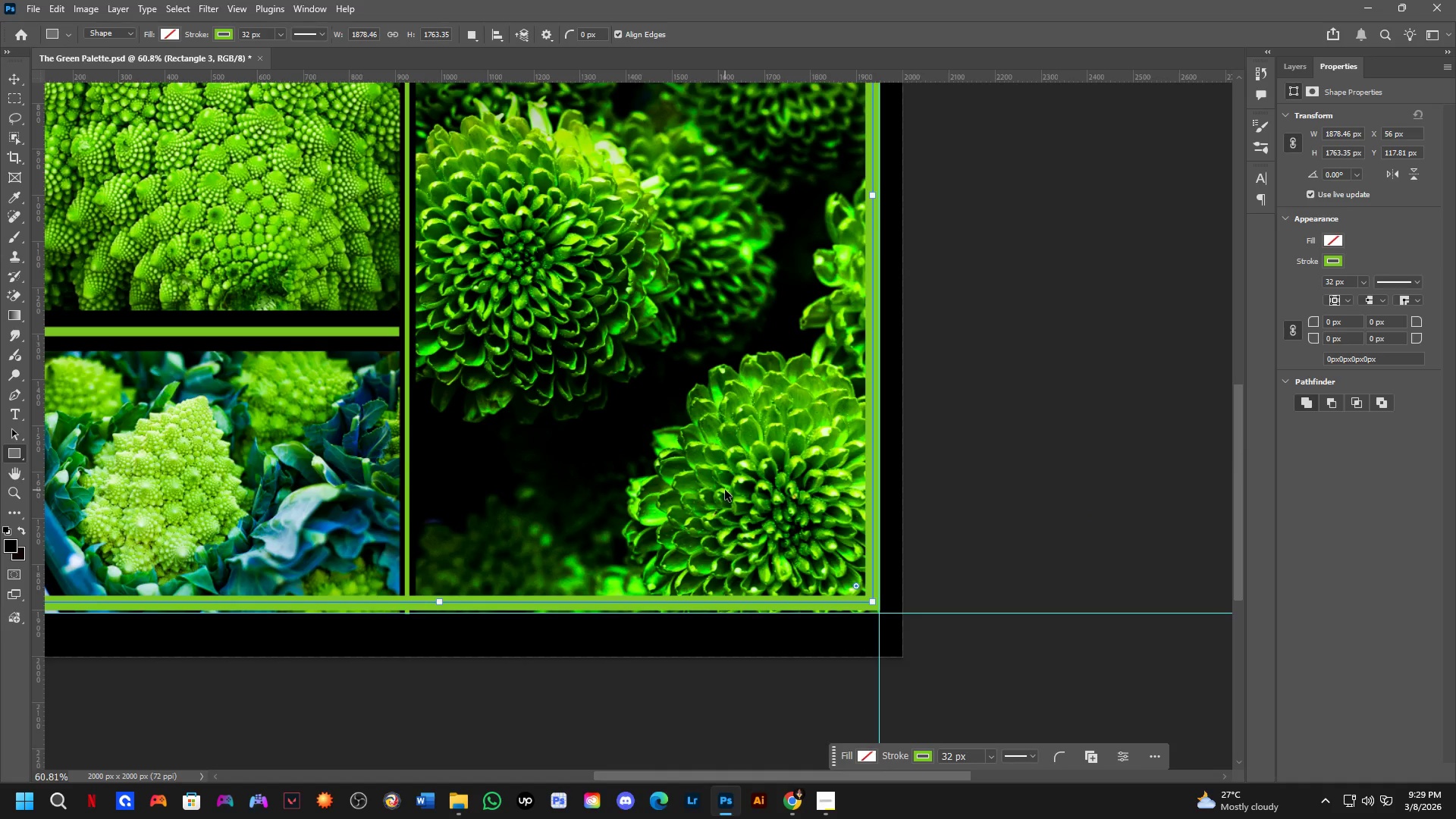 
key(Control+Z)
 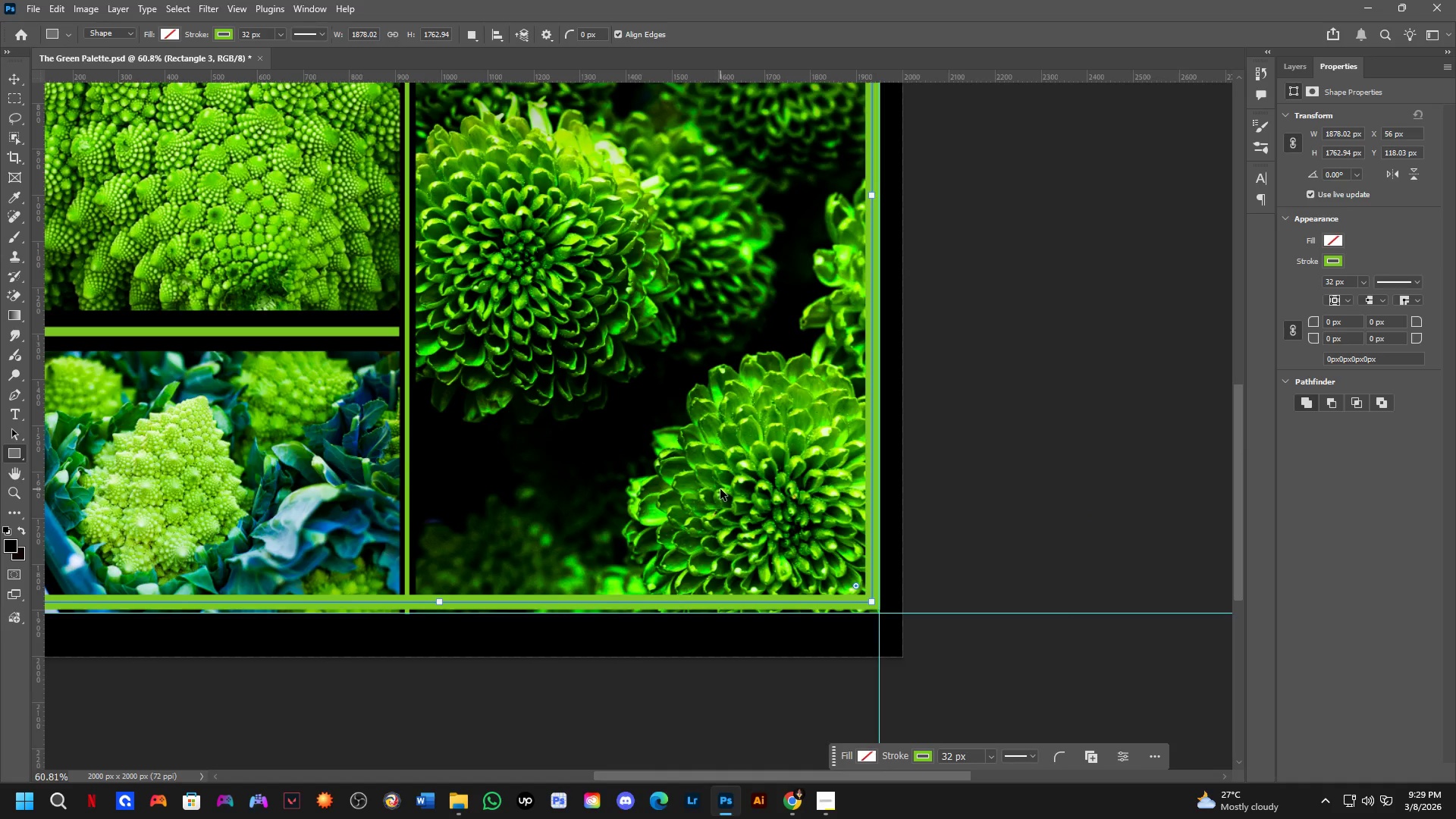 
key(Control+Z)
 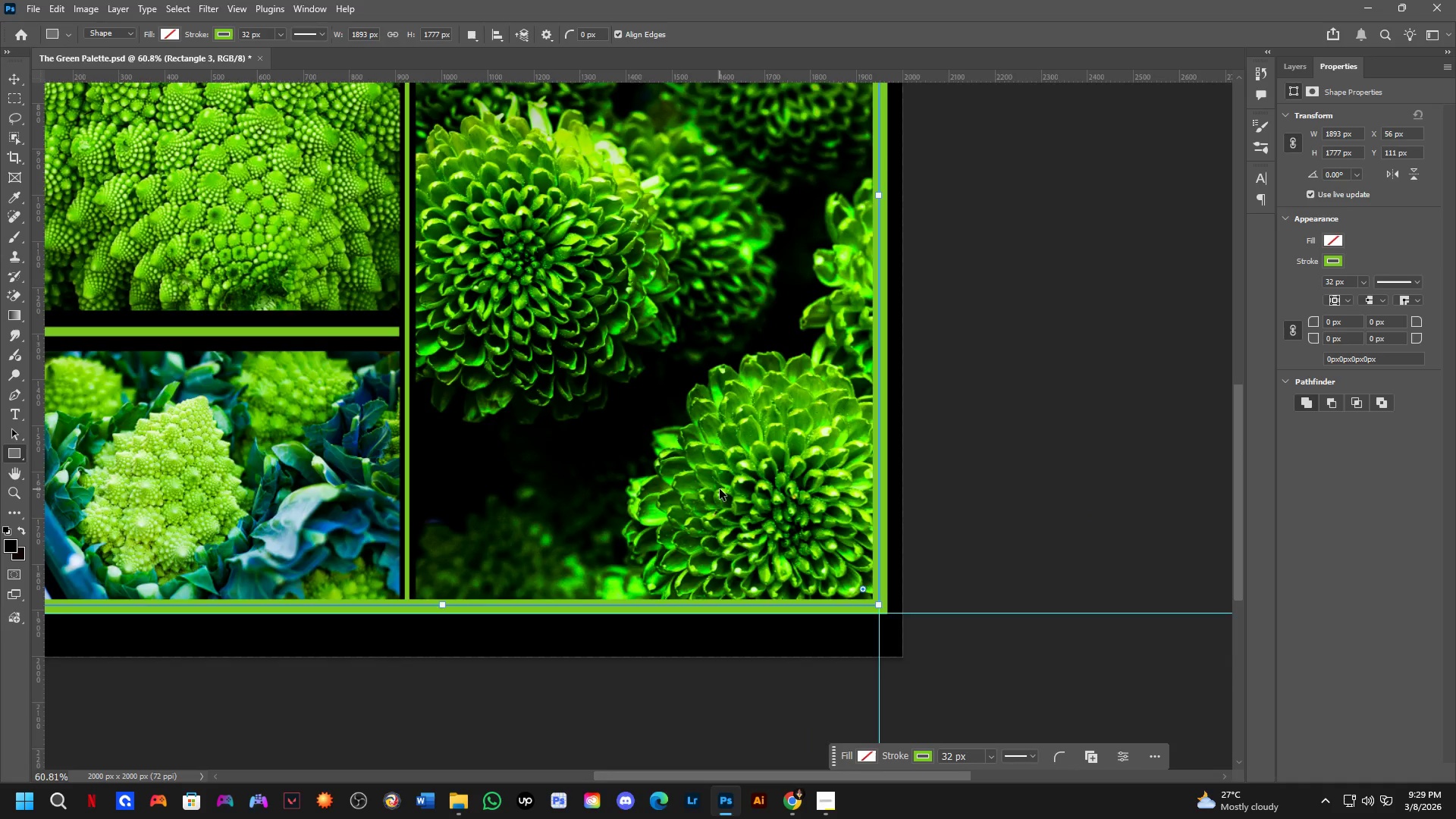 
scroll: coordinate [703, 489], scroll_direction: down, amount: 5.0
 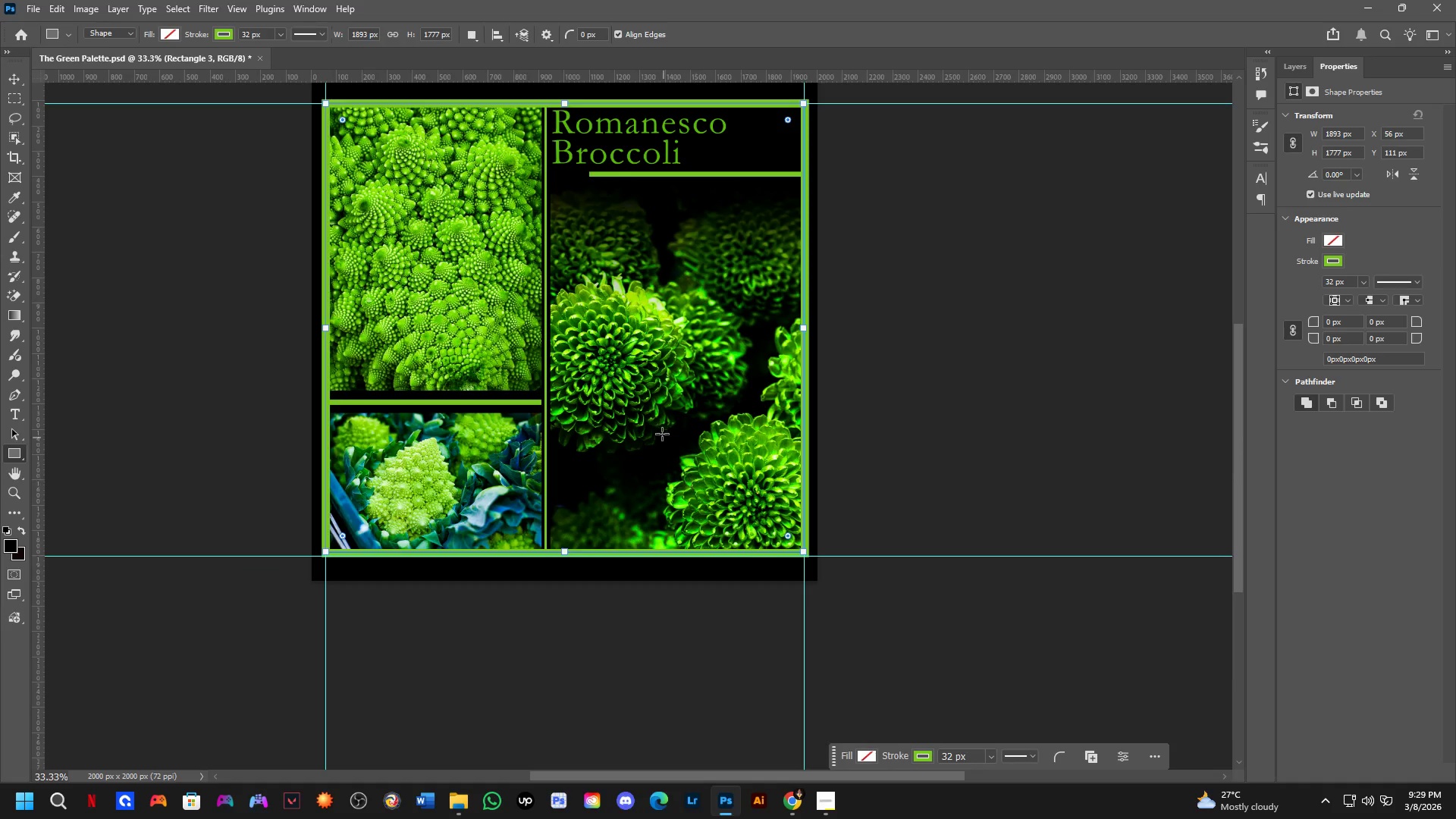 
hold_key(key=Space, duration=0.53)
 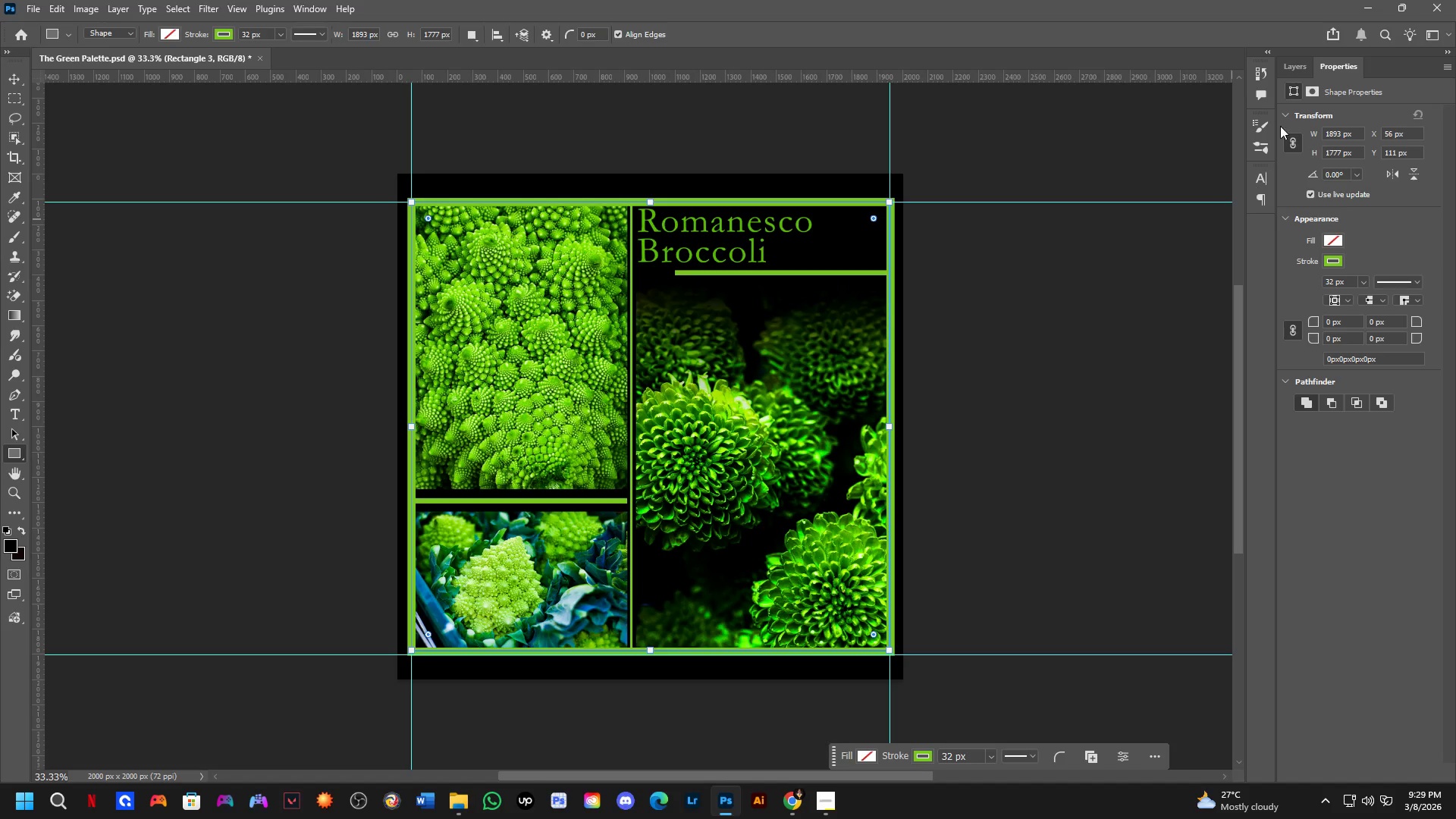 
left_click_drag(start_coordinate=[665, 409], to_coordinate=[751, 507])
 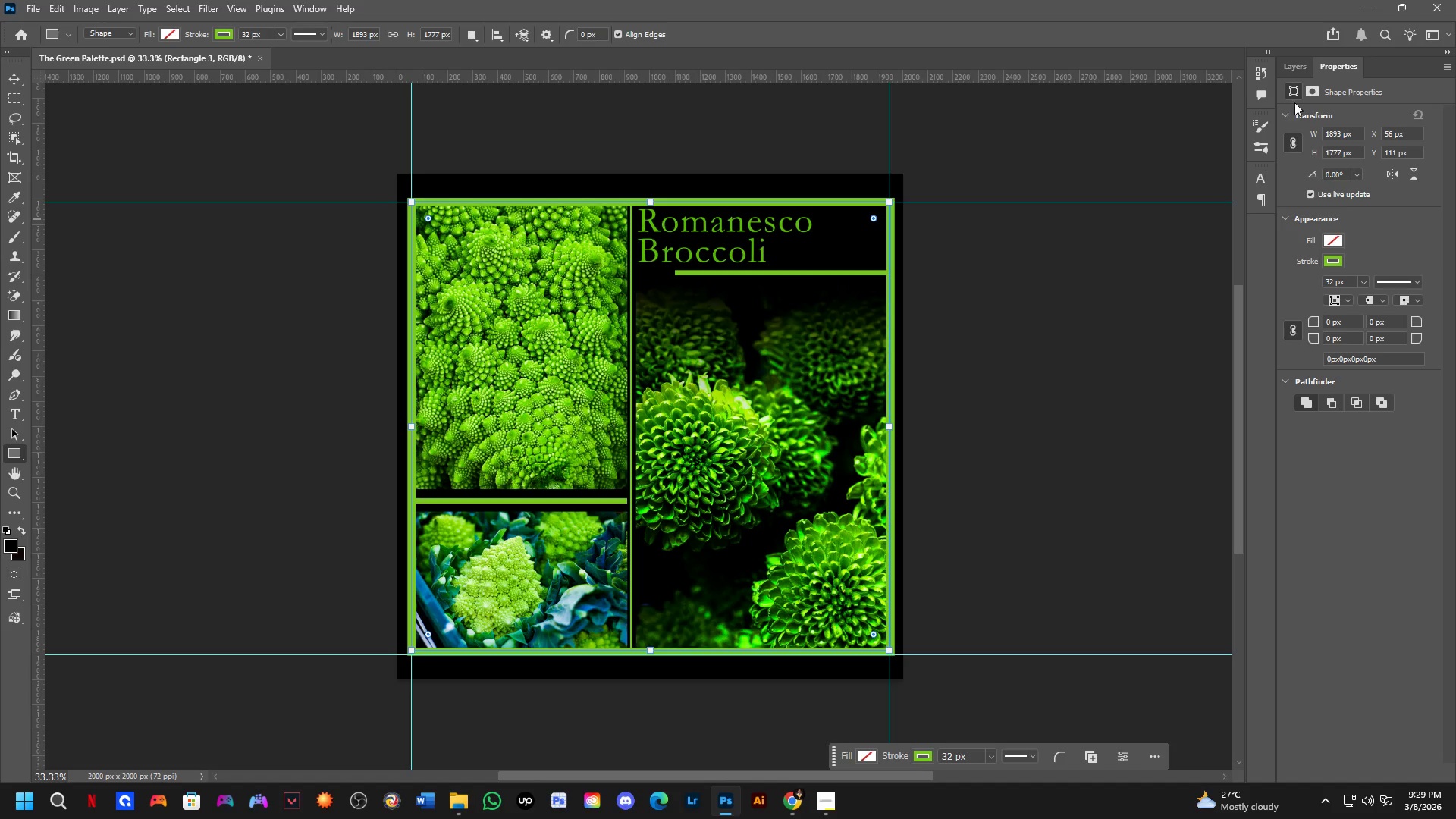 
left_click([1294, 69])
 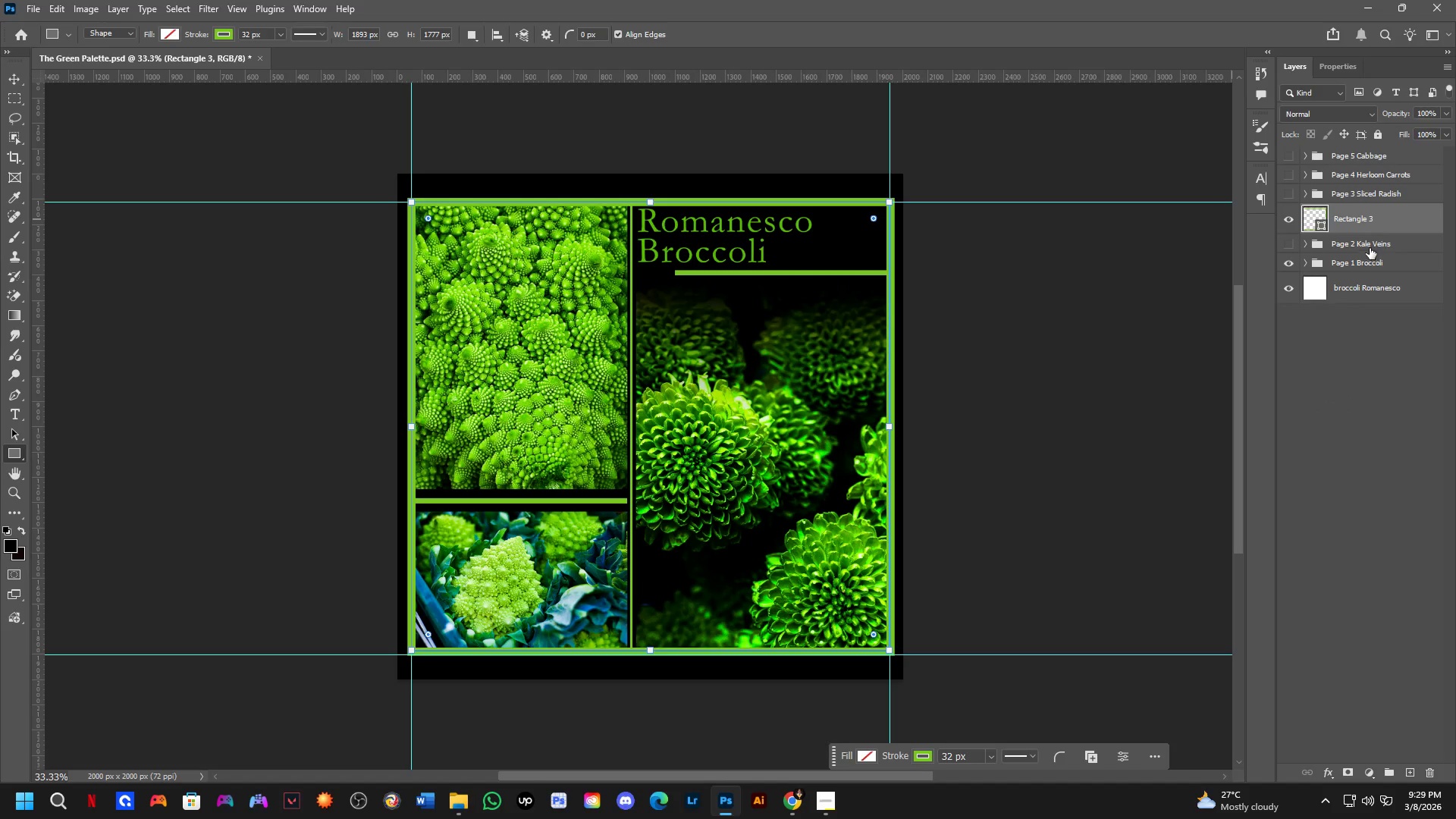 
left_click([1370, 247])
 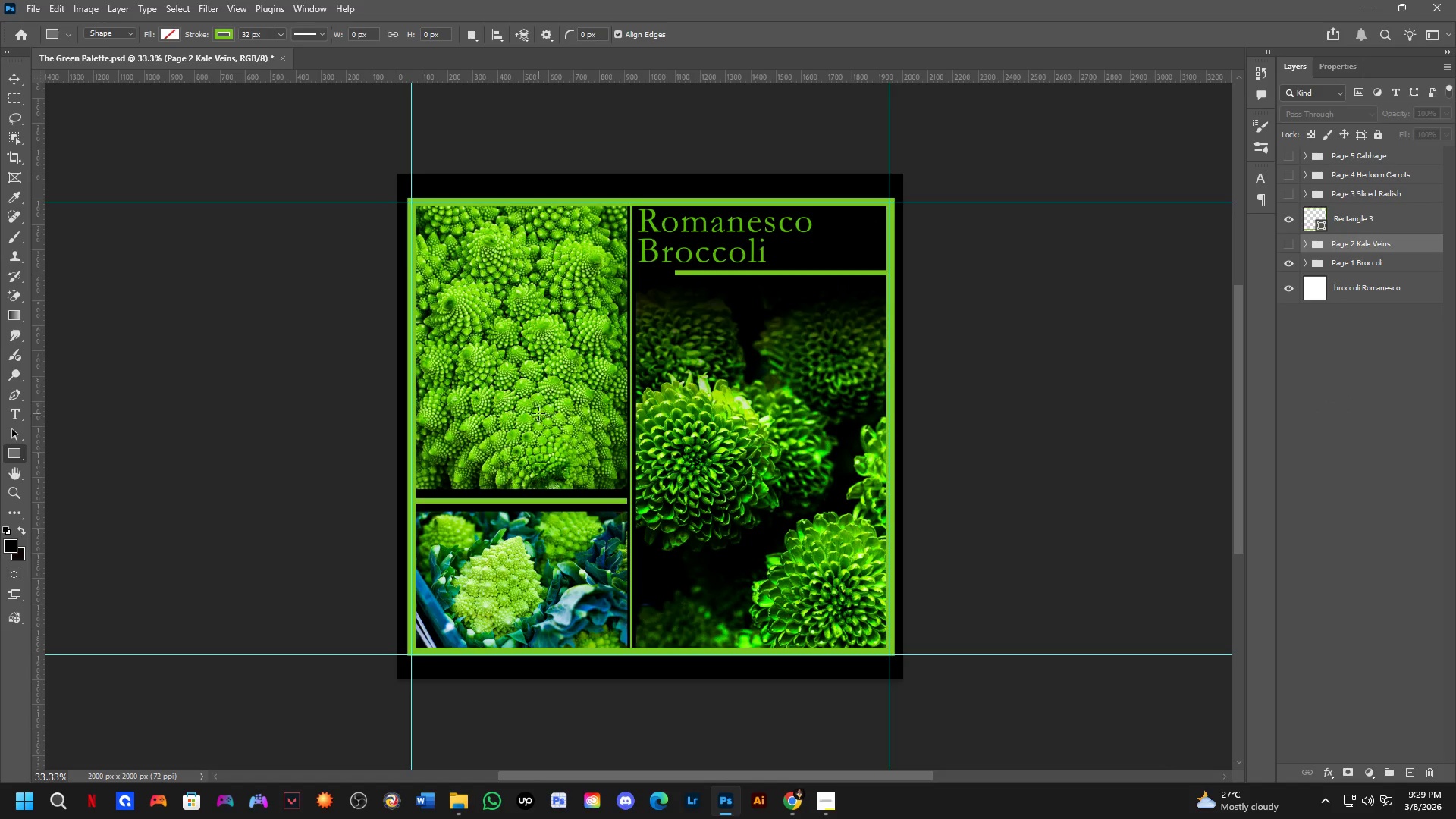 
hold_key(key=Space, duration=0.66)
 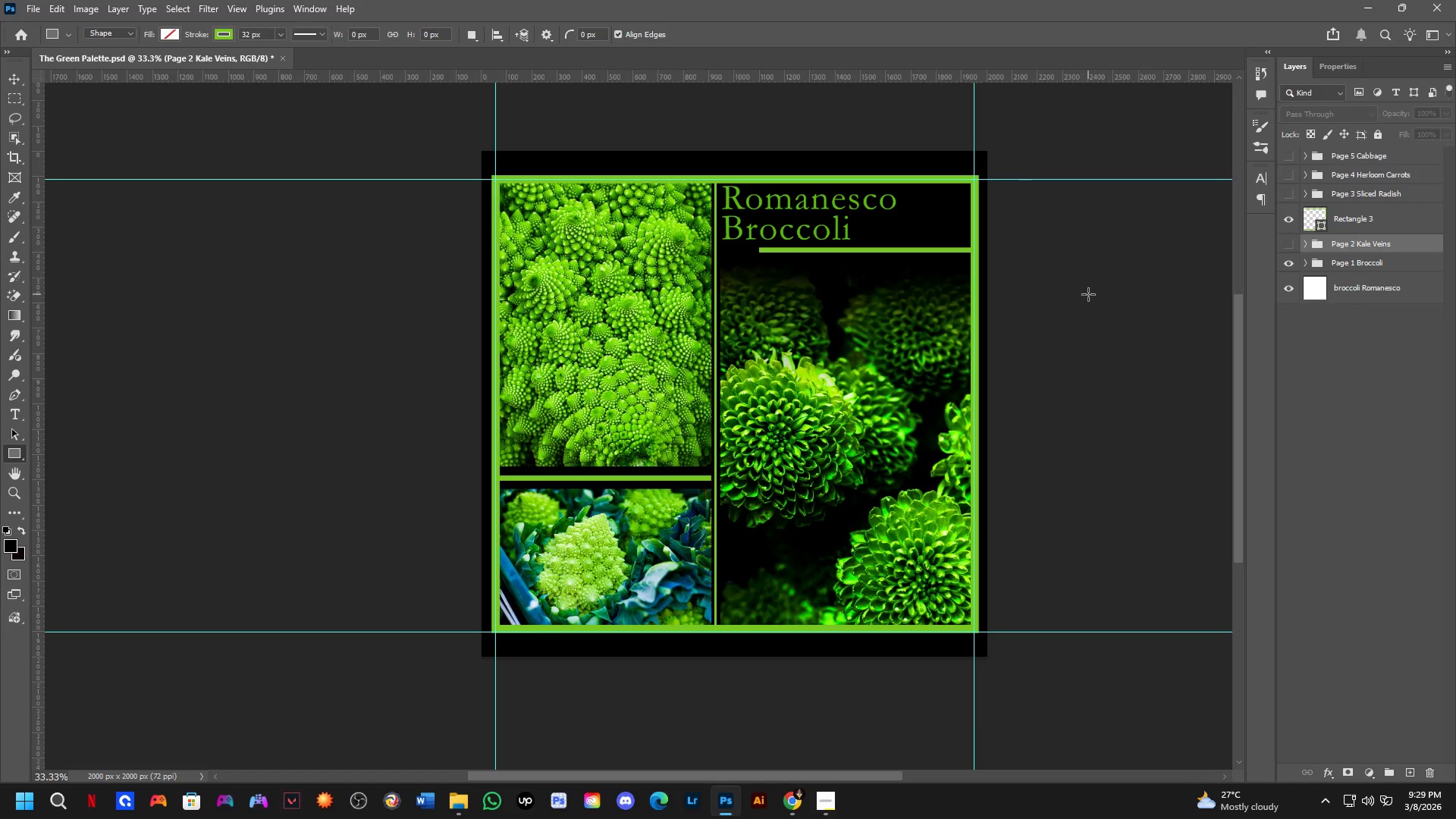 
left_click_drag(start_coordinate=[544, 375], to_coordinate=[629, 352])
 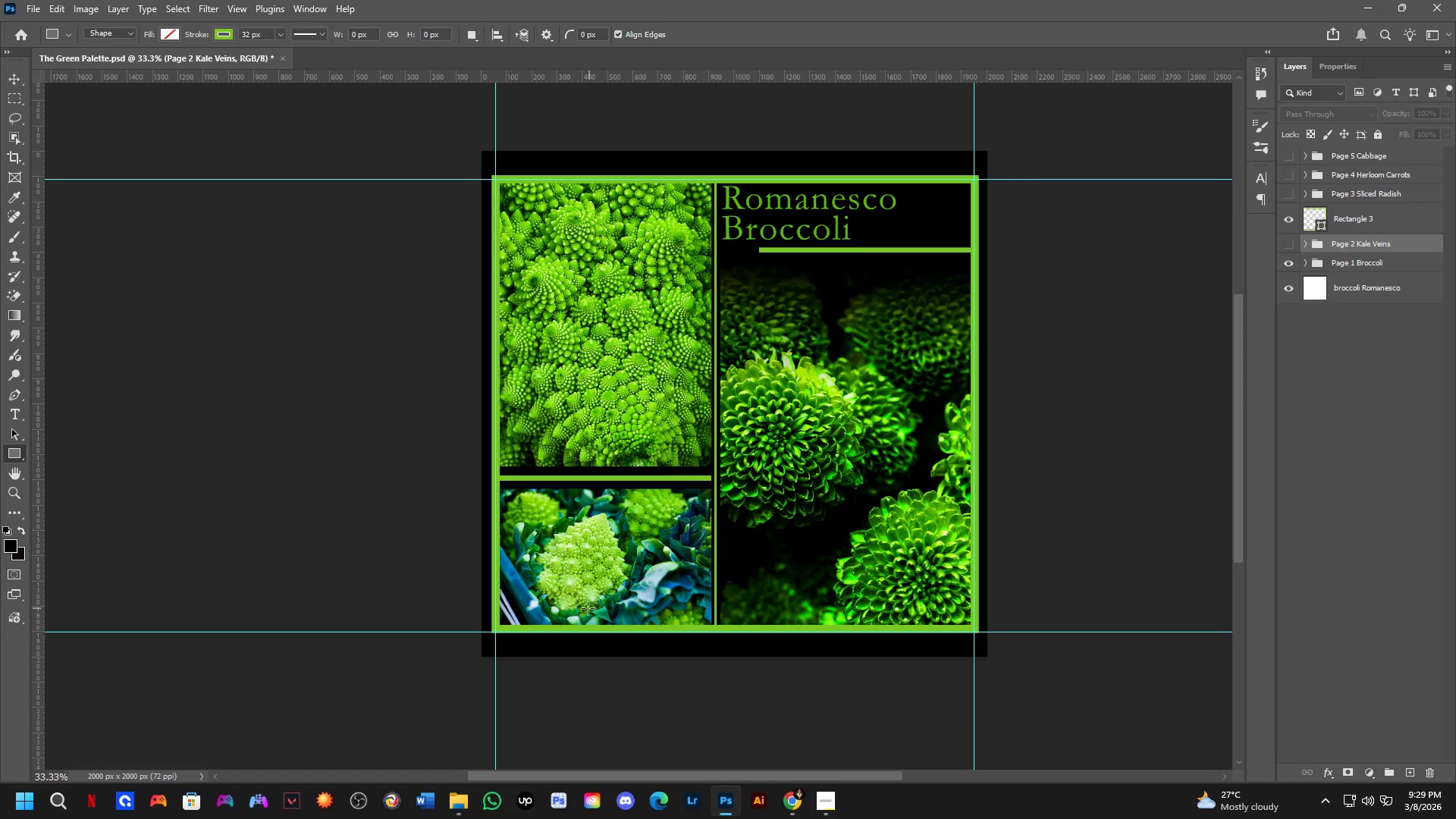 
scroll: coordinate [475, 454], scroll_direction: up, amount: 17.0
 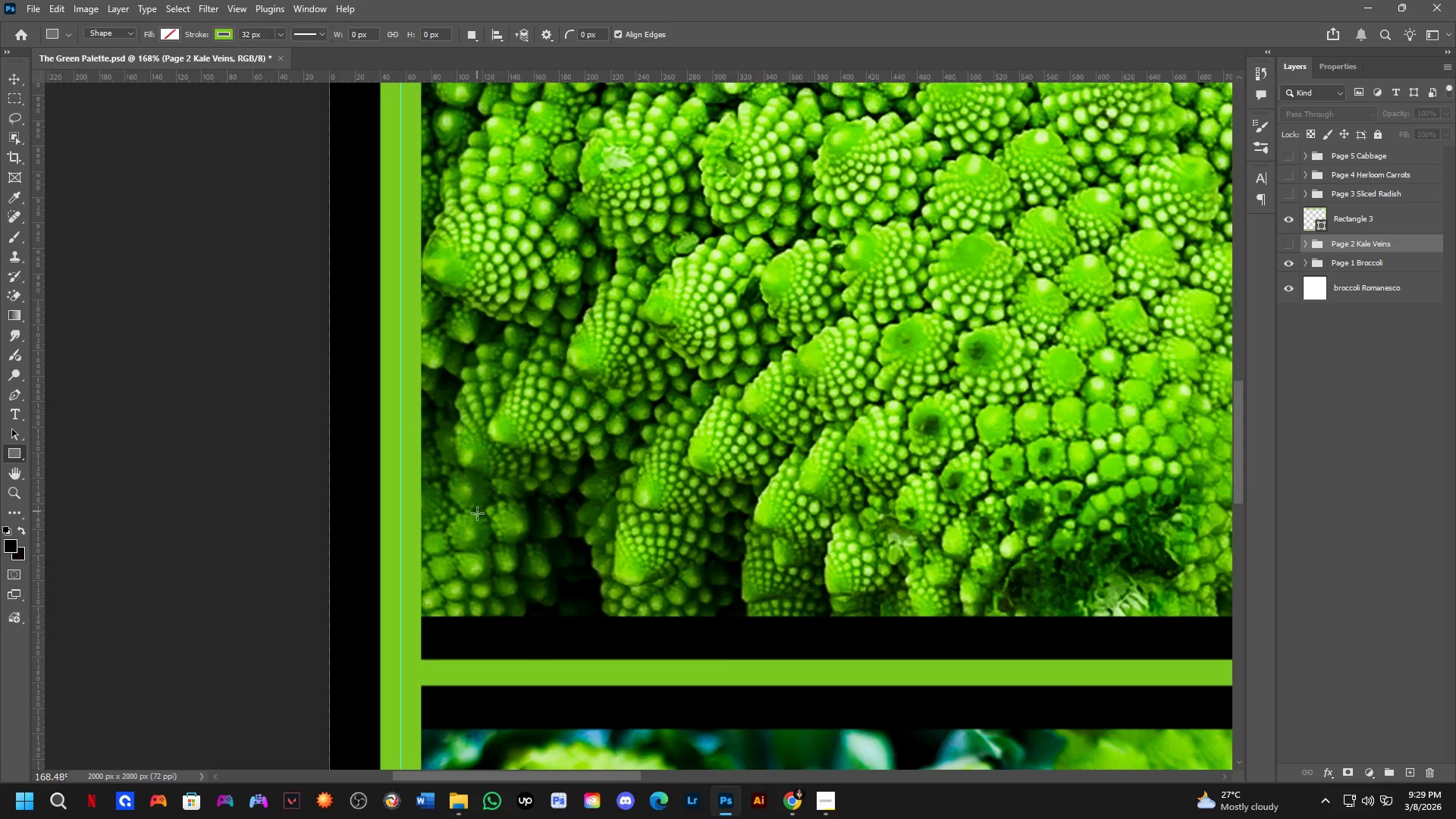 
hold_key(key=Space, duration=0.81)
 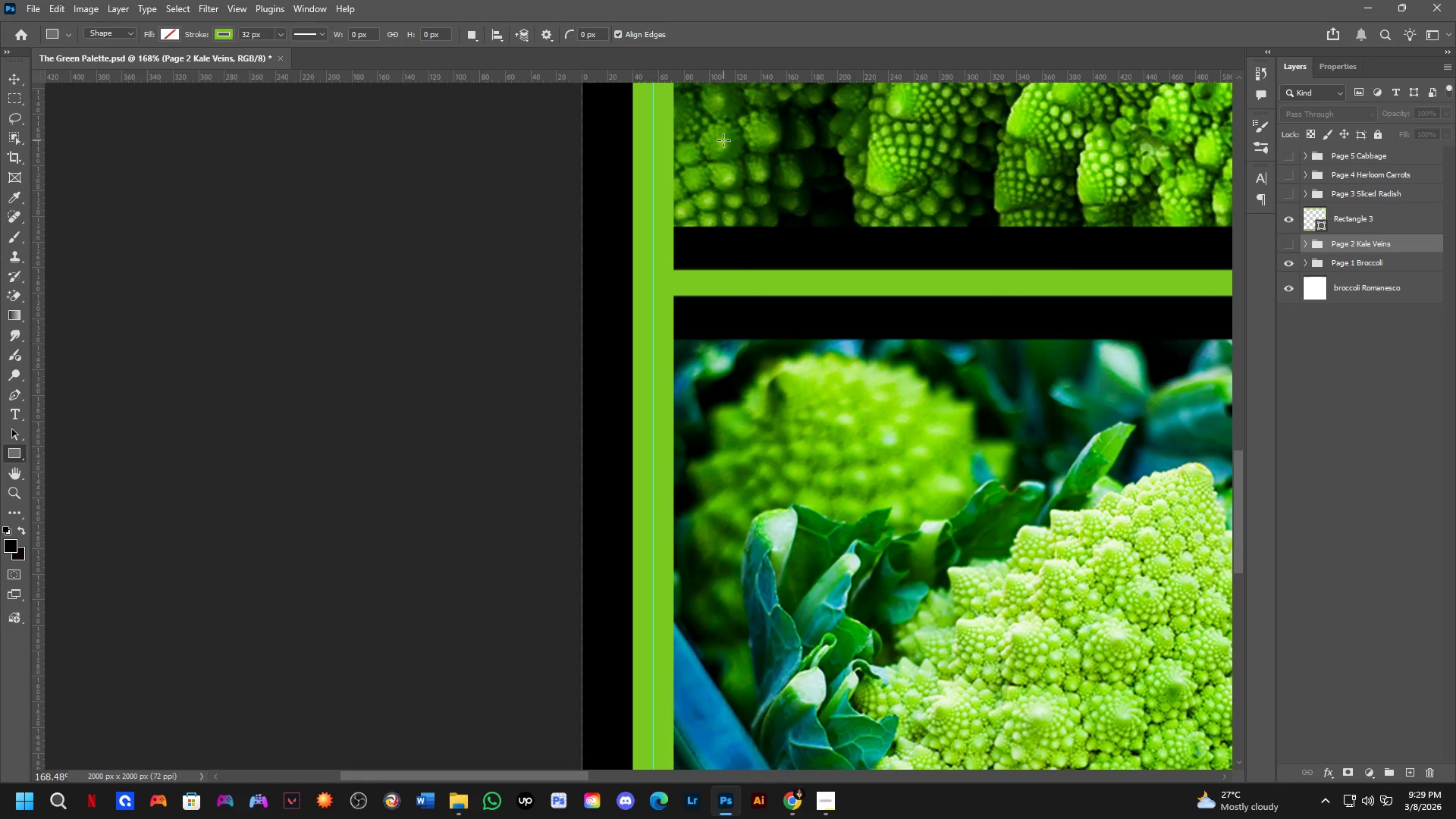 
left_click_drag(start_coordinate=[477, 526], to_coordinate=[730, 136])
 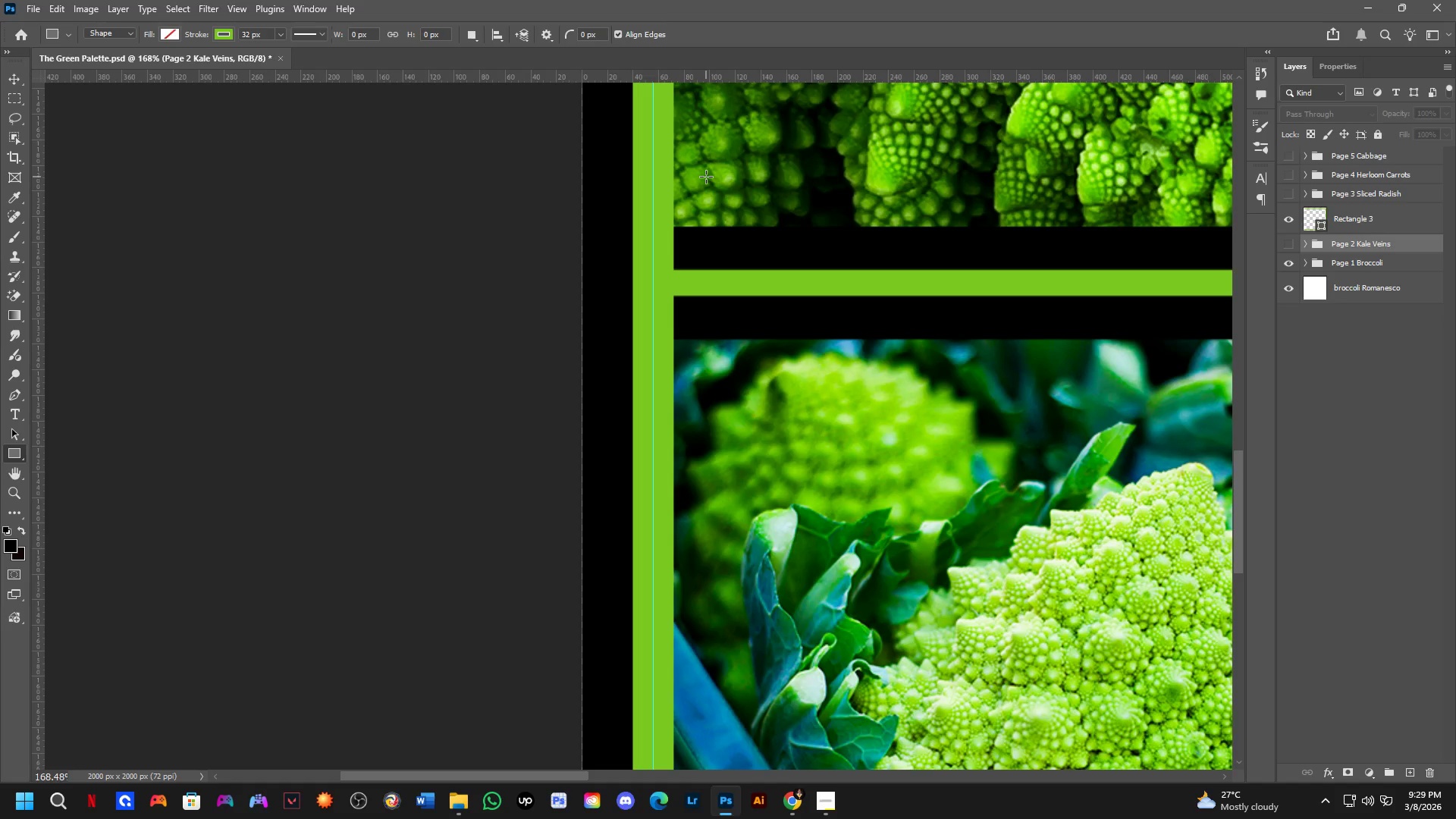 
wait(18.03)
 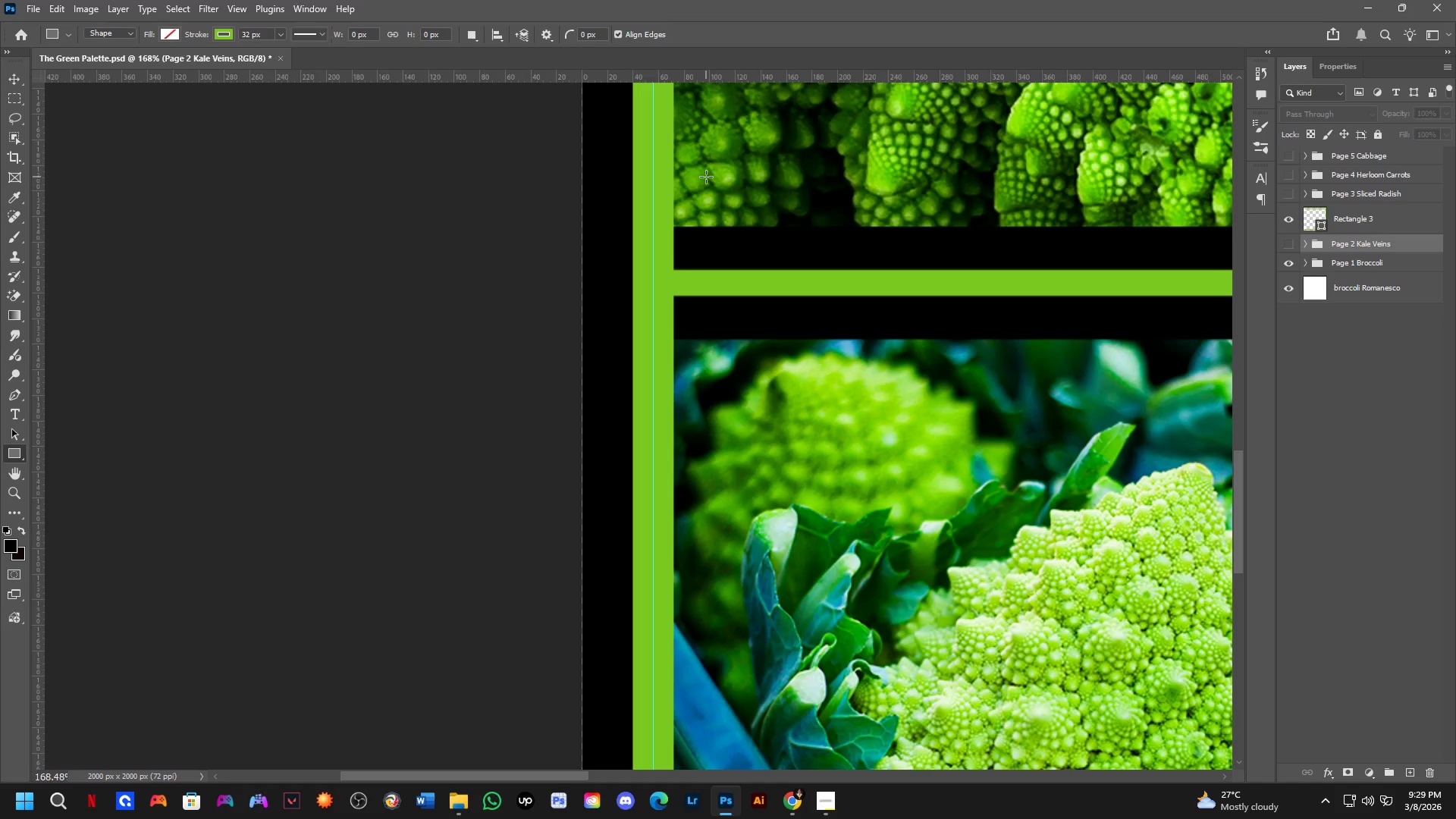 
scroll: coordinate [785, 281], scroll_direction: up, amount: 3.0
 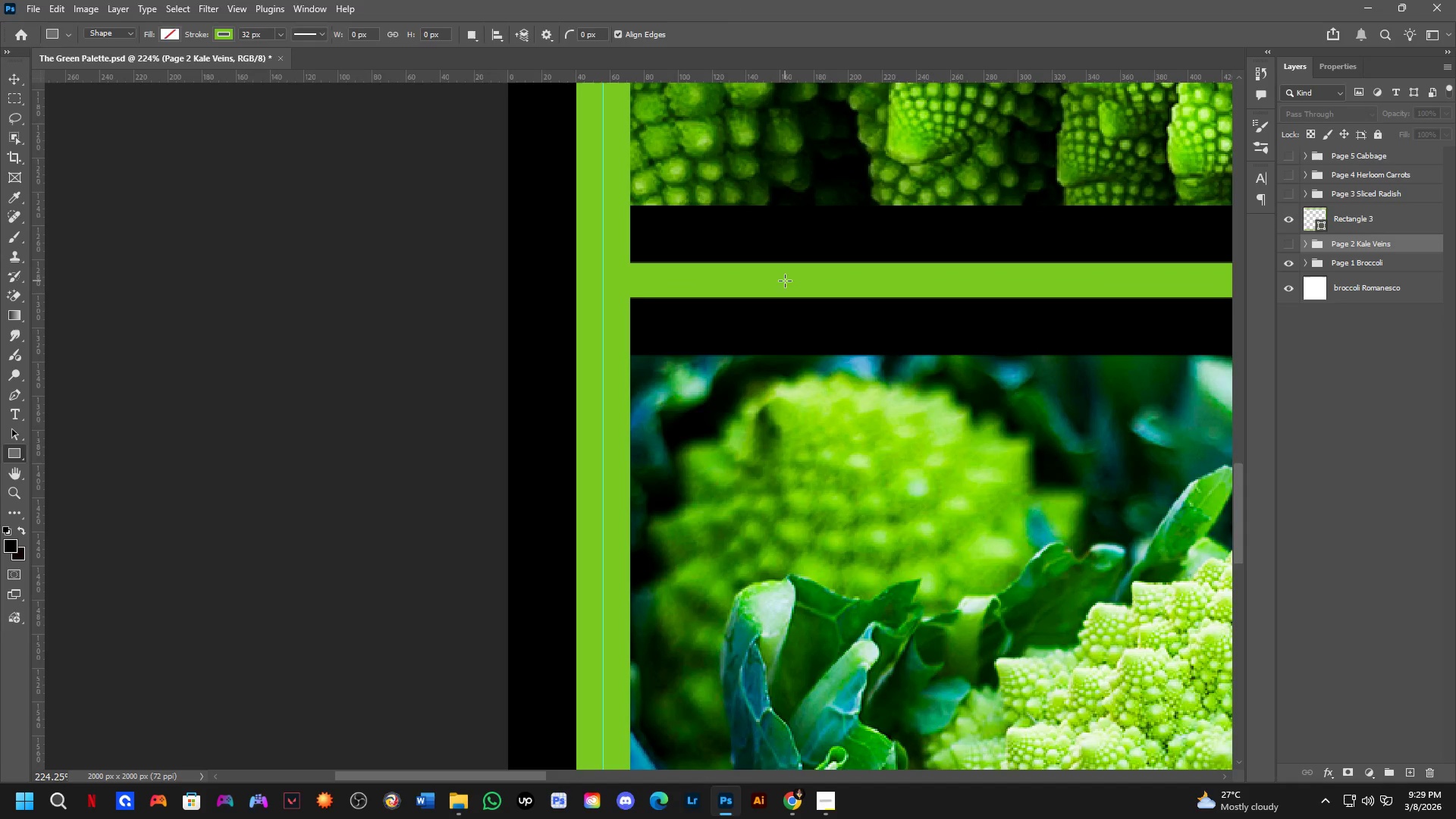 
key(B)
 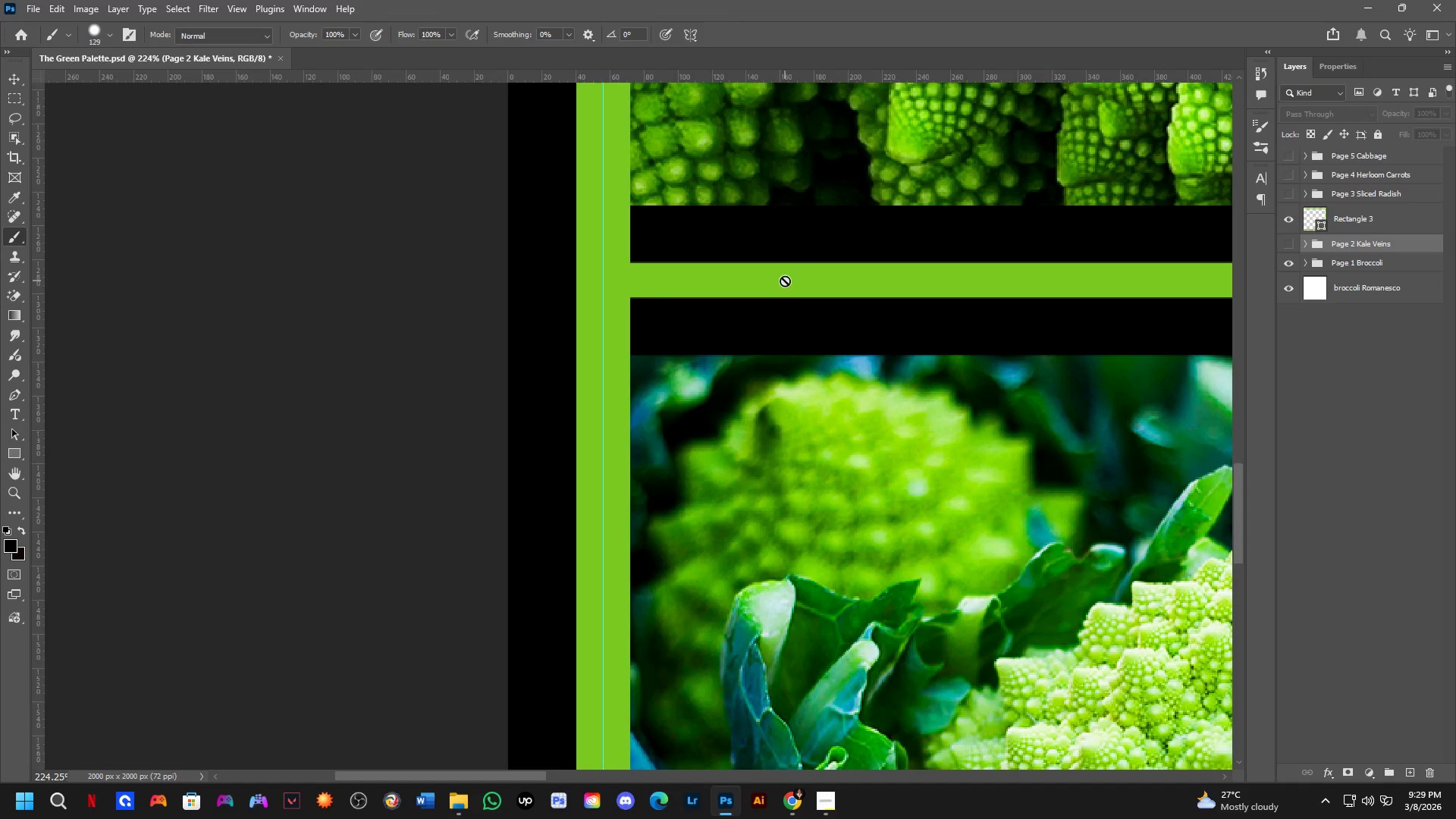 
hold_key(key=ControlLeft, duration=1.25)
left_click_drag(start_coordinate=[785, 281], to_coordinate=[820, 278])
 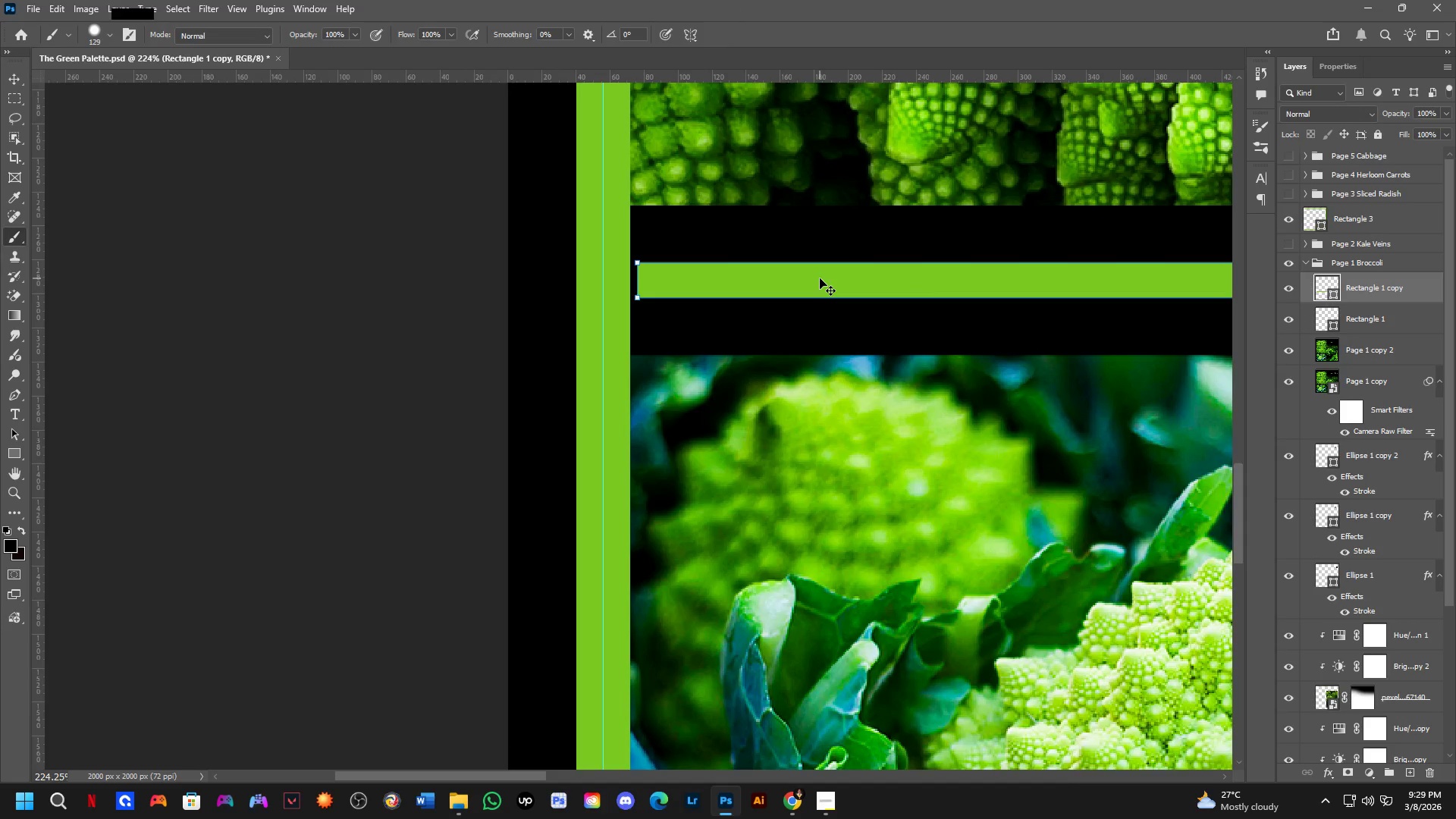 
scroll: coordinate [820, 278], scroll_direction: down, amount: 5.0
 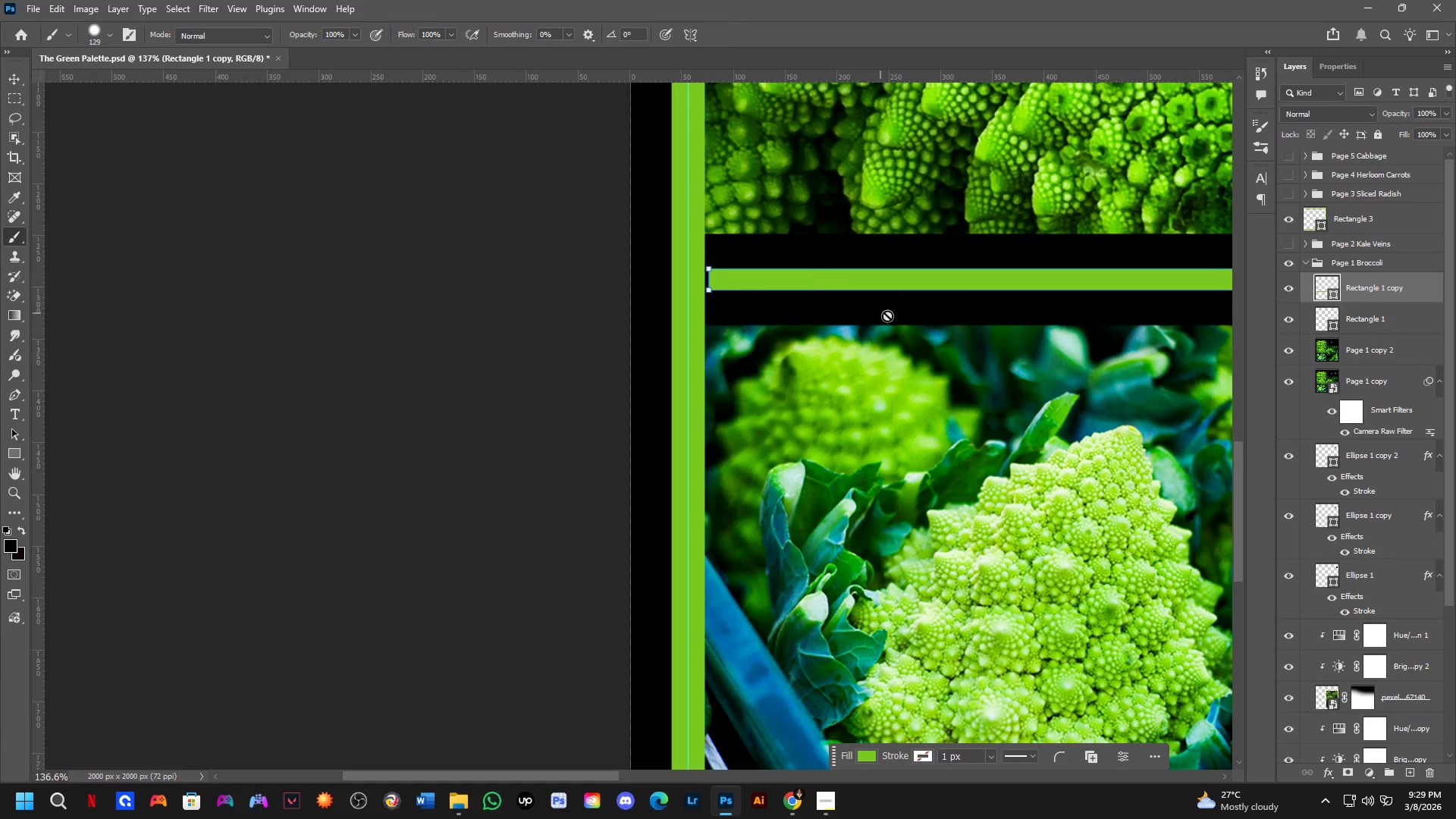 
key(Shift+ShiftLeft)
 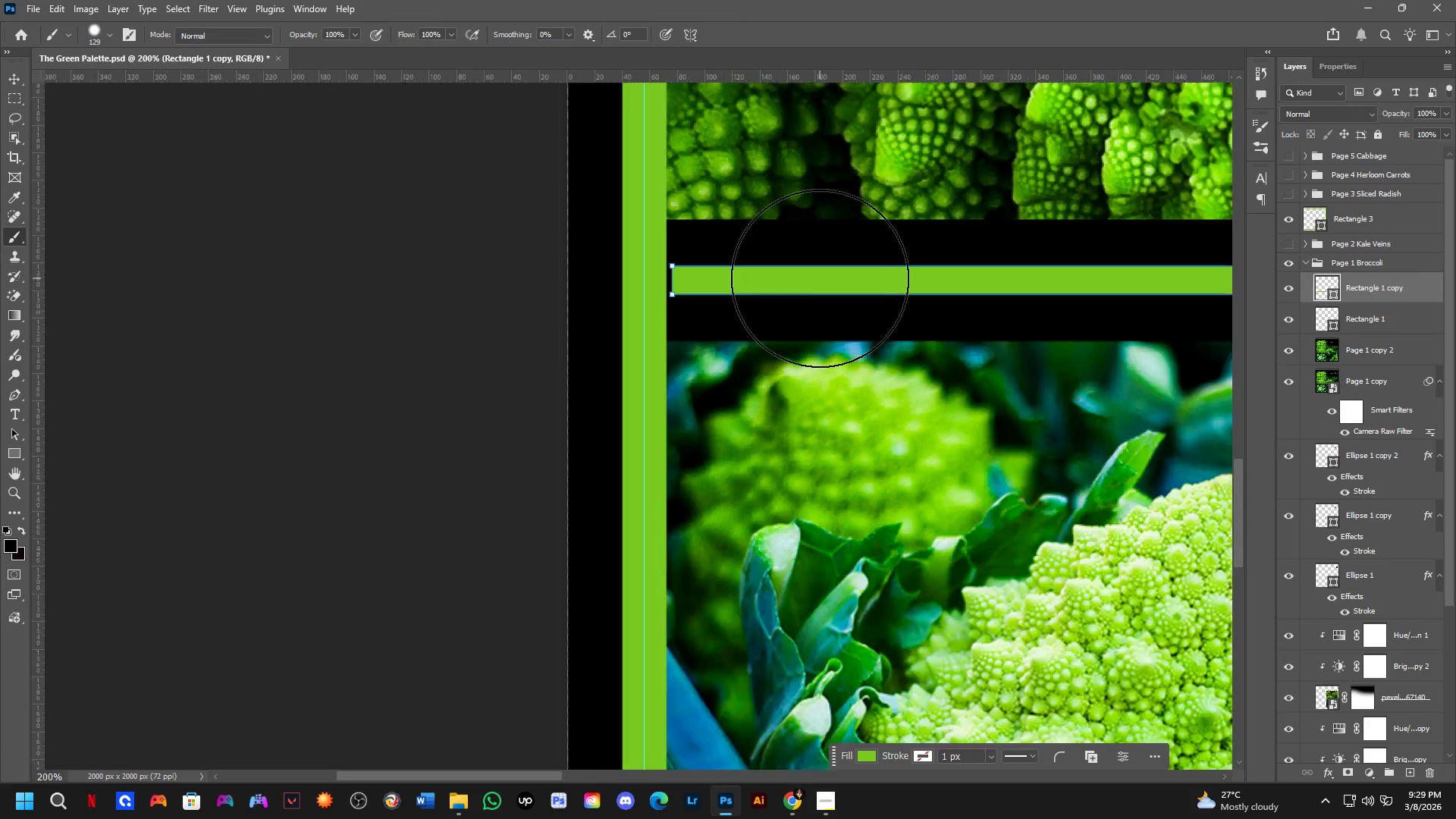 
hold_key(key=Space, duration=0.61)
 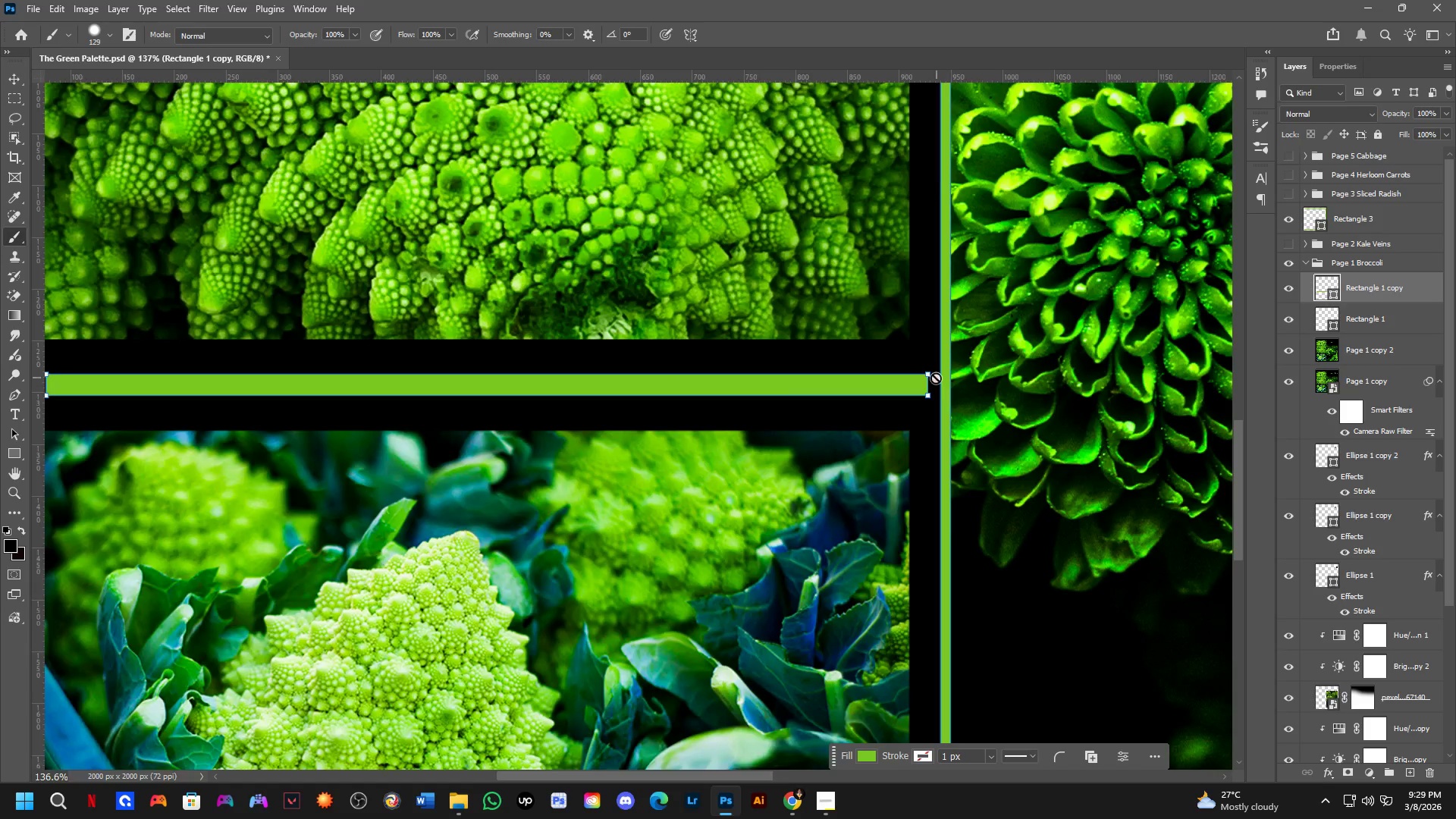 
left_click_drag(start_coordinate=[1044, 354], to_coordinate=[381, 460])
 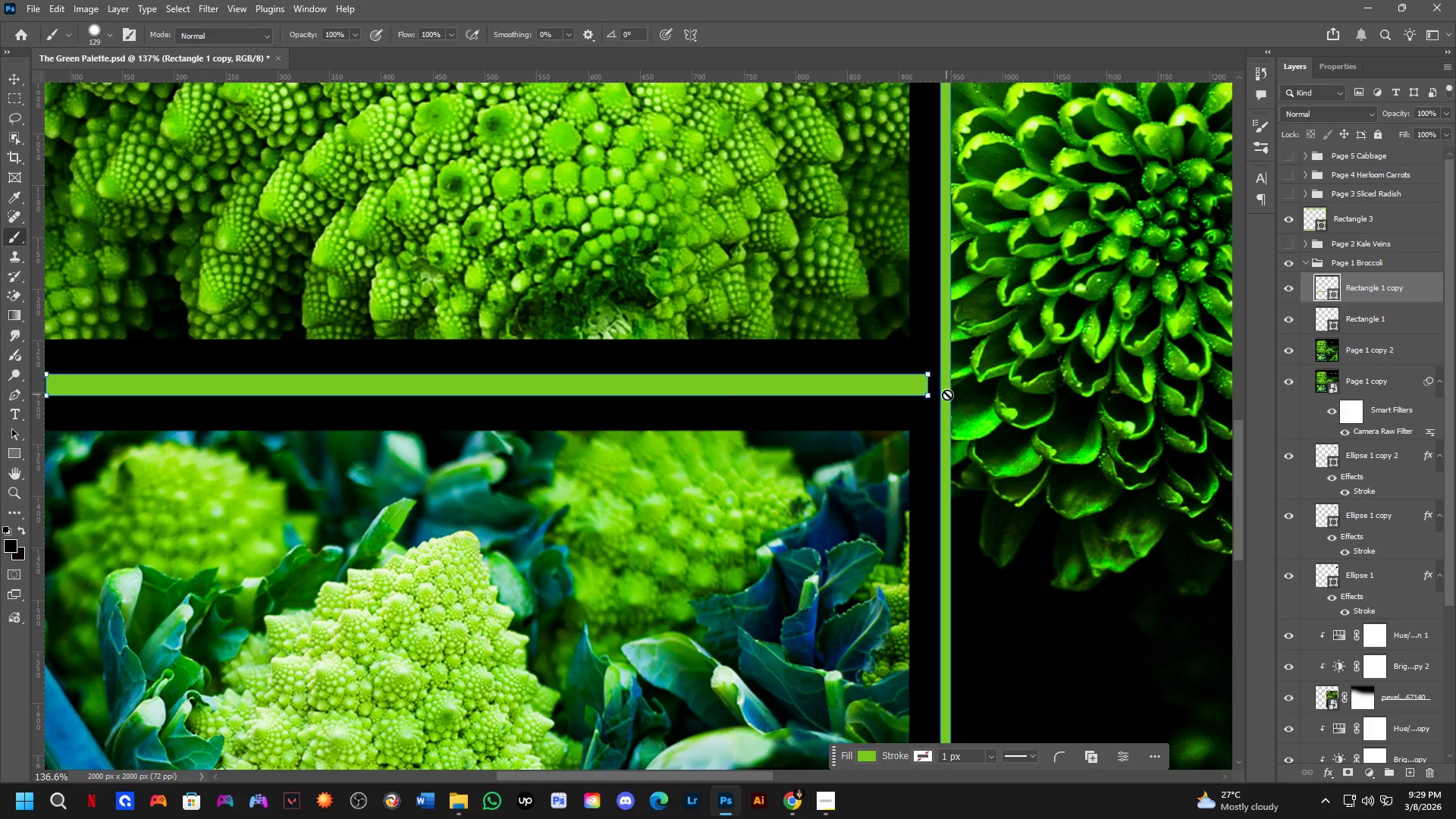 
scroll: coordinate [933, 376], scroll_direction: up, amount: 5.0
 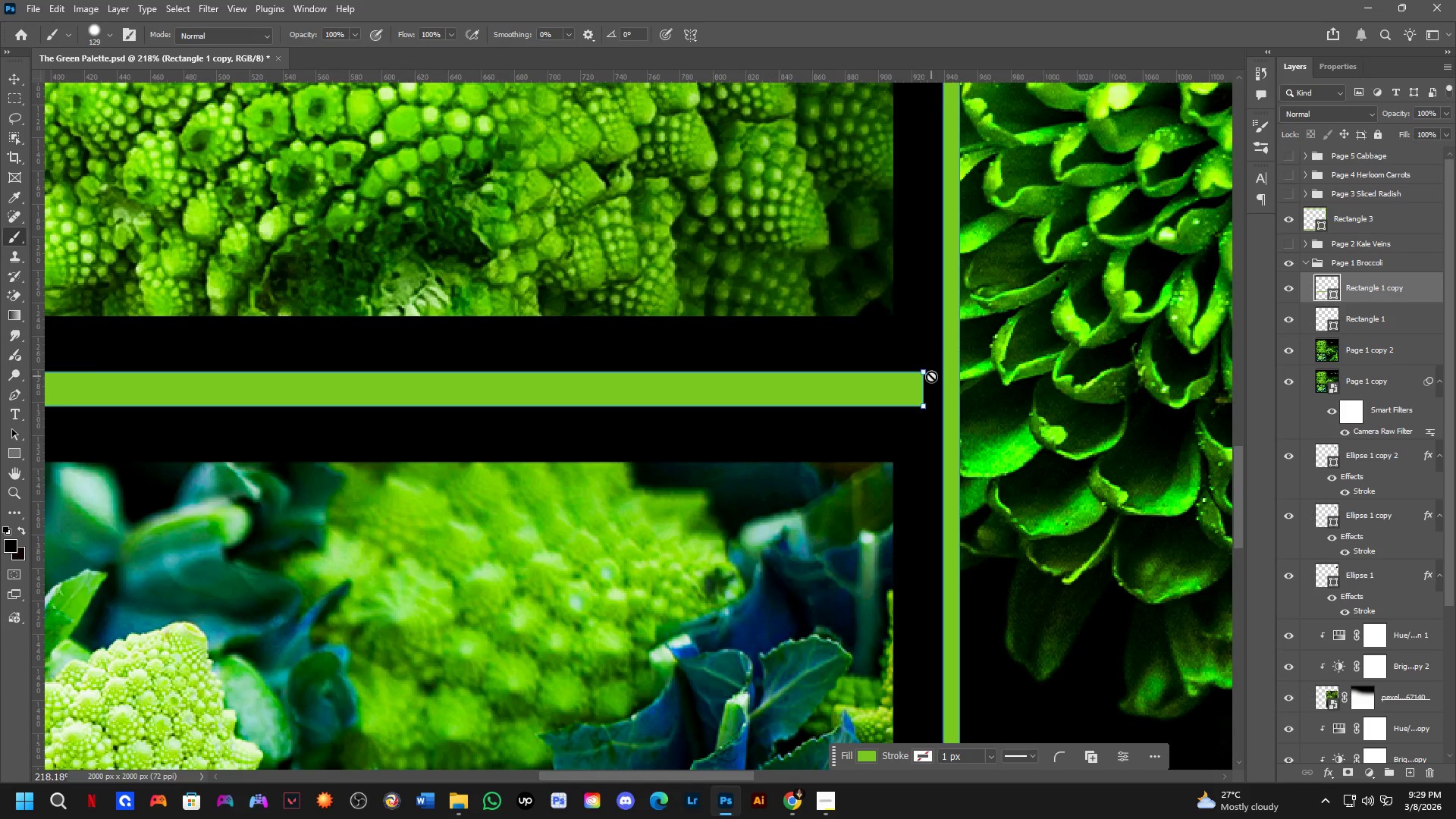 
hold_key(key=ShiftLeft, duration=0.41)
 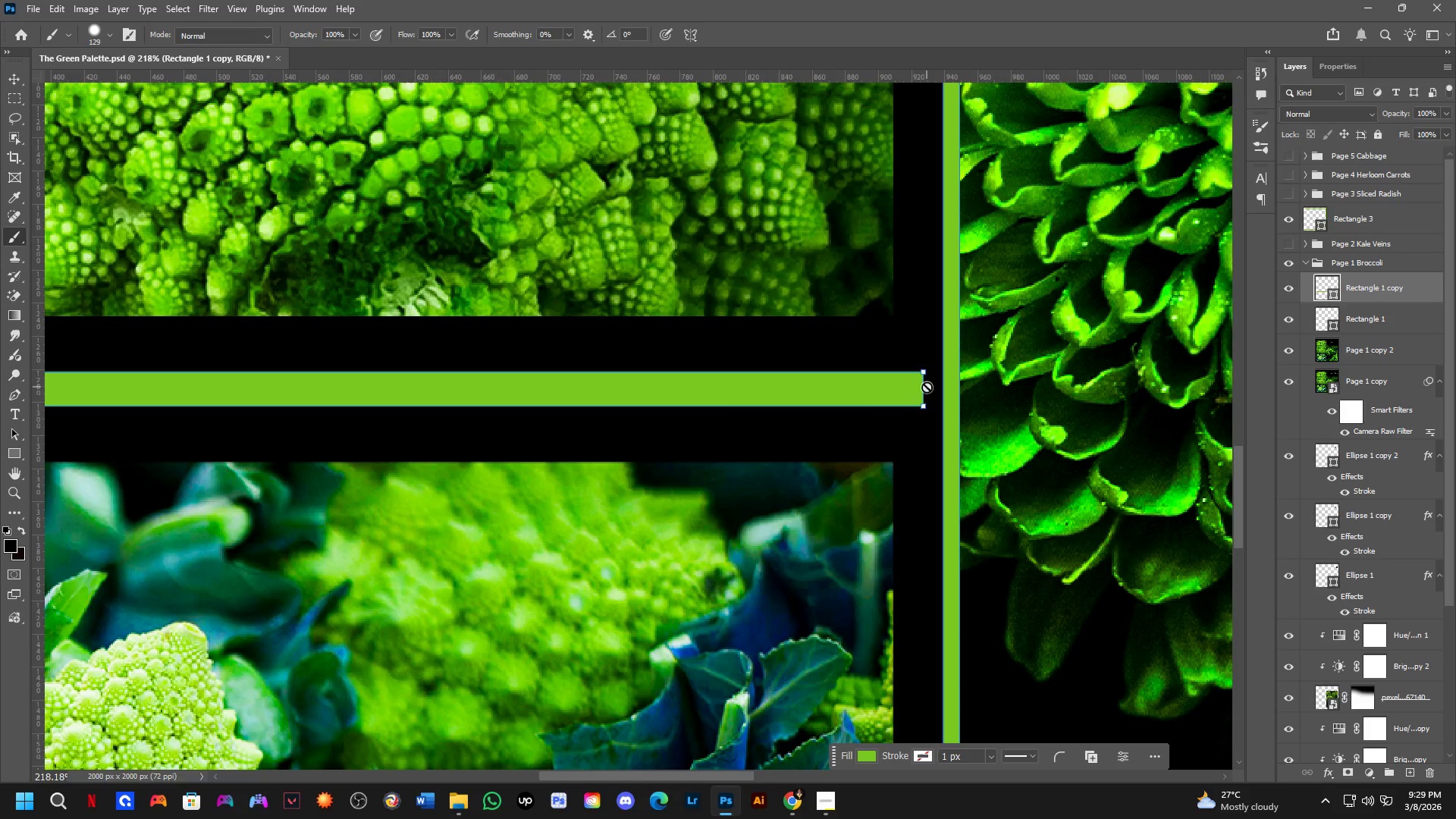 
key(Control+T)
 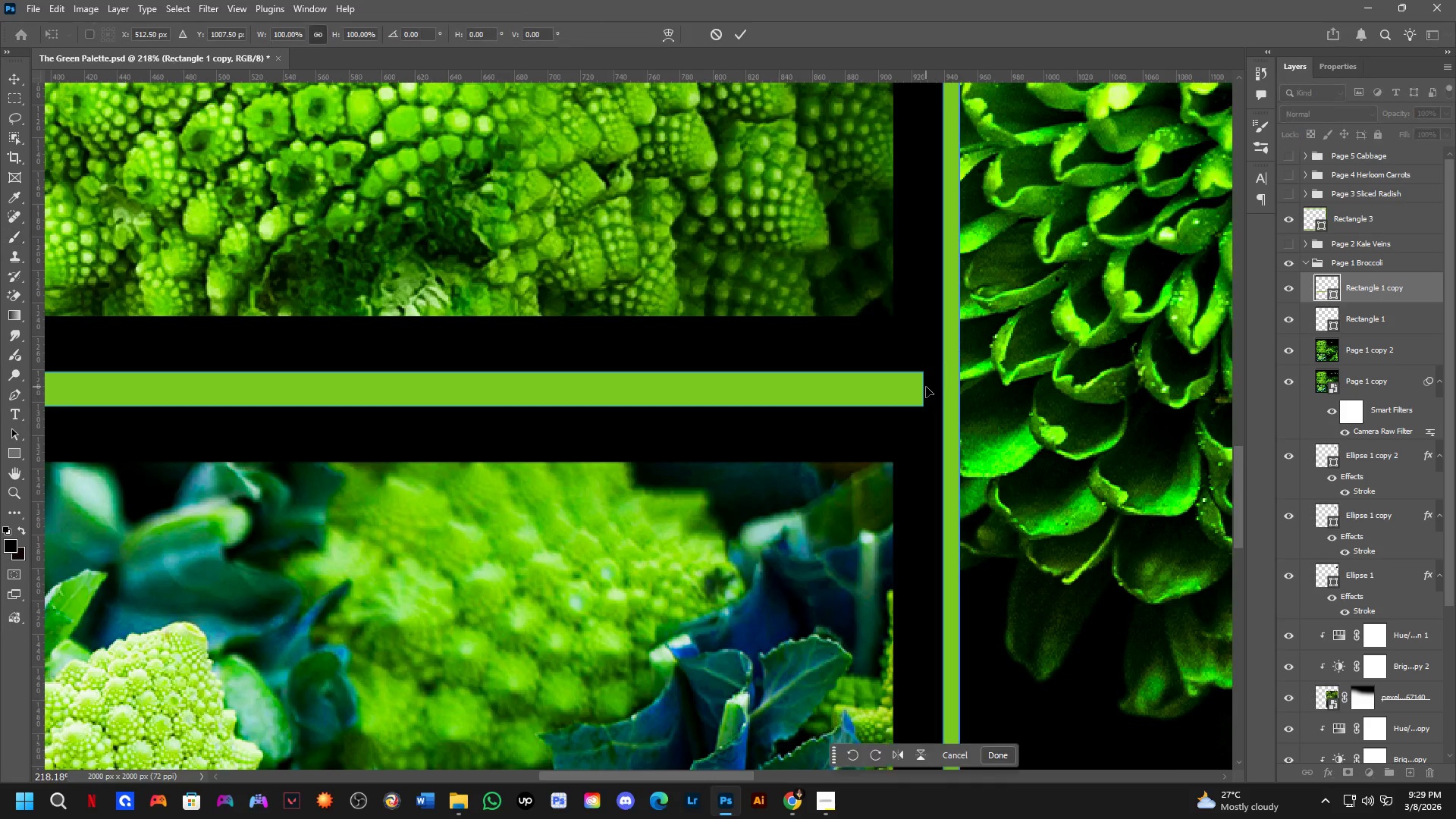 
scroll: coordinate [918, 391], scroll_direction: up, amount: 8.0
 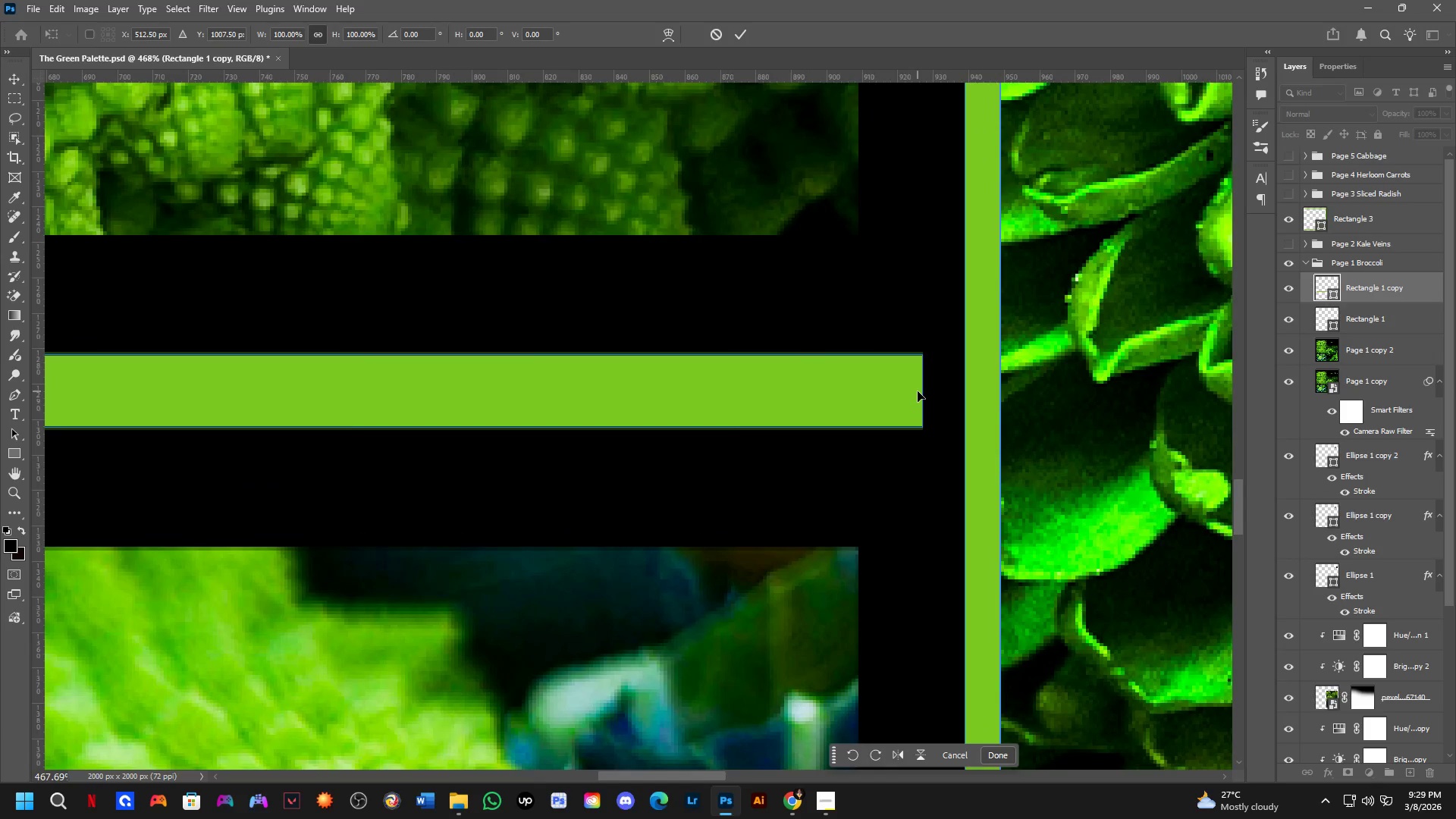 
key(Shift+ShiftLeft)
 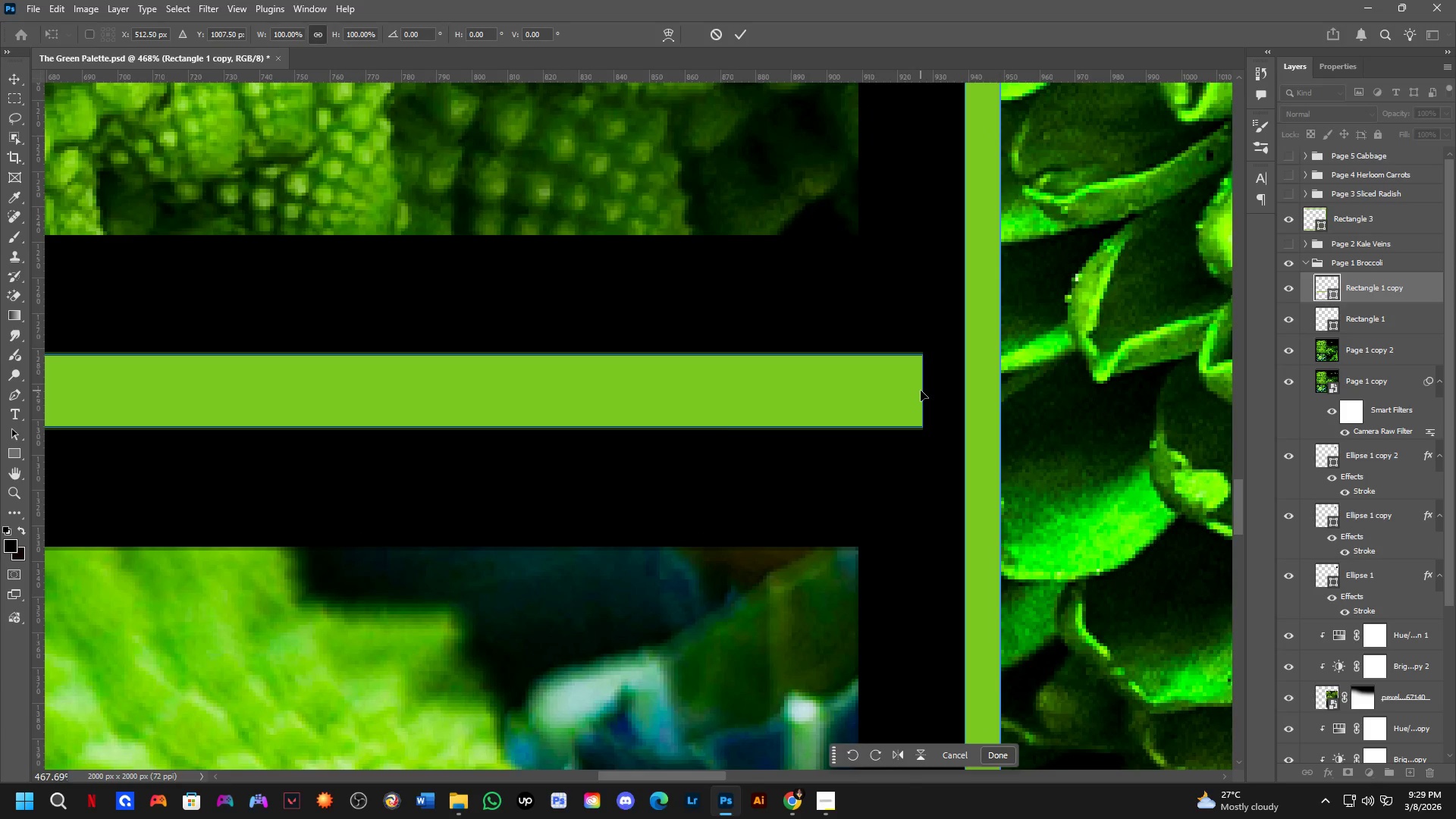 
key(Control+T)
 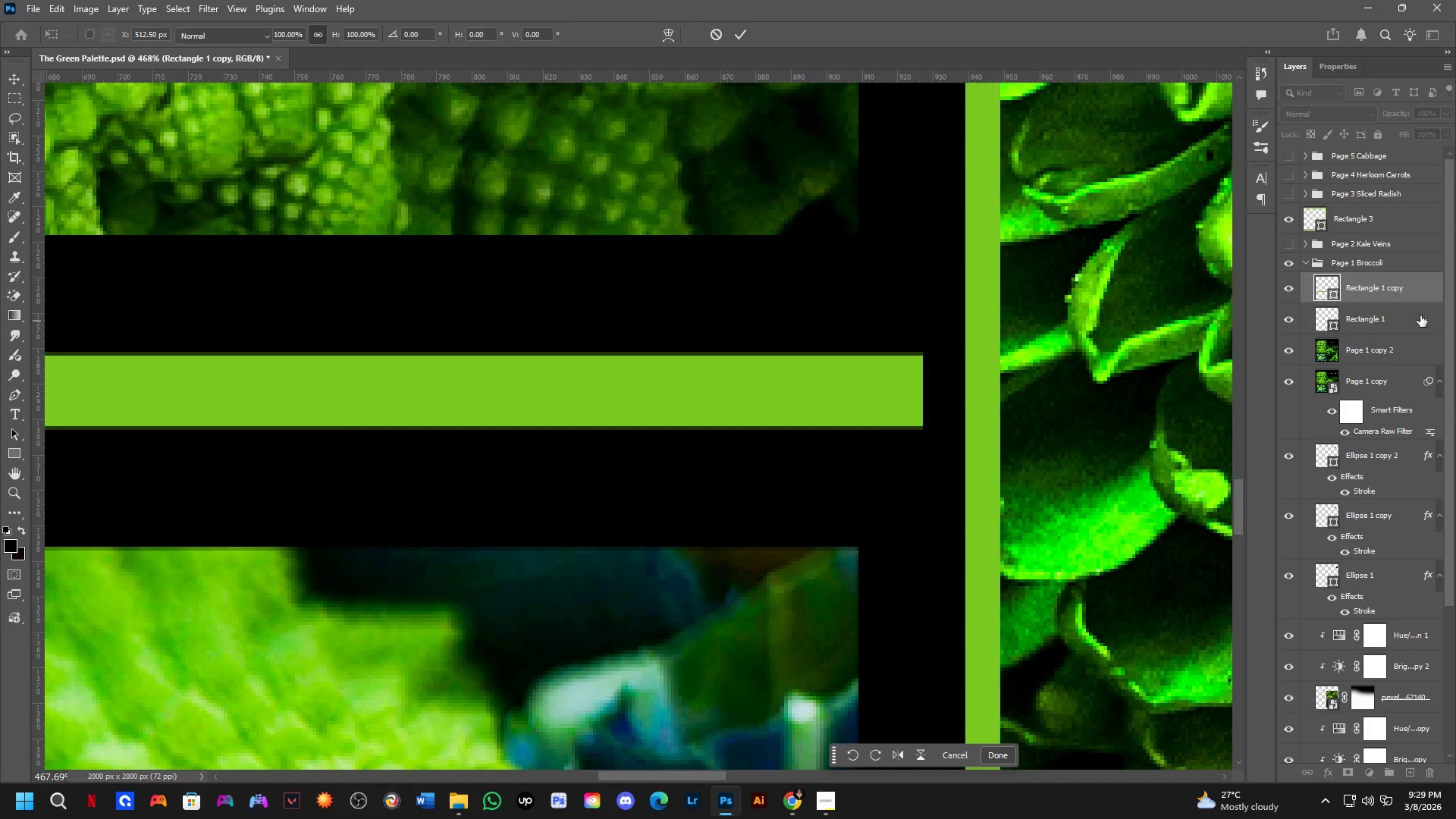 
double_click([1423, 297])
 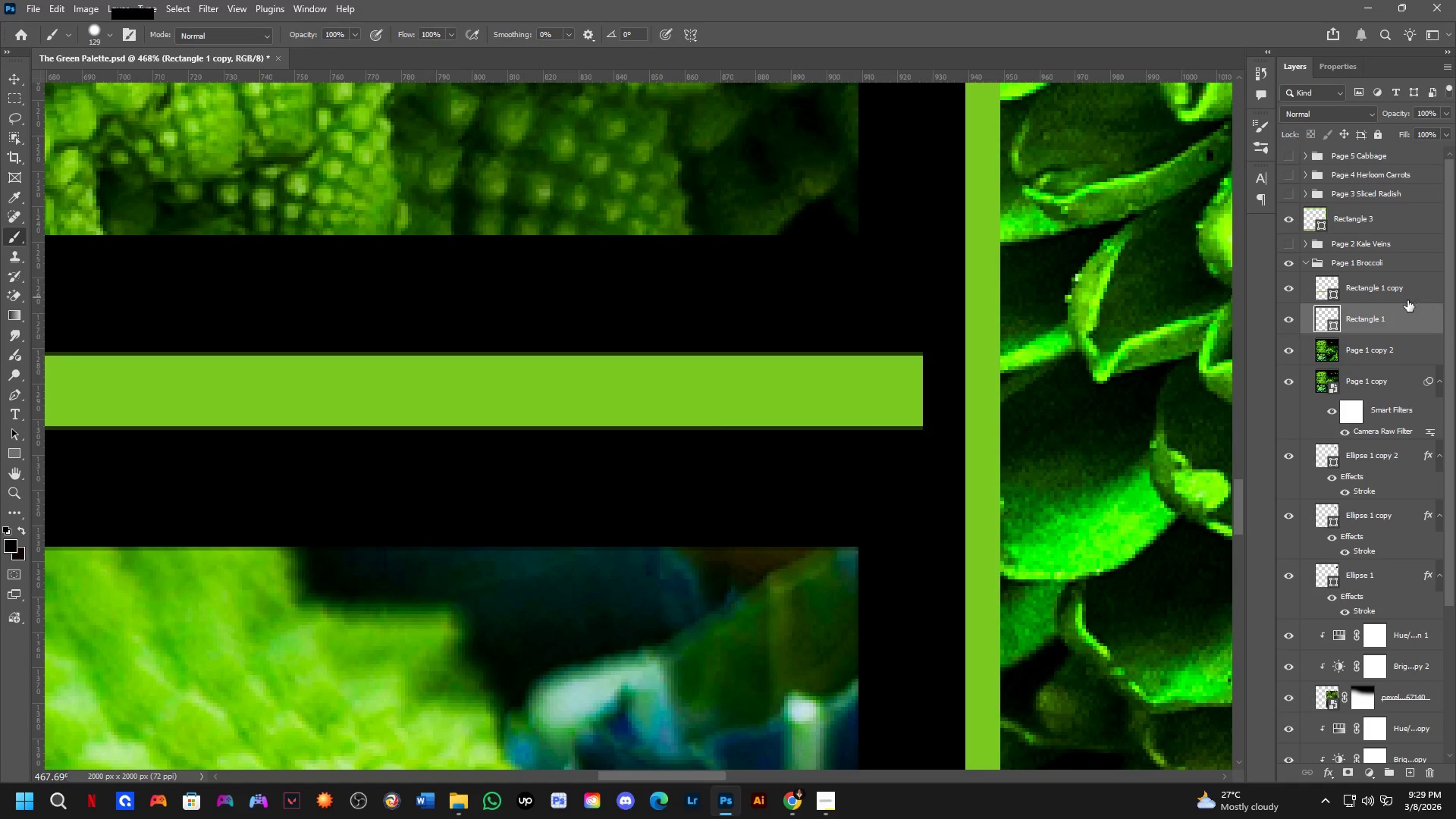 
key(Control+T)
 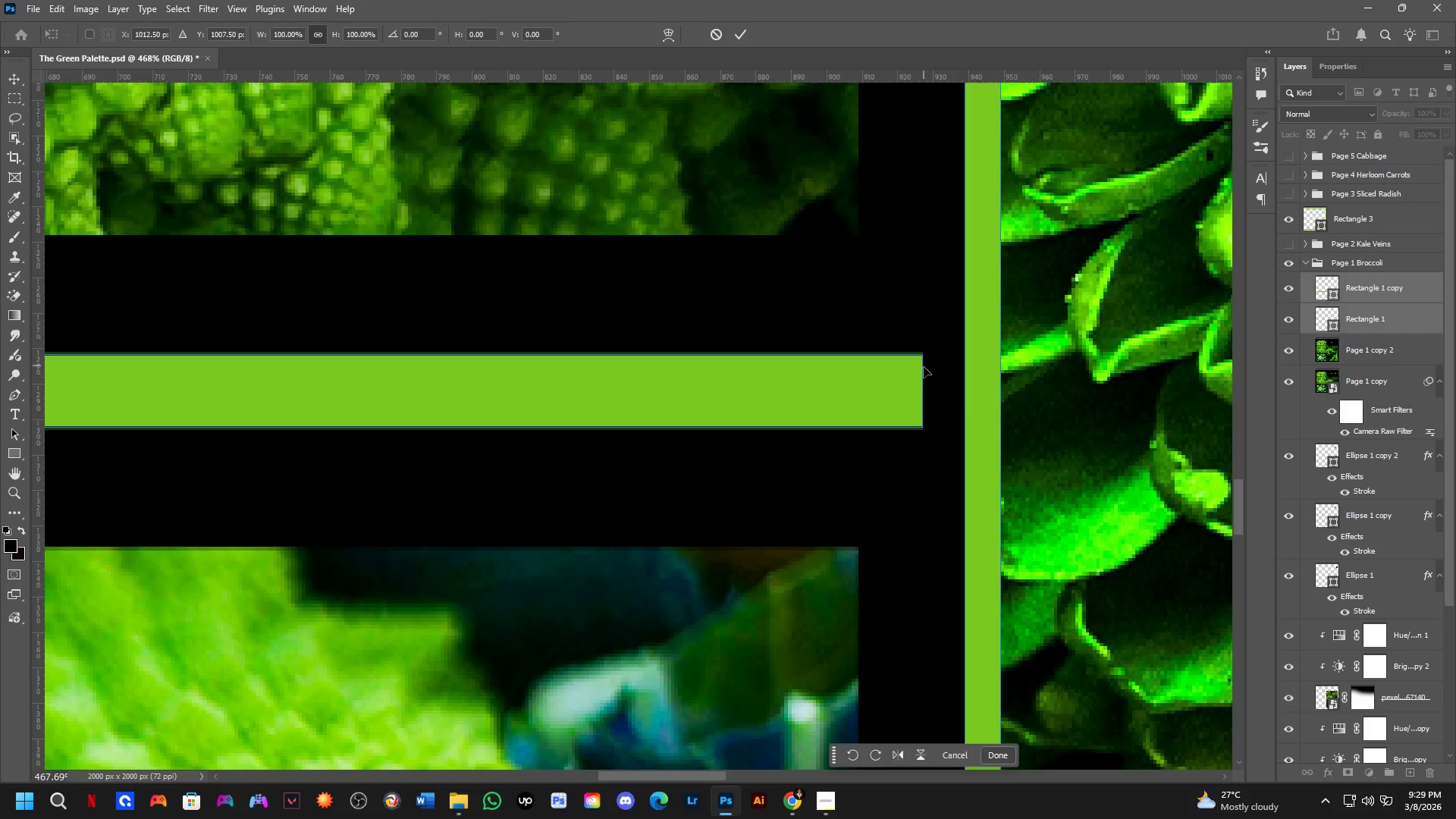 
scroll: coordinate [922, 373], scroll_direction: up, amount: 5.0
 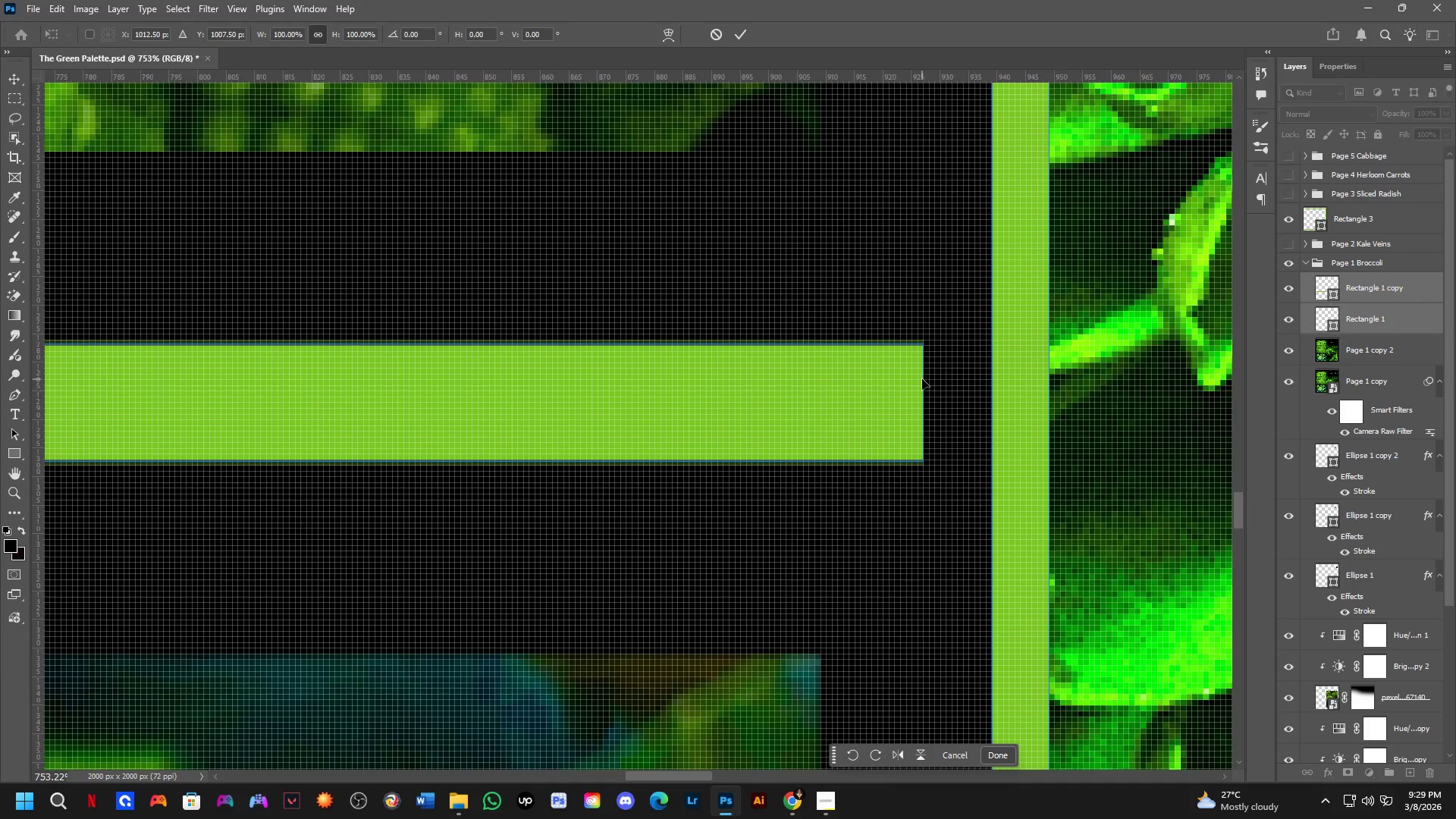 
hold_key(key=ShiftLeft, duration=0.36)
 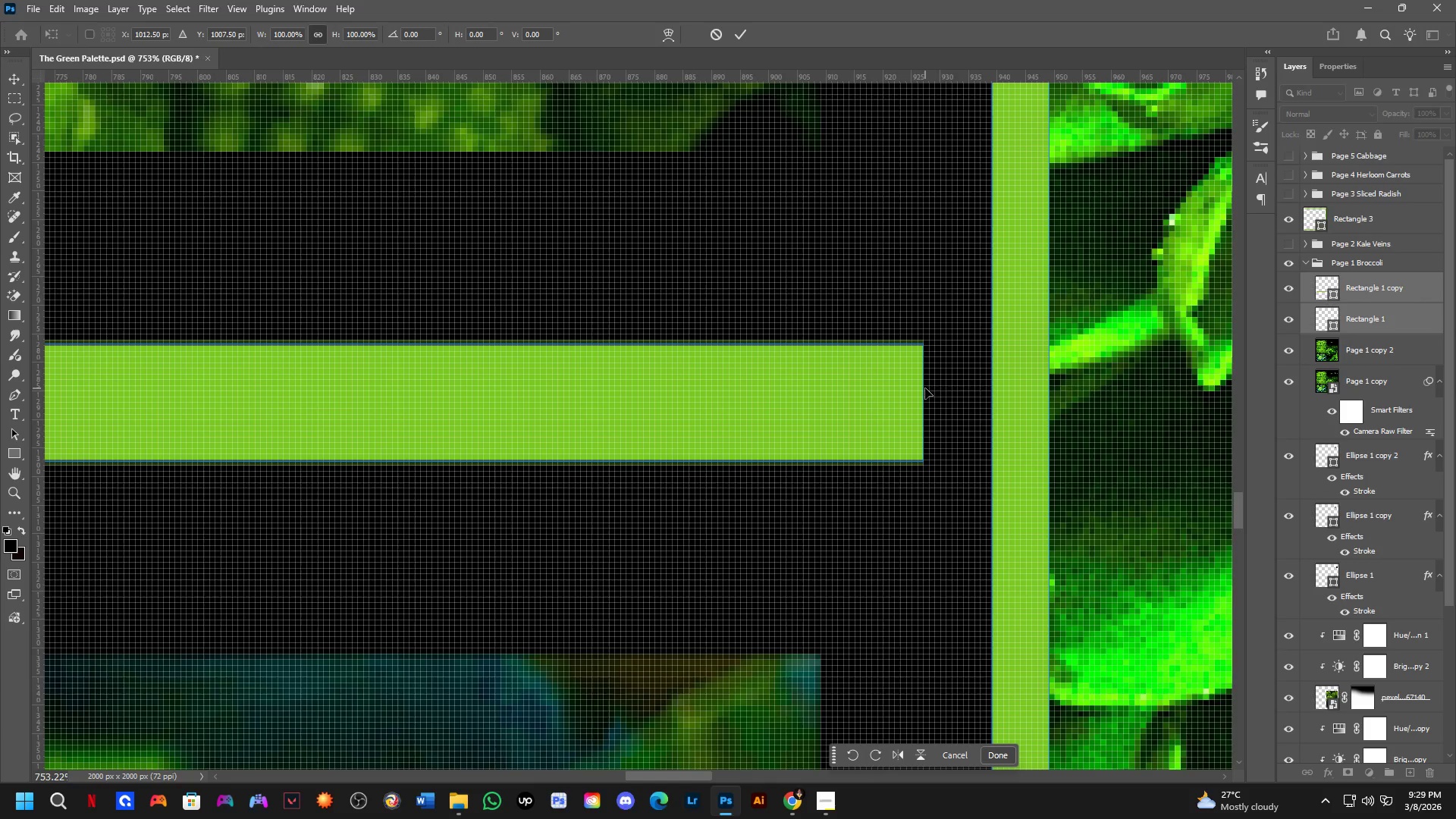 
key(Control+T)
 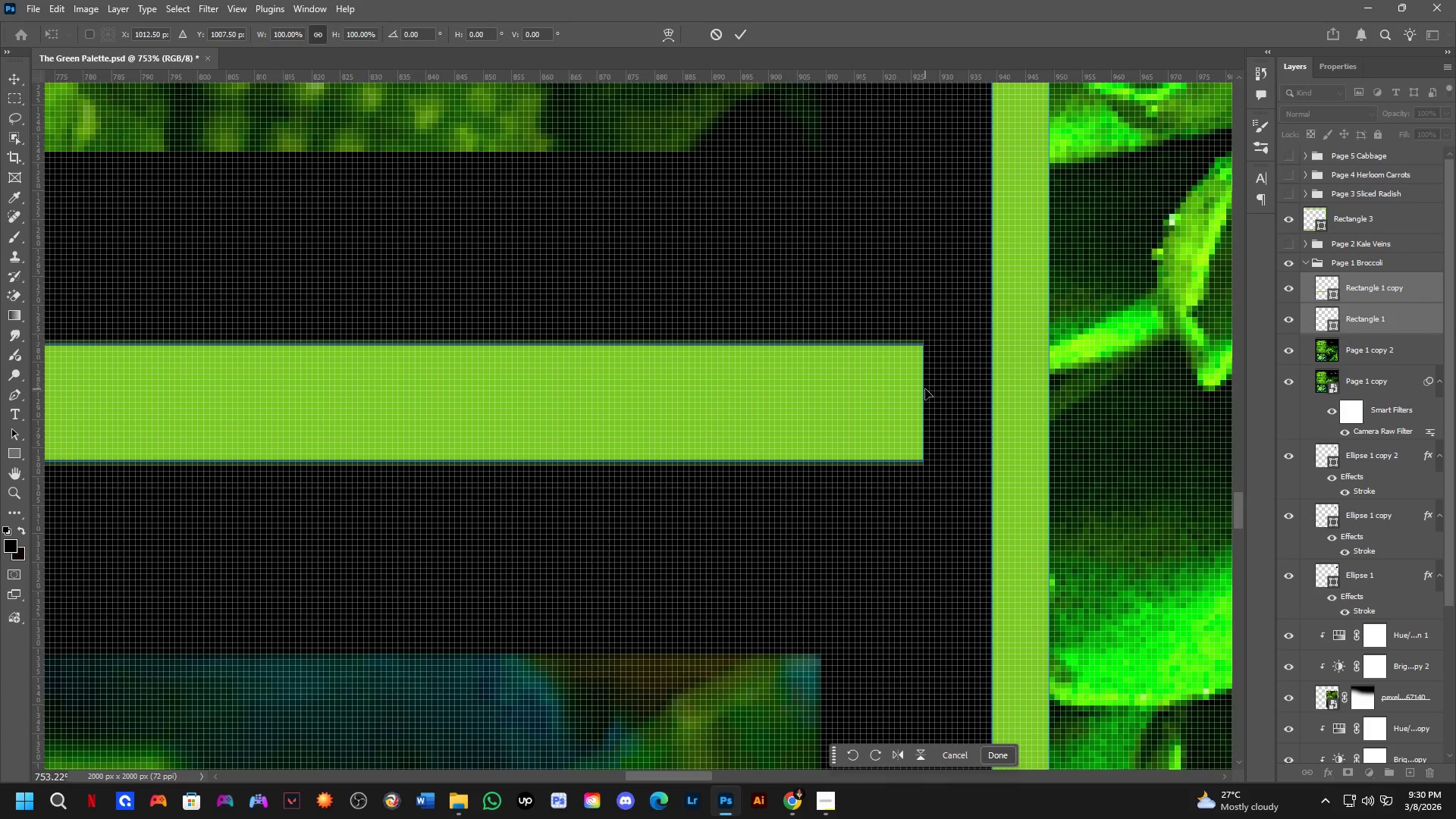 
key(Control+T)
 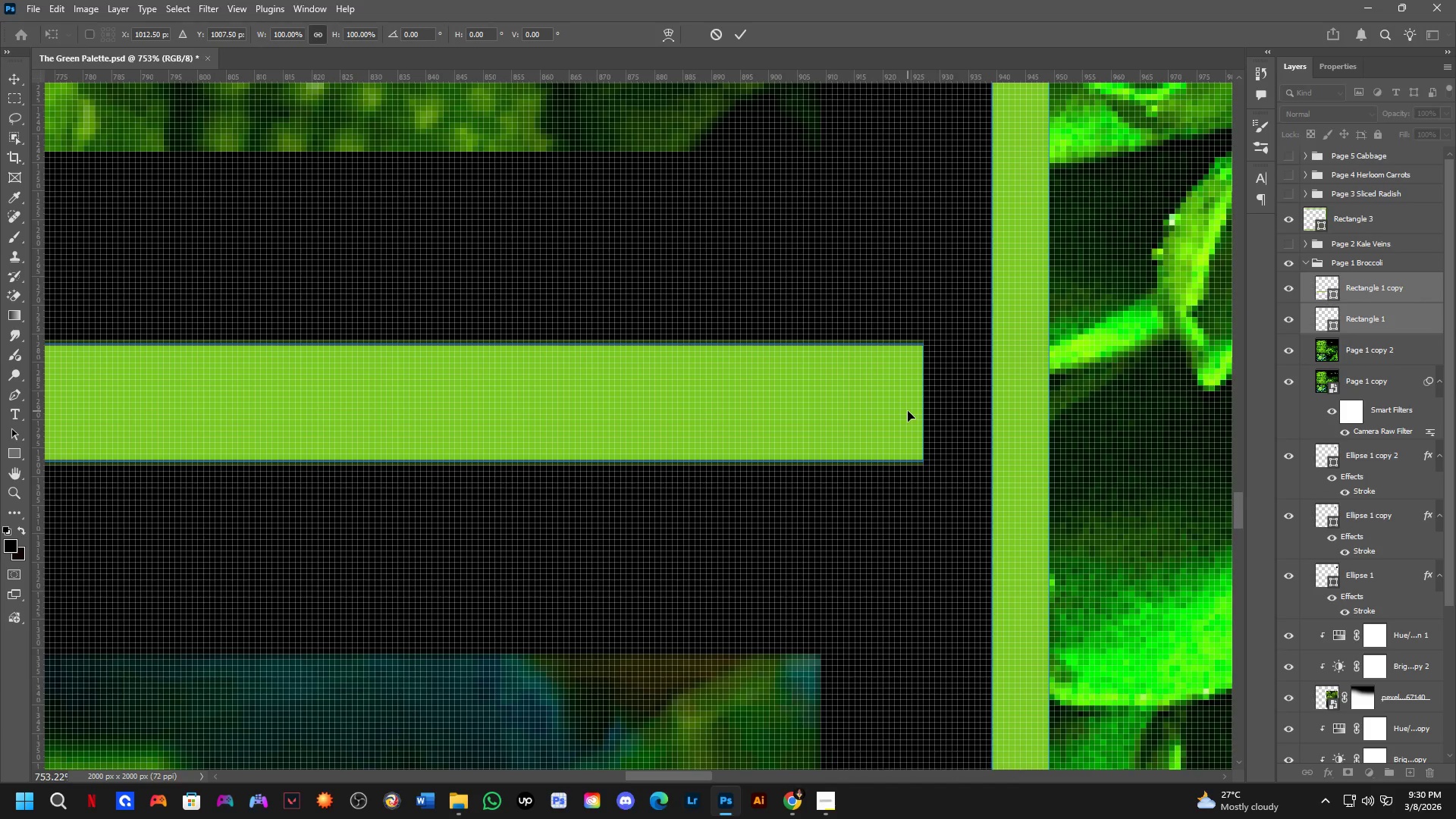 
double_click([908, 411])
 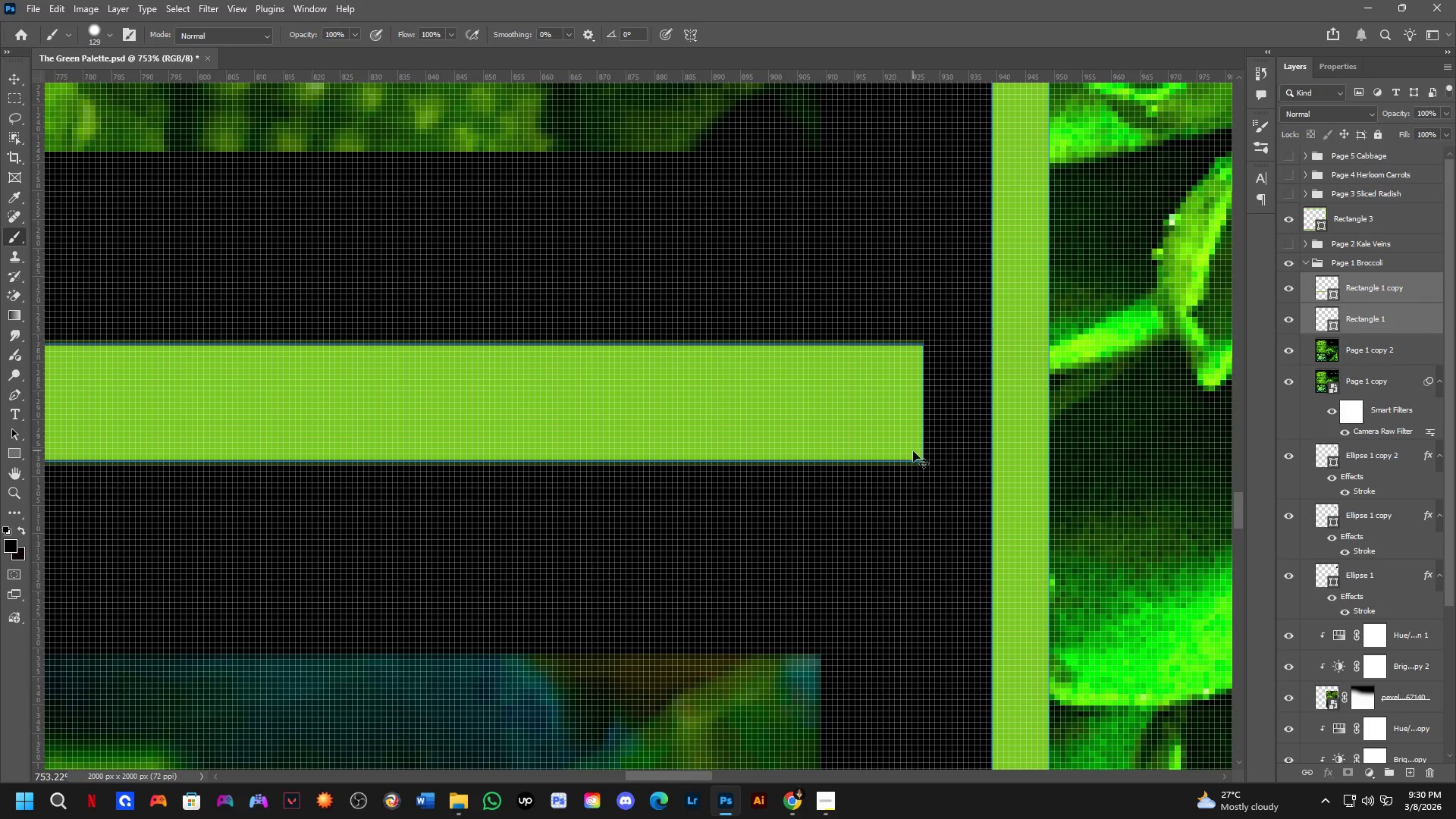 
left_click([915, 458])
 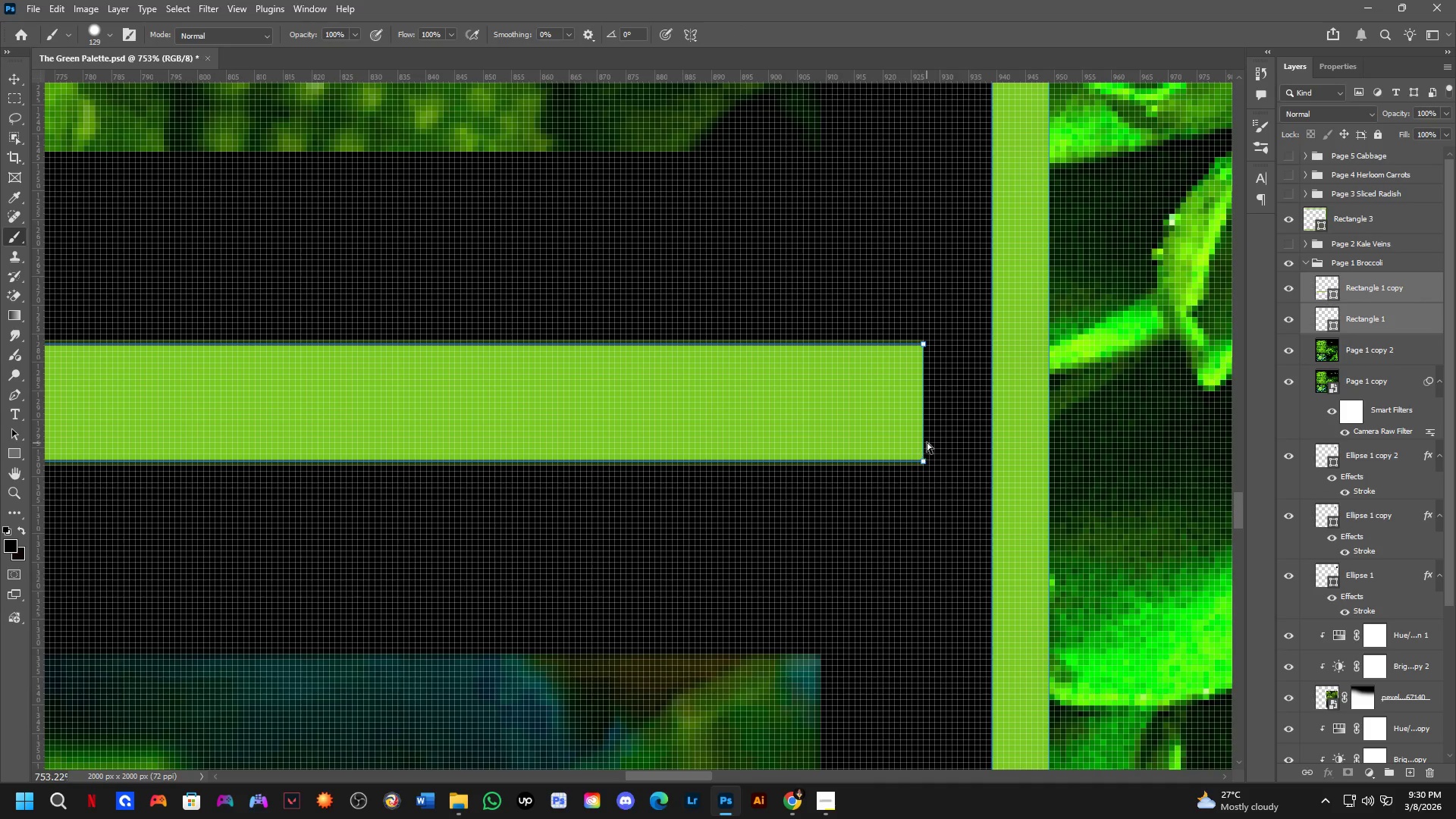 
key(Control+T)
 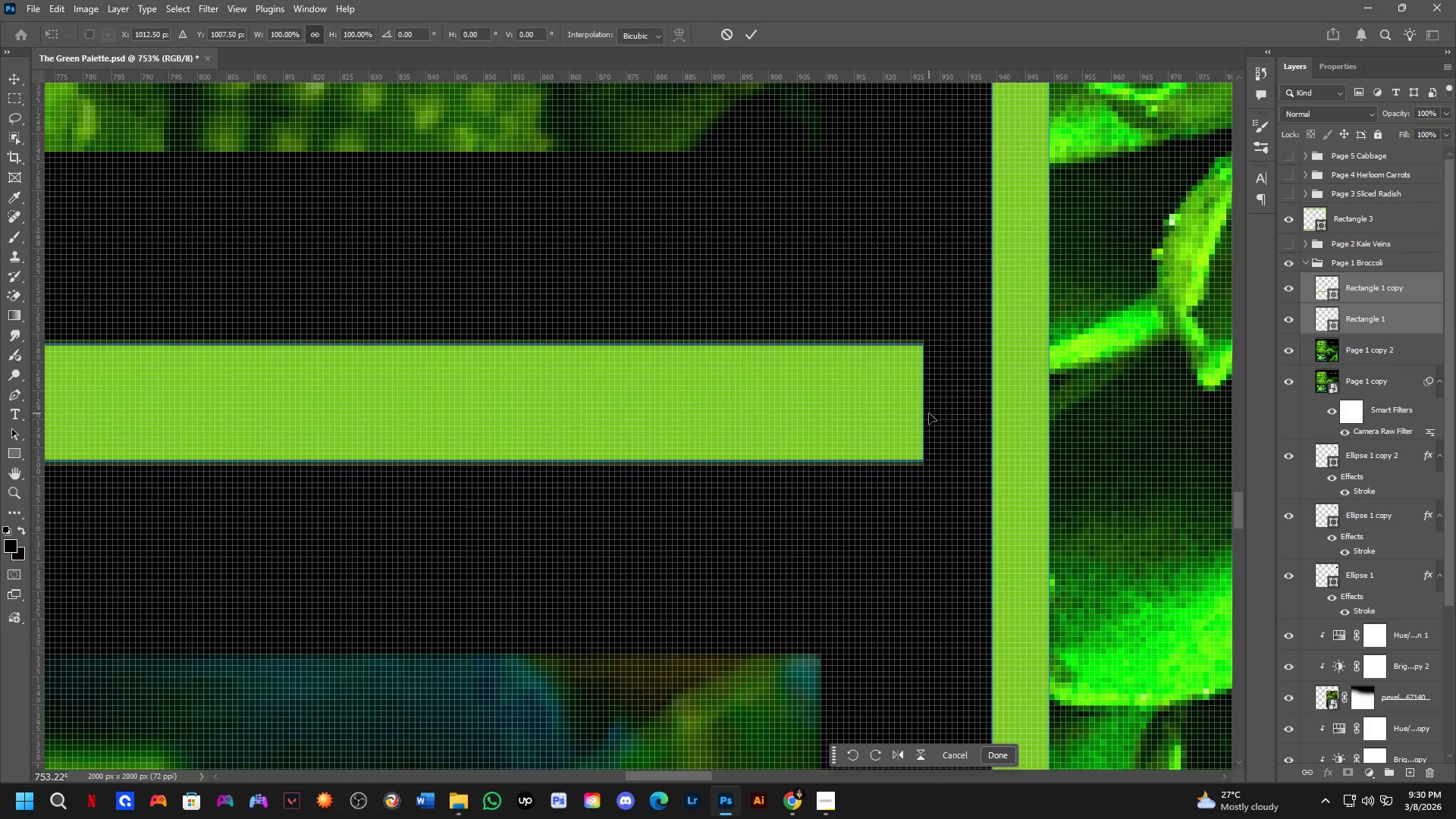 
scroll: coordinate [927, 410], scroll_direction: up, amount: 4.0
 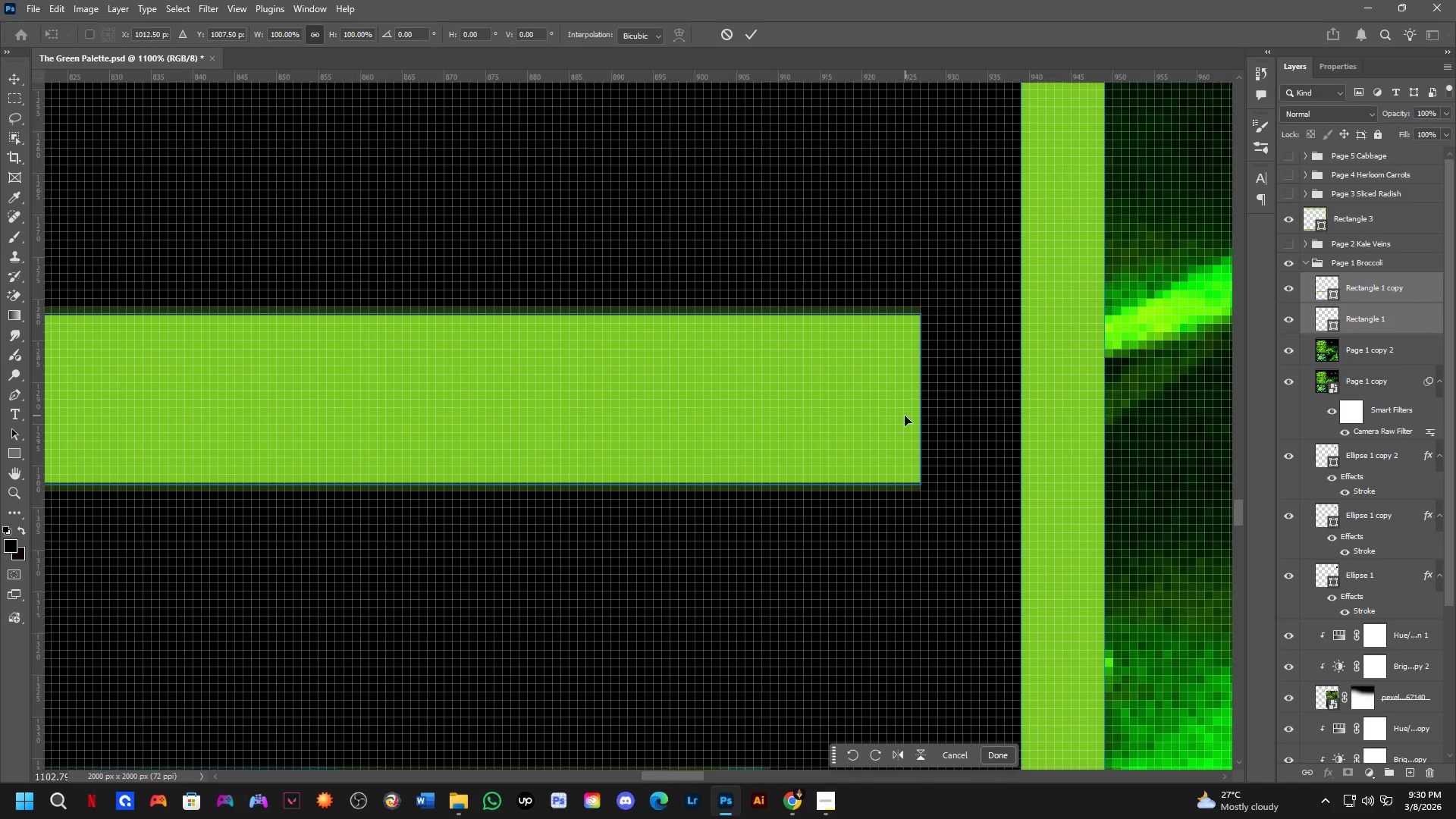 
key(Control+T)
 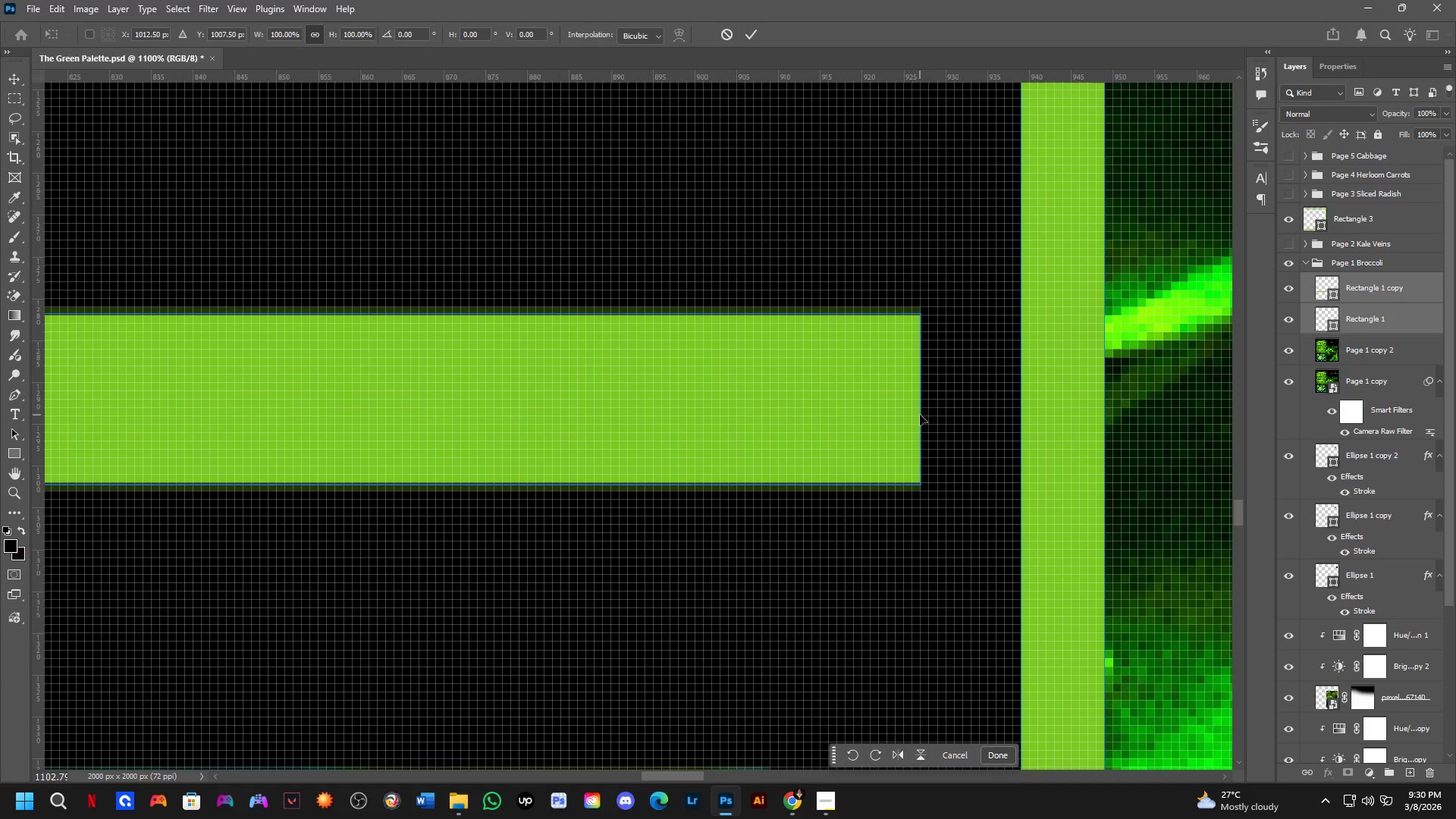 
hold_key(key=ShiftLeft, duration=0.62)
 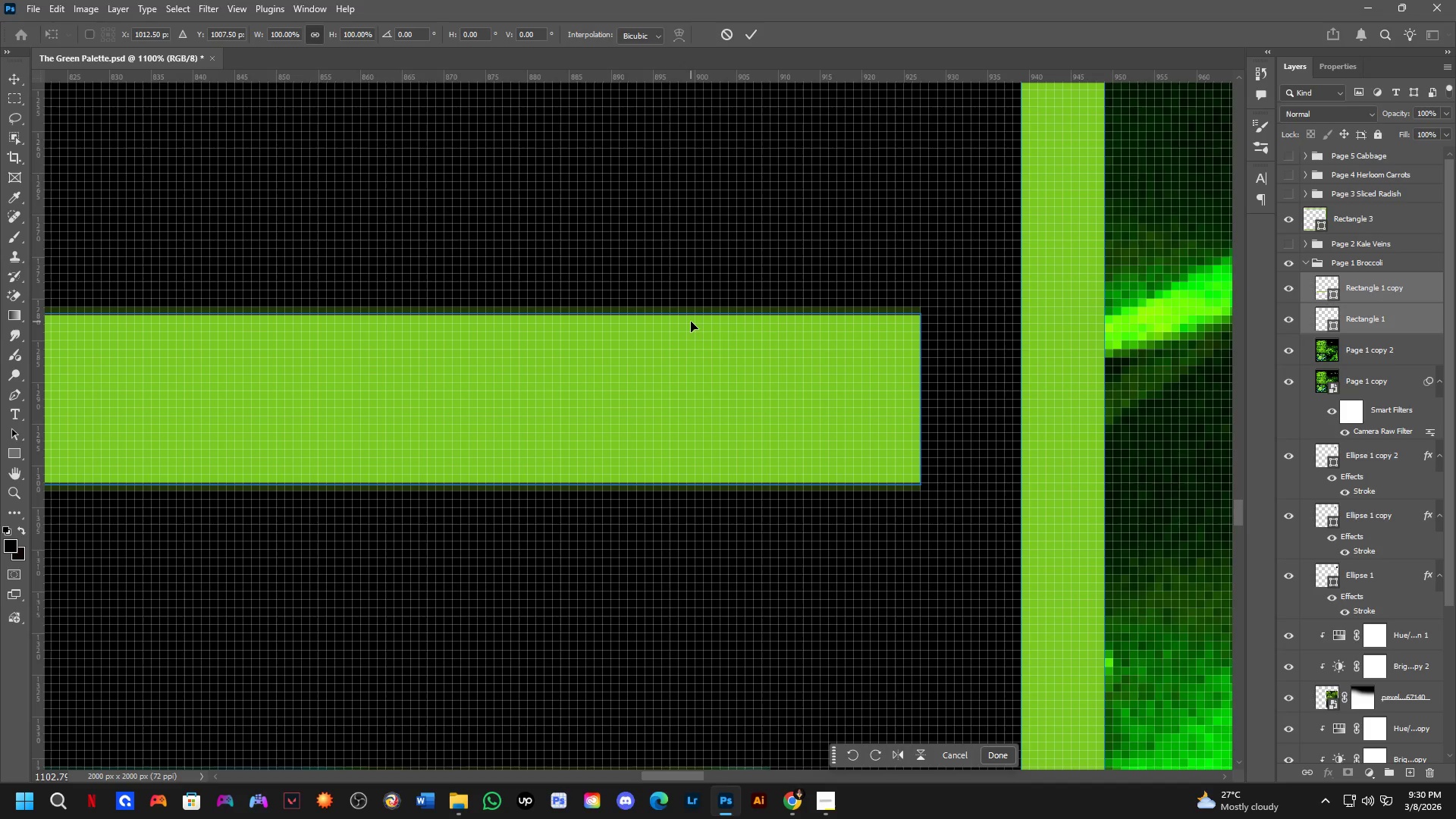 
wait(14.31)
 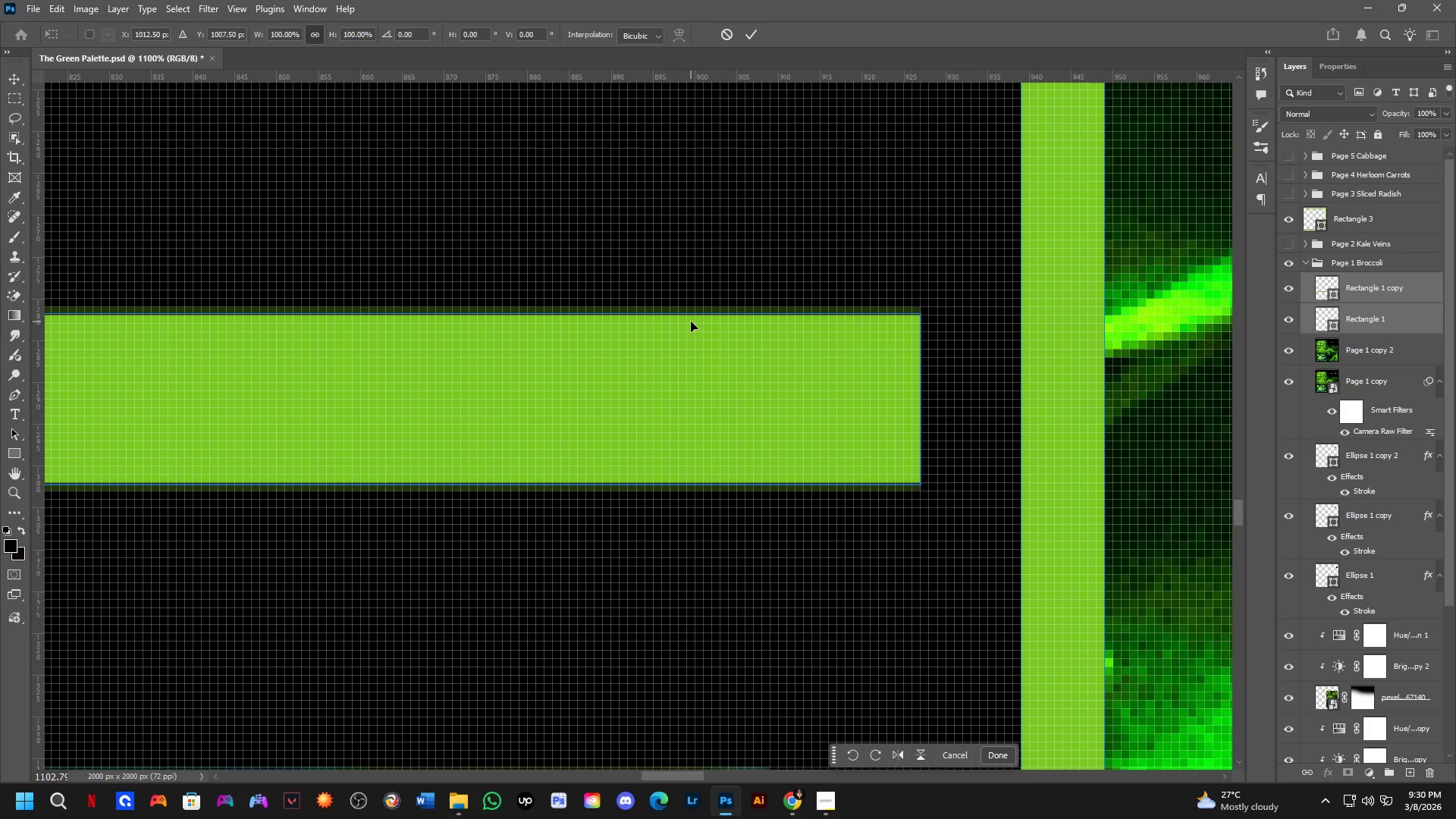 
key(Shift+ShiftLeft)
 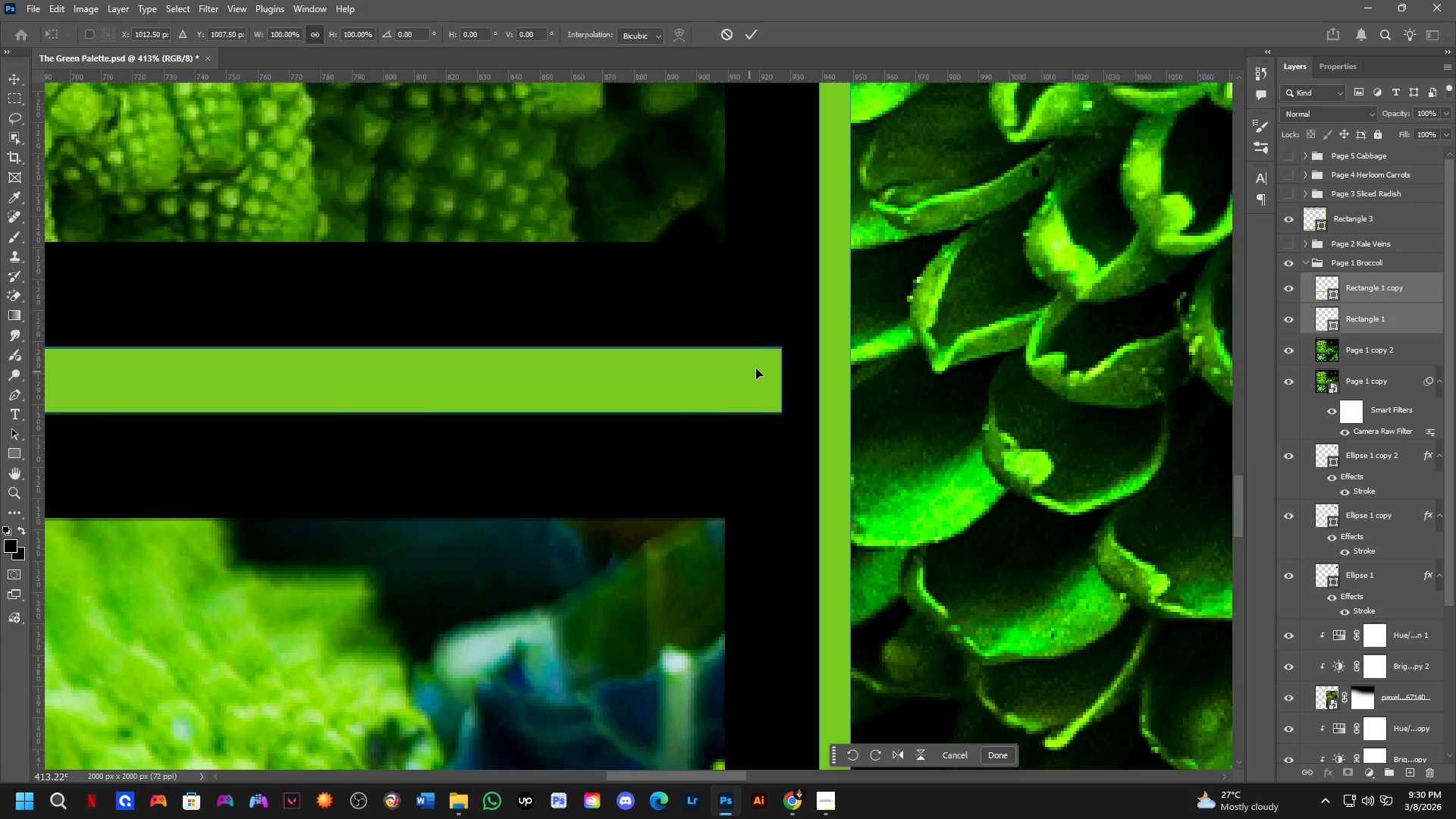 
scroll: coordinate [758, 366], scroll_direction: down, amount: 5.0
 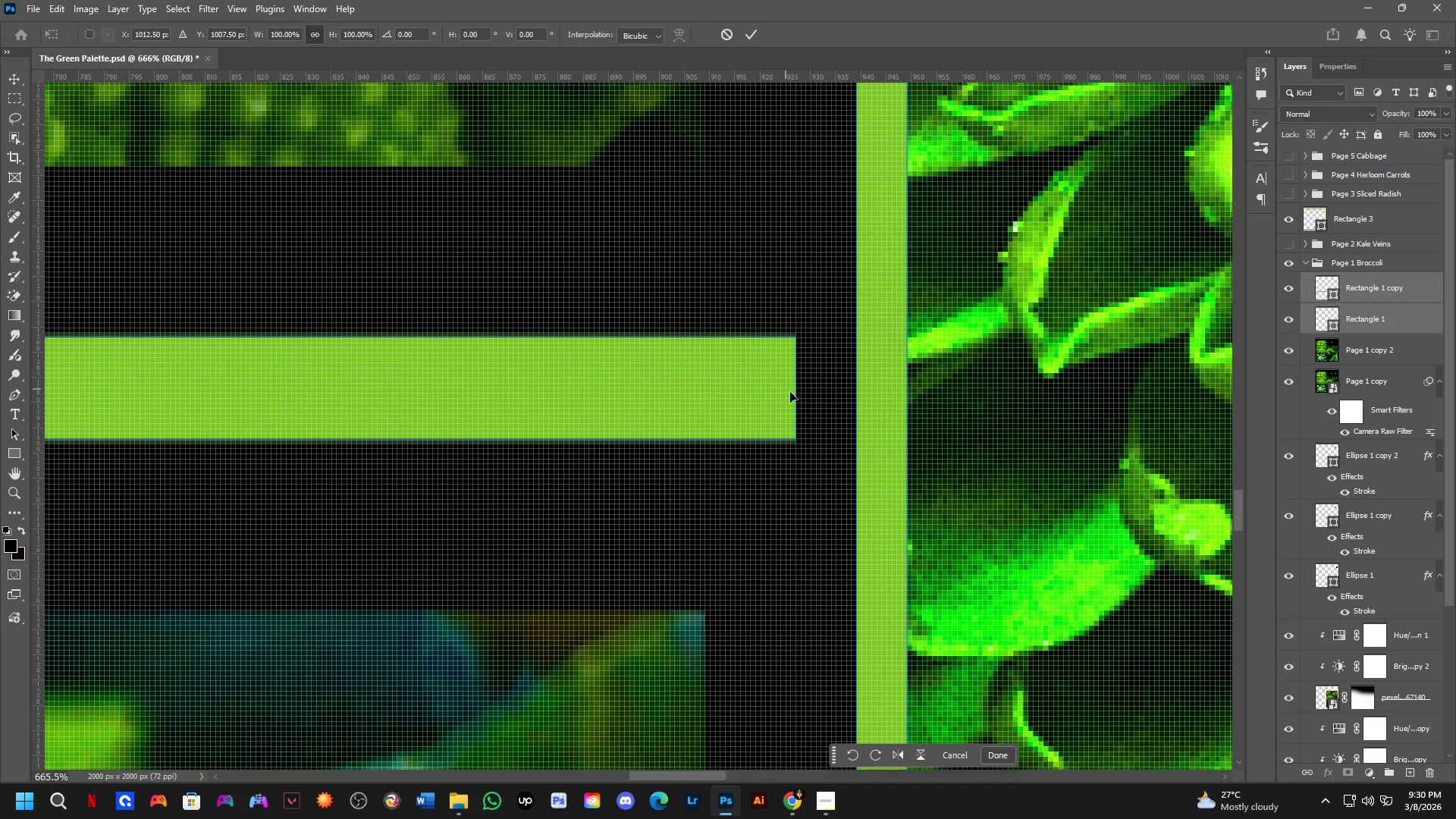 
key(Control+T)
 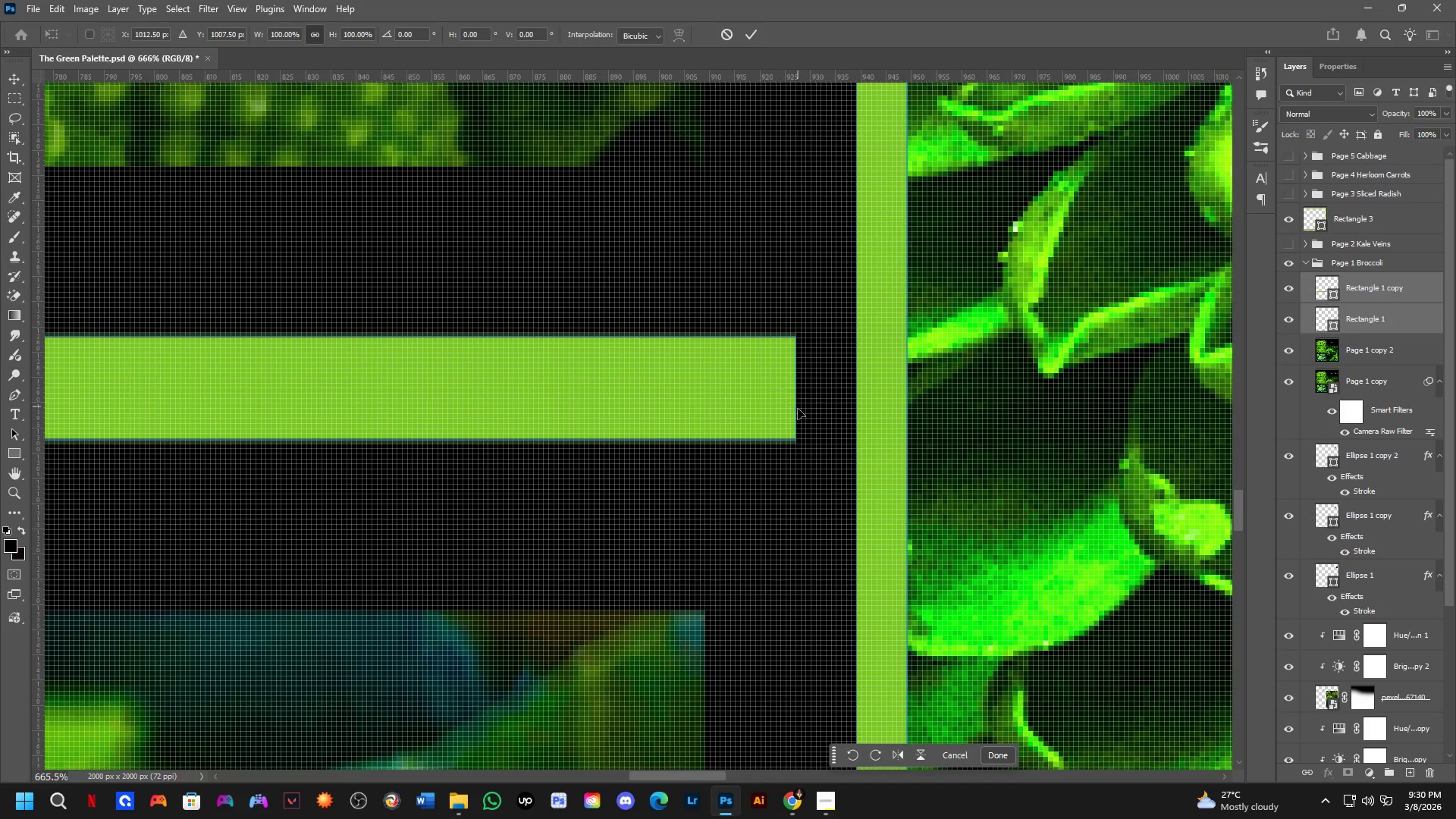 
scroll: coordinate [798, 412], scroll_direction: up, amount: 4.0
 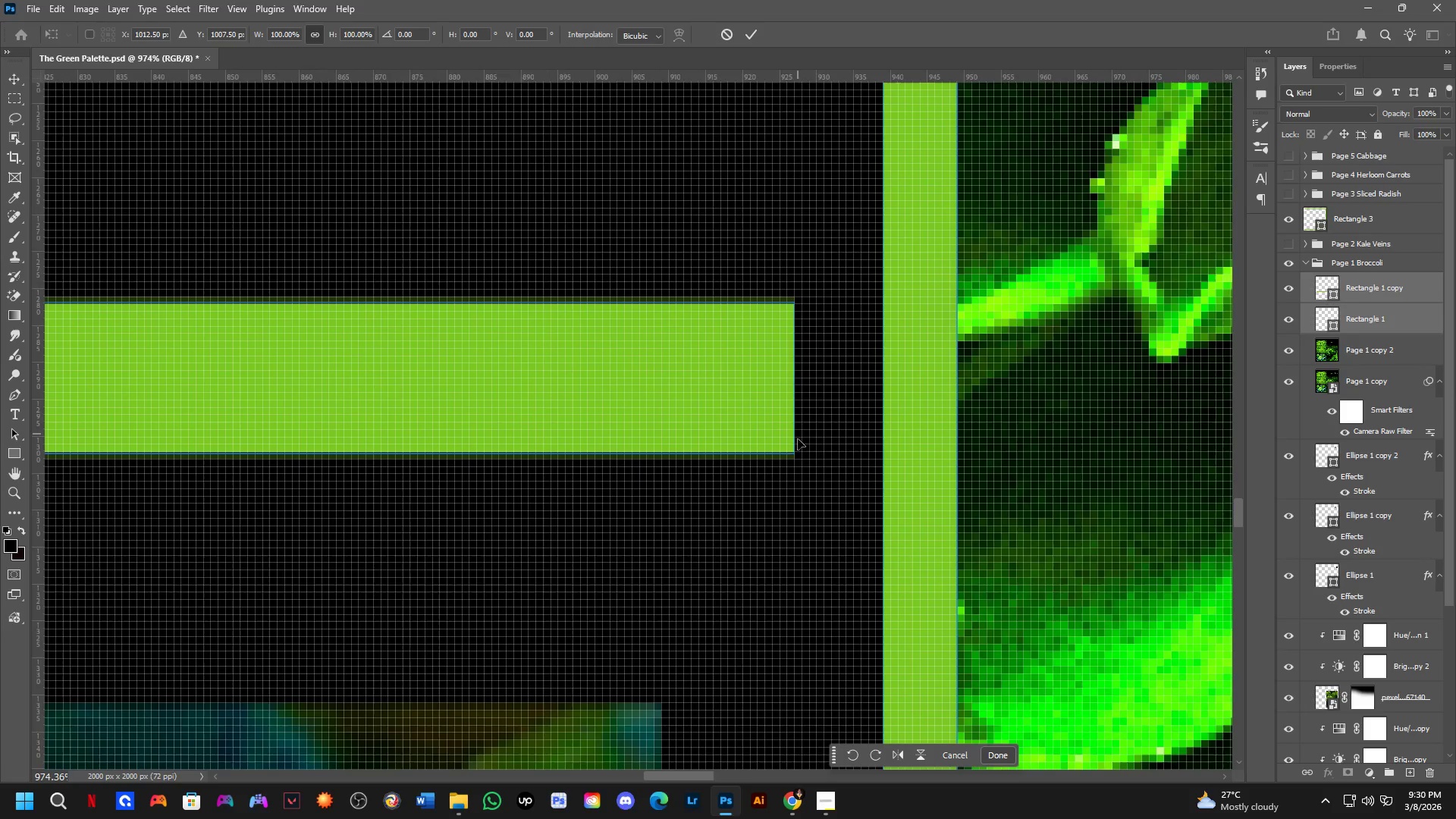 
hold_key(key=ControlLeft, duration=1.5)
left_click([795, 457])
 